 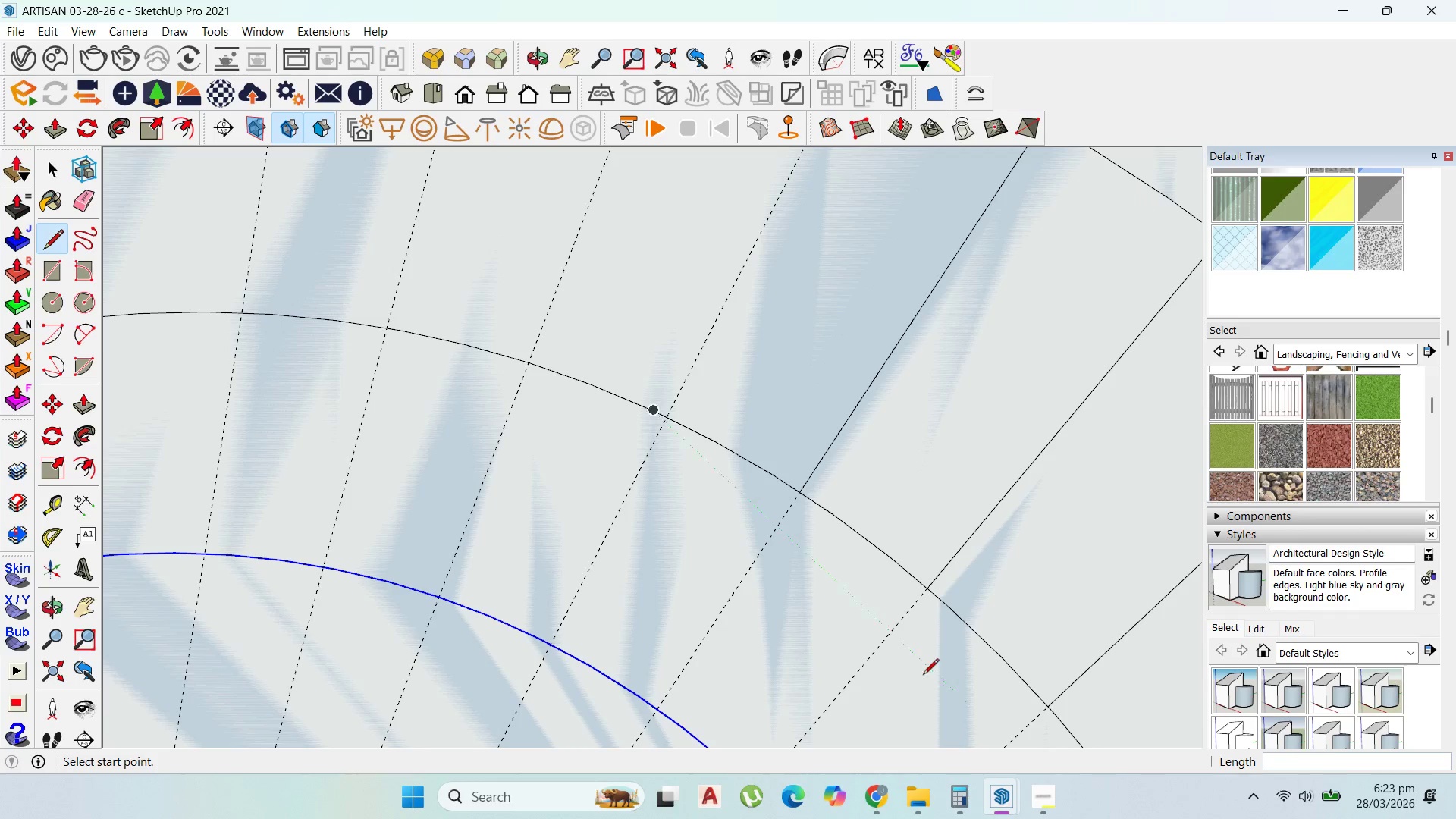 
scroll: coordinate [661, 410], scroll_direction: up, amount: 6.0
 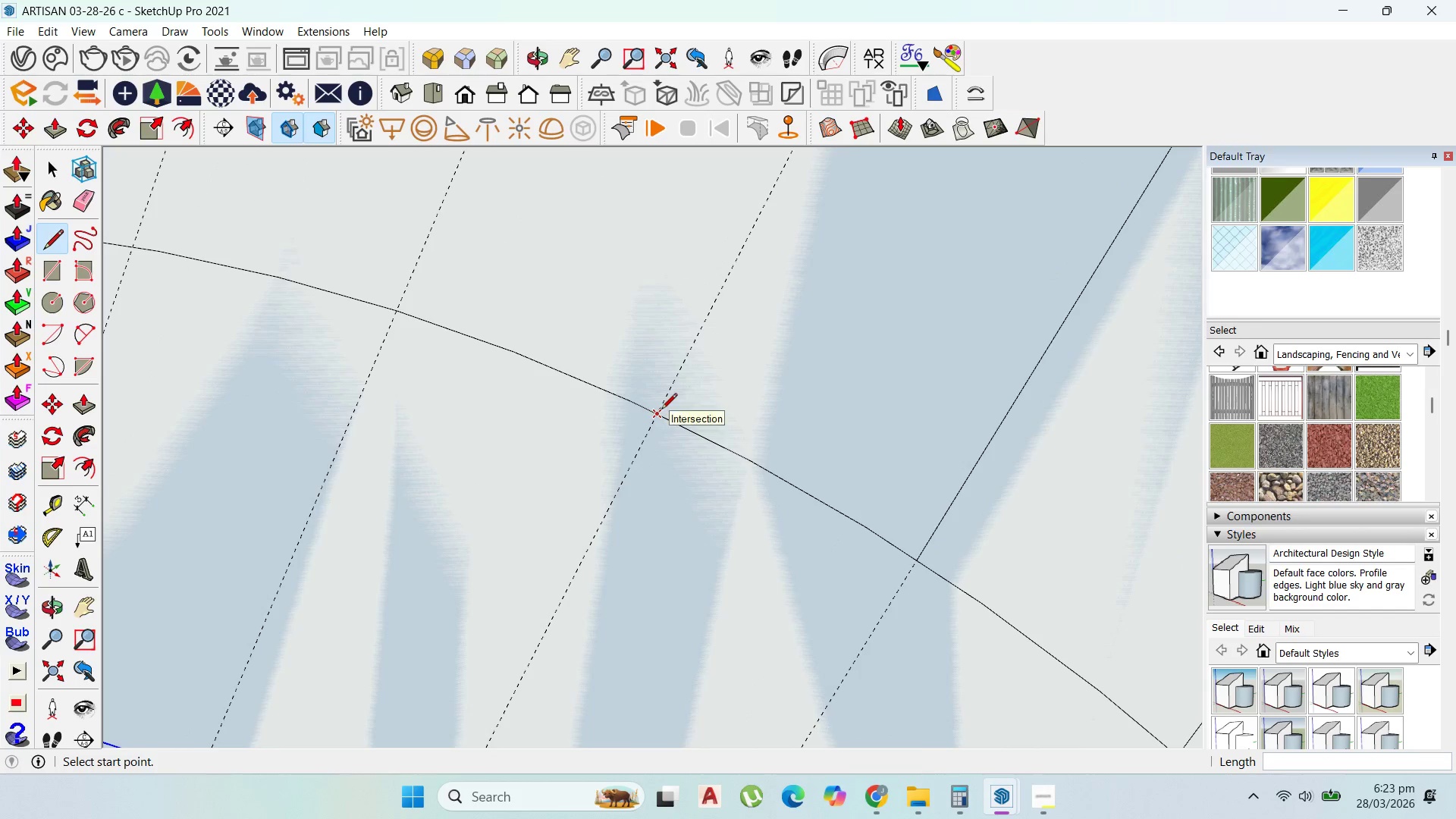 
scroll: coordinate [678, 516], scroll_direction: down, amount: 14.0
 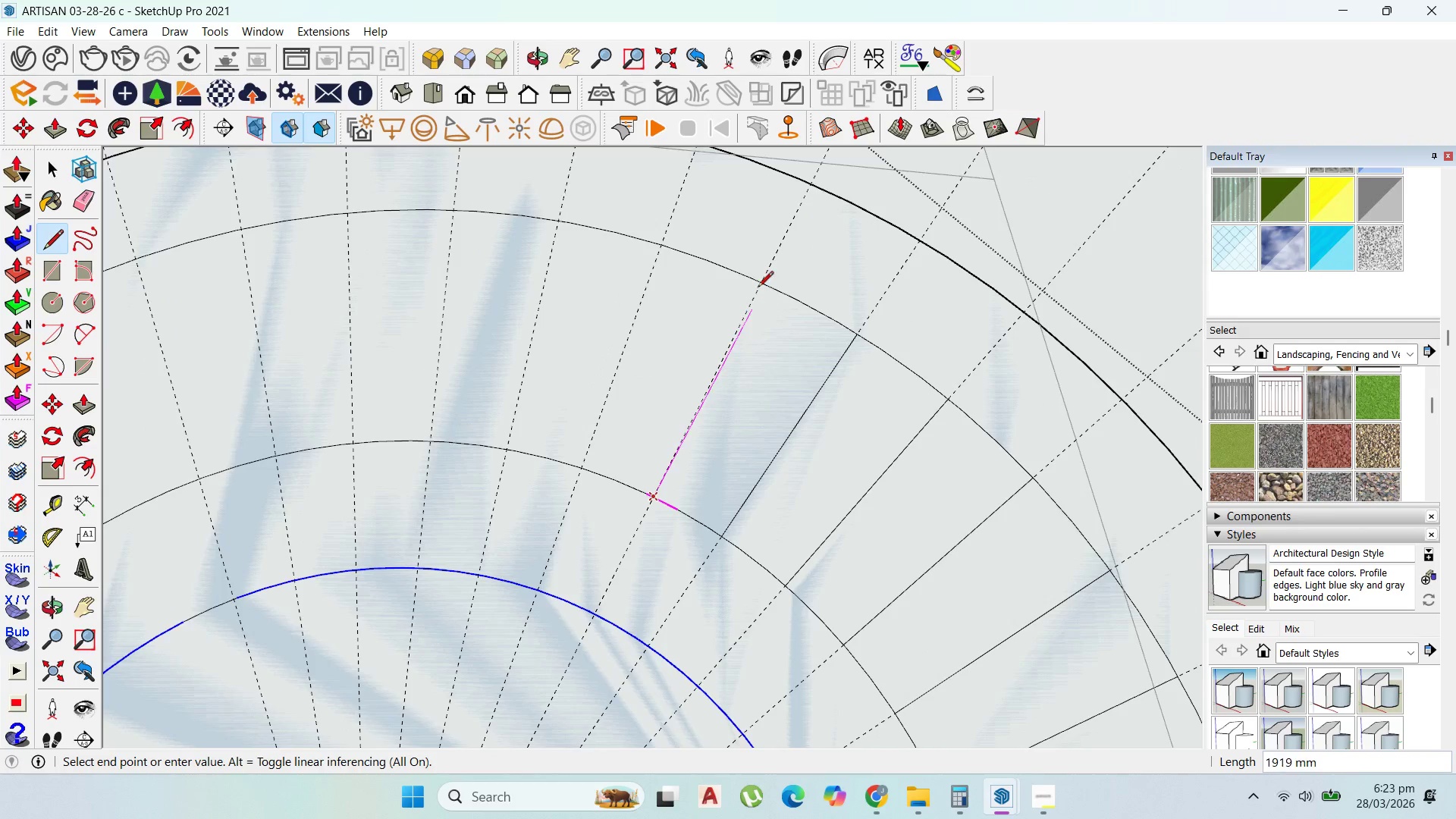 
scroll: coordinate [763, 285], scroll_direction: up, amount: 5.0
 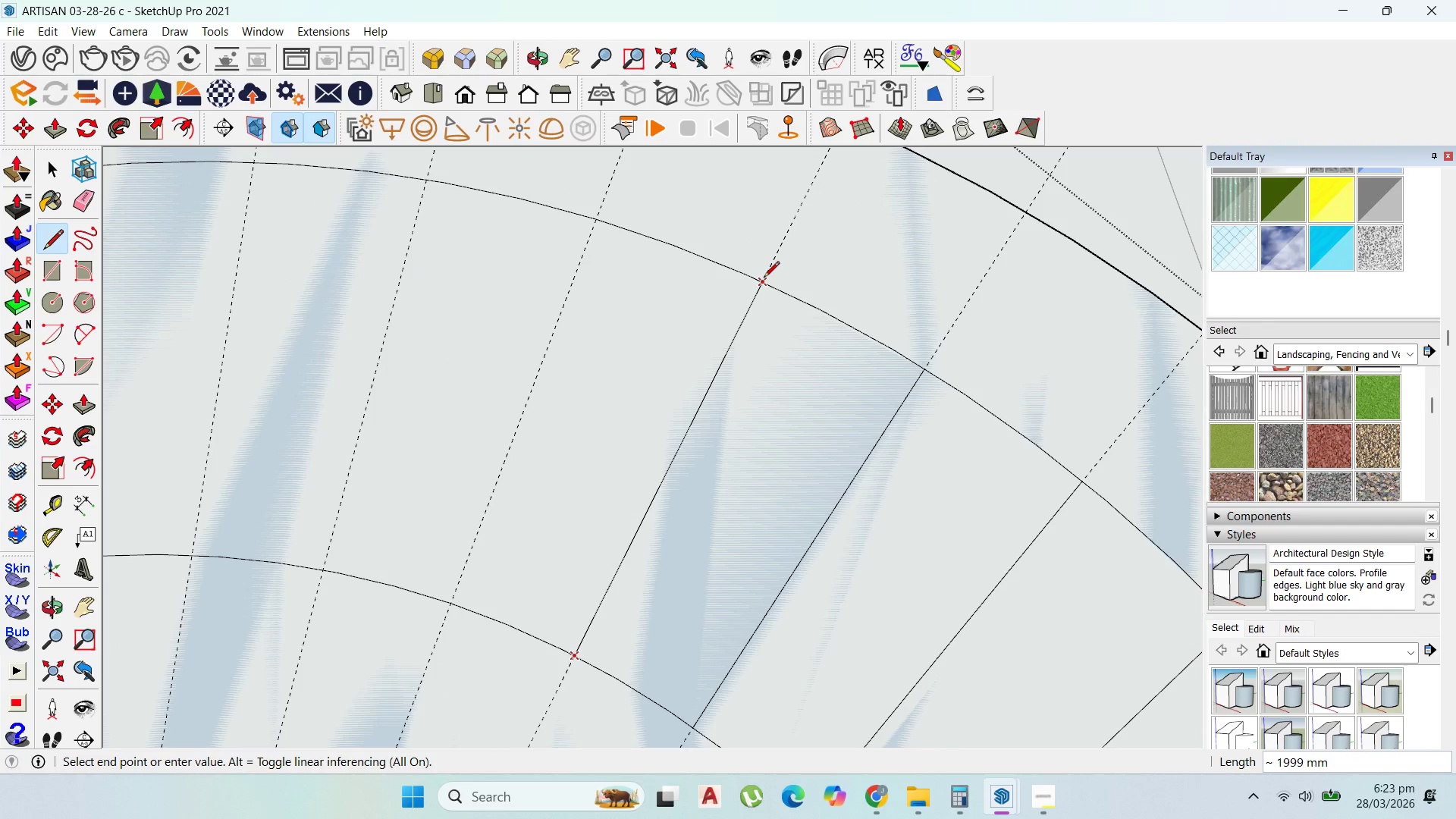 
left_click([763, 278])
 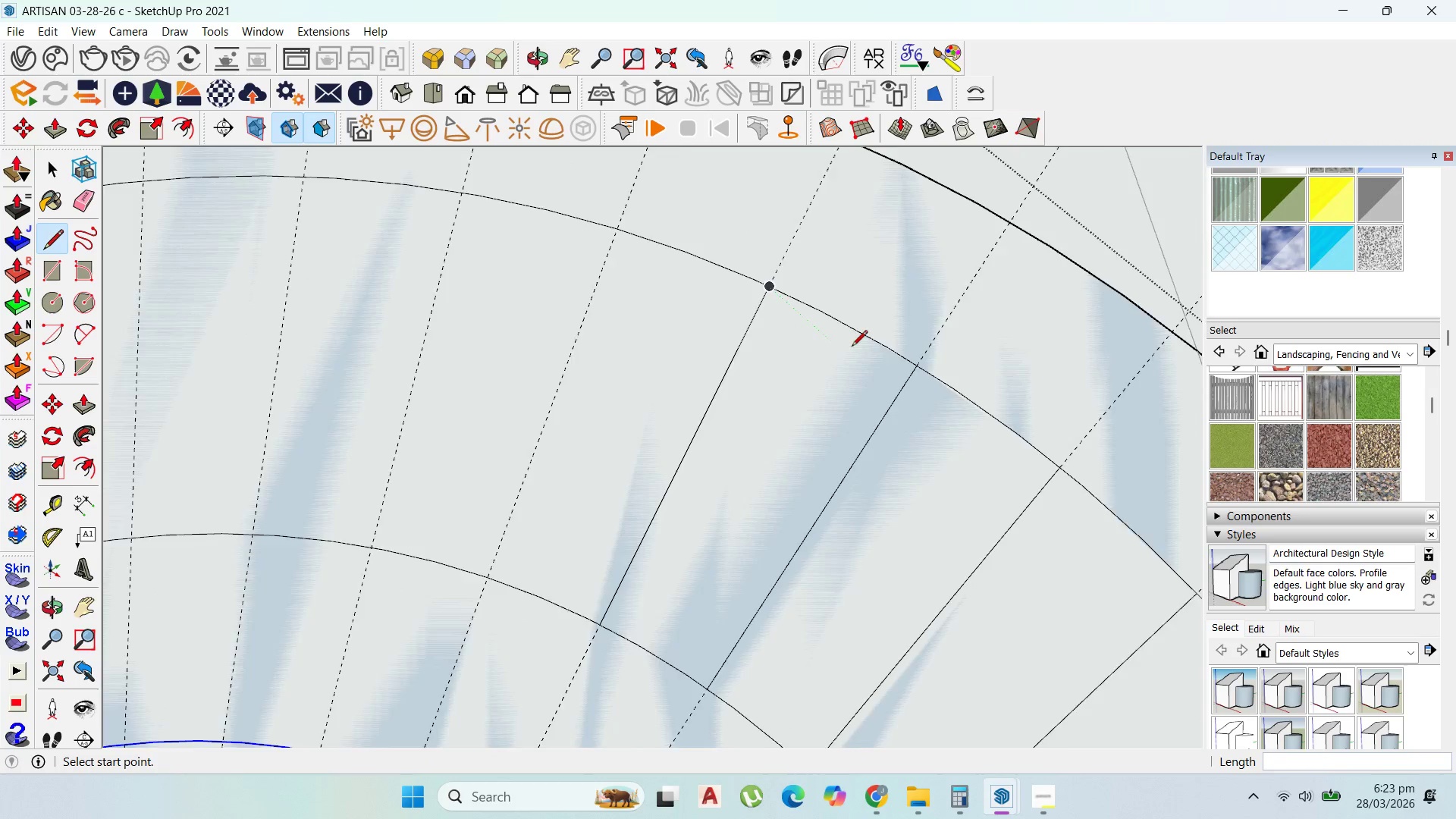 
scroll: coordinate [599, 502], scroll_direction: down, amount: 1.0
 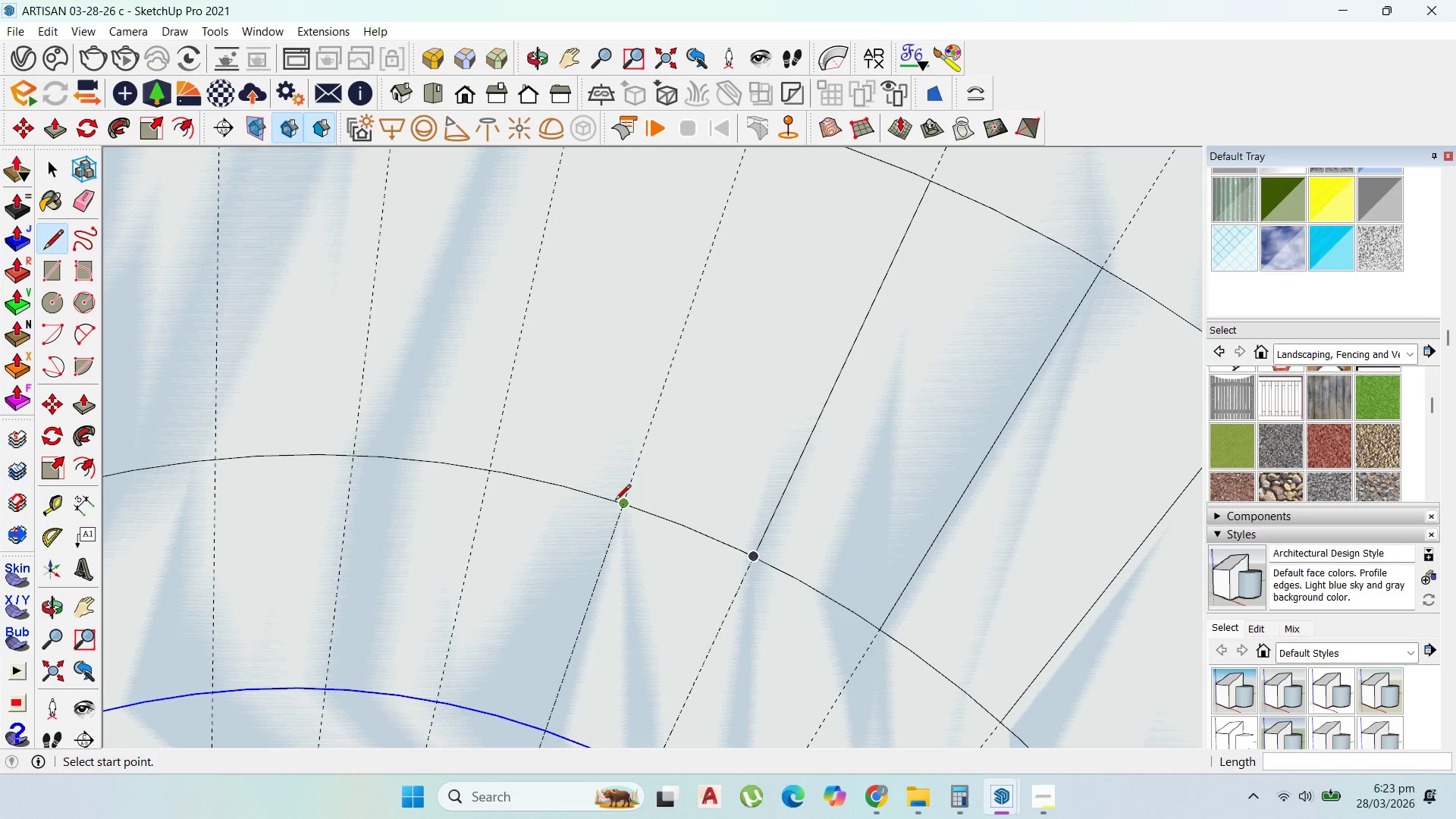 
left_click([615, 501])
 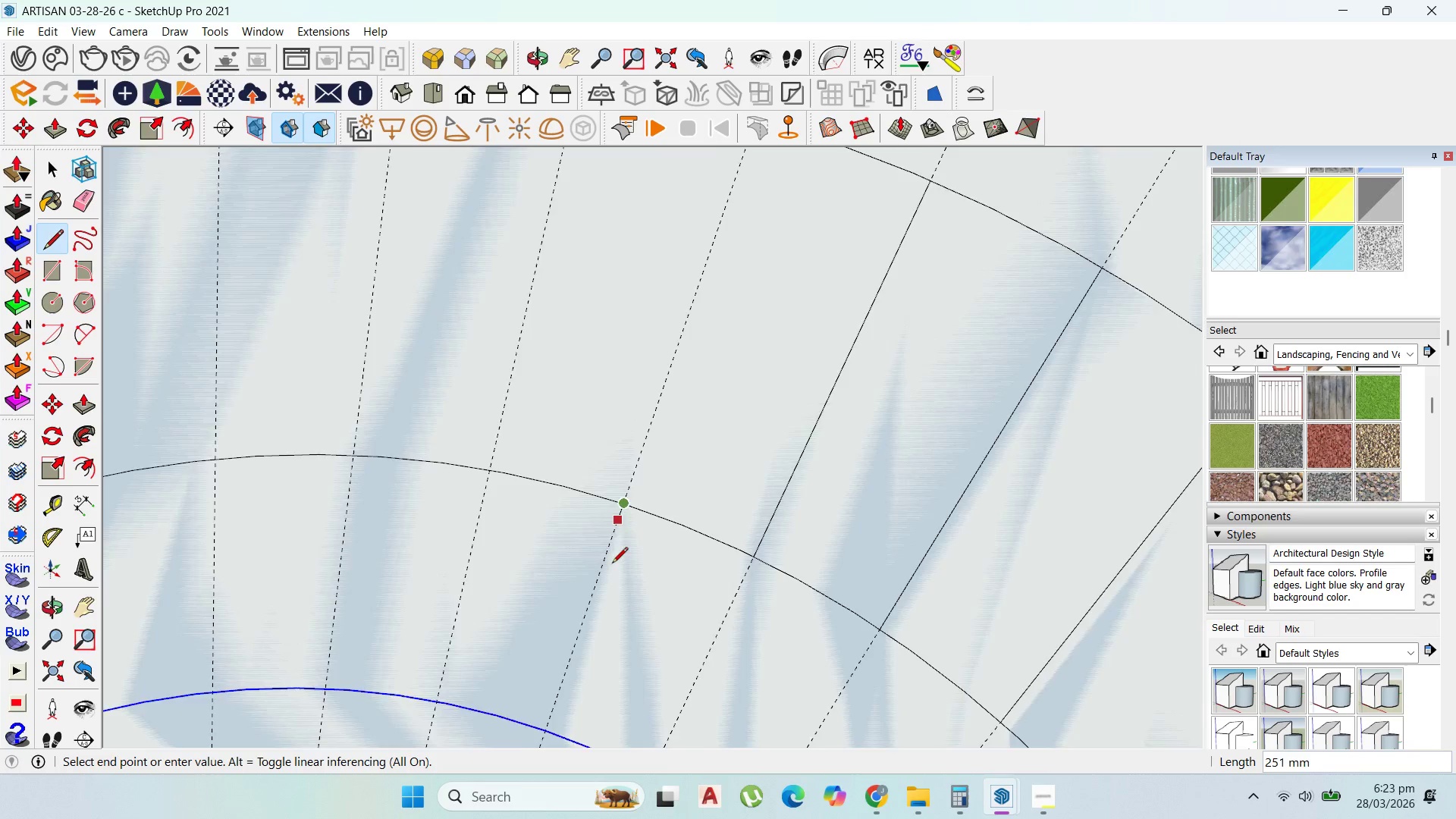 
left_click([681, 359])
 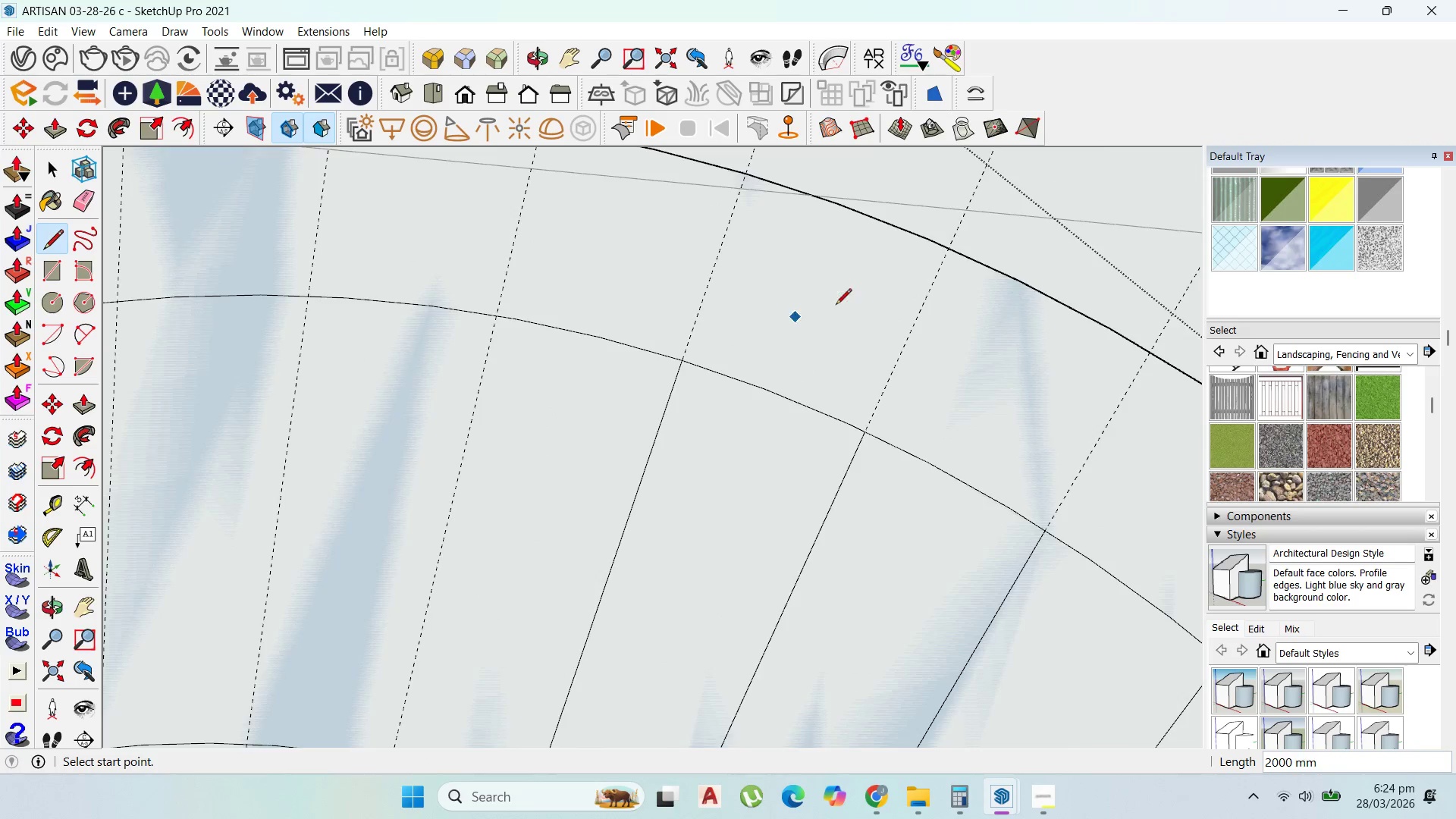 
scroll: coordinate [661, 500], scroll_direction: down, amount: 4.0
 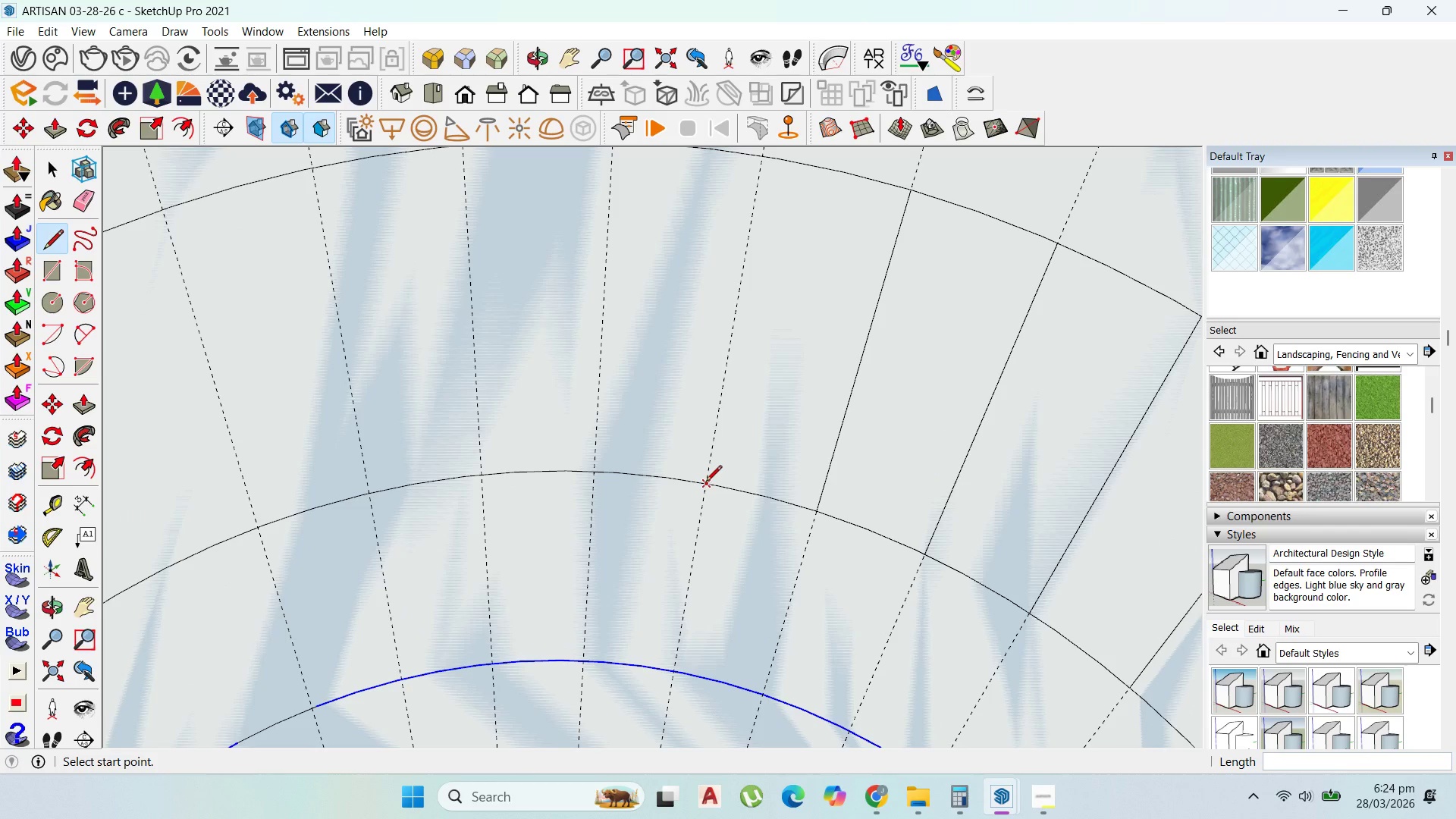 
left_click([706, 482])
 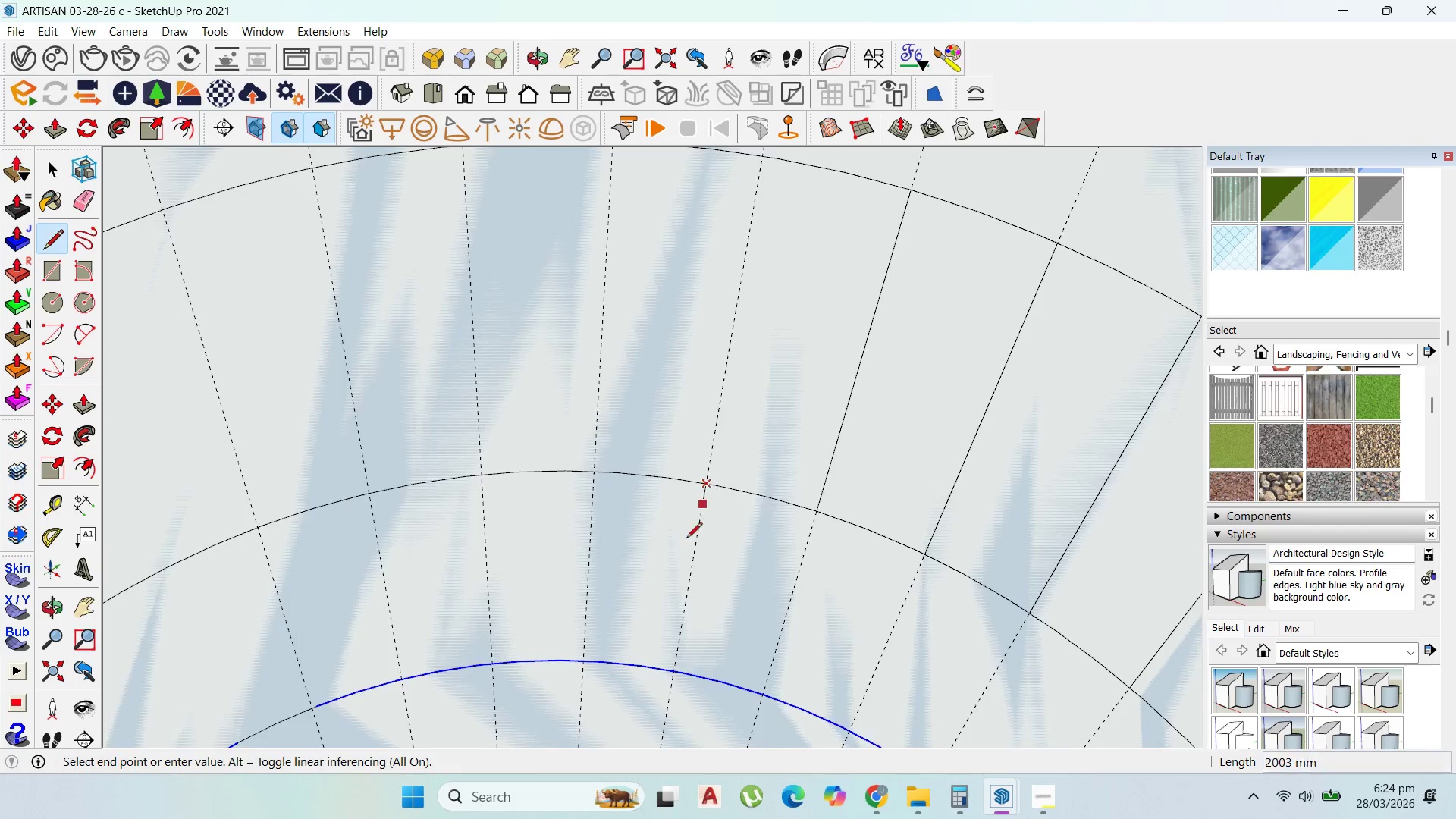 
scroll: coordinate [720, 344], scroll_direction: down, amount: 4.0
 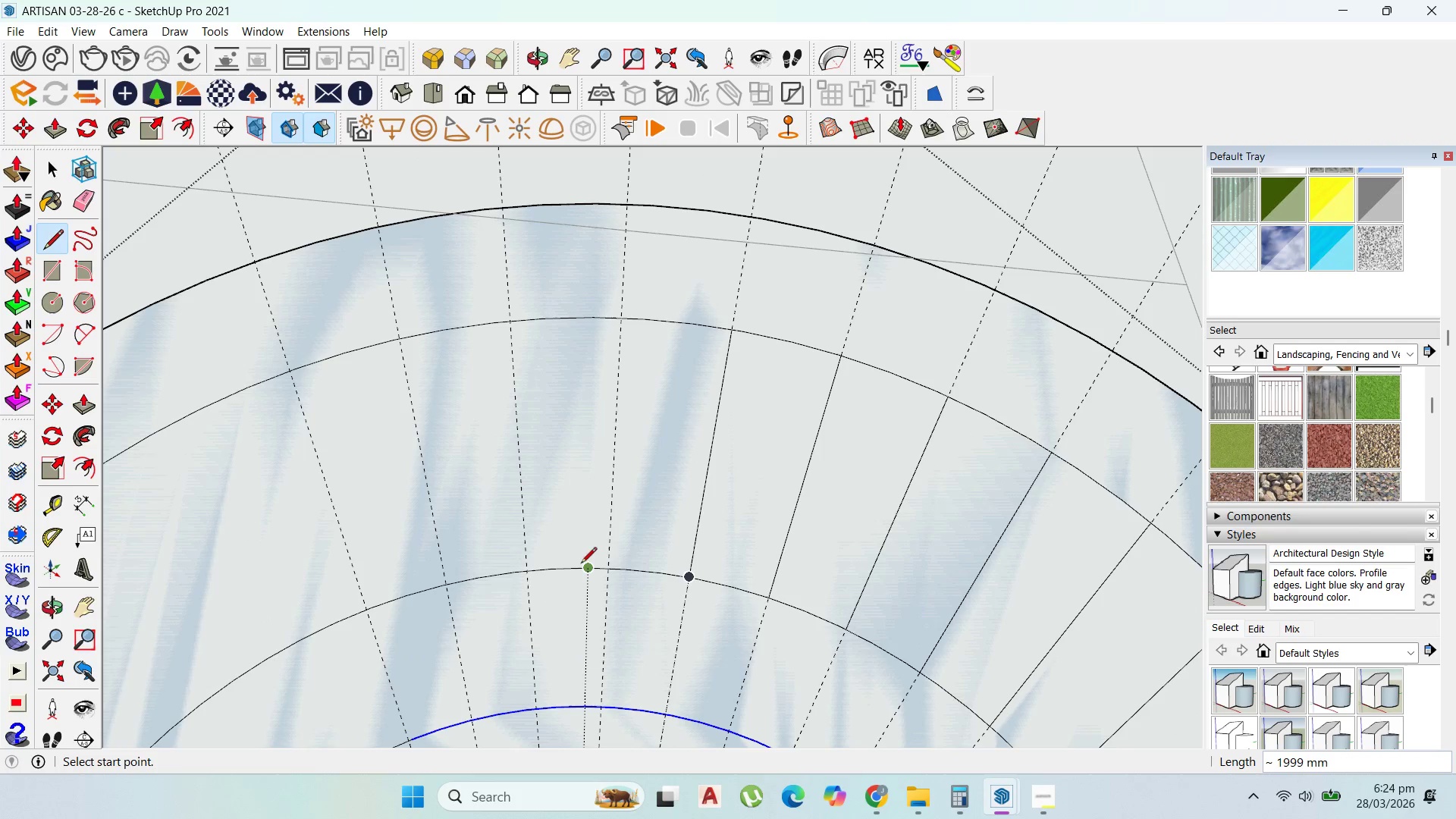 
scroll: coordinate [610, 572], scroll_direction: up, amount: 5.0
 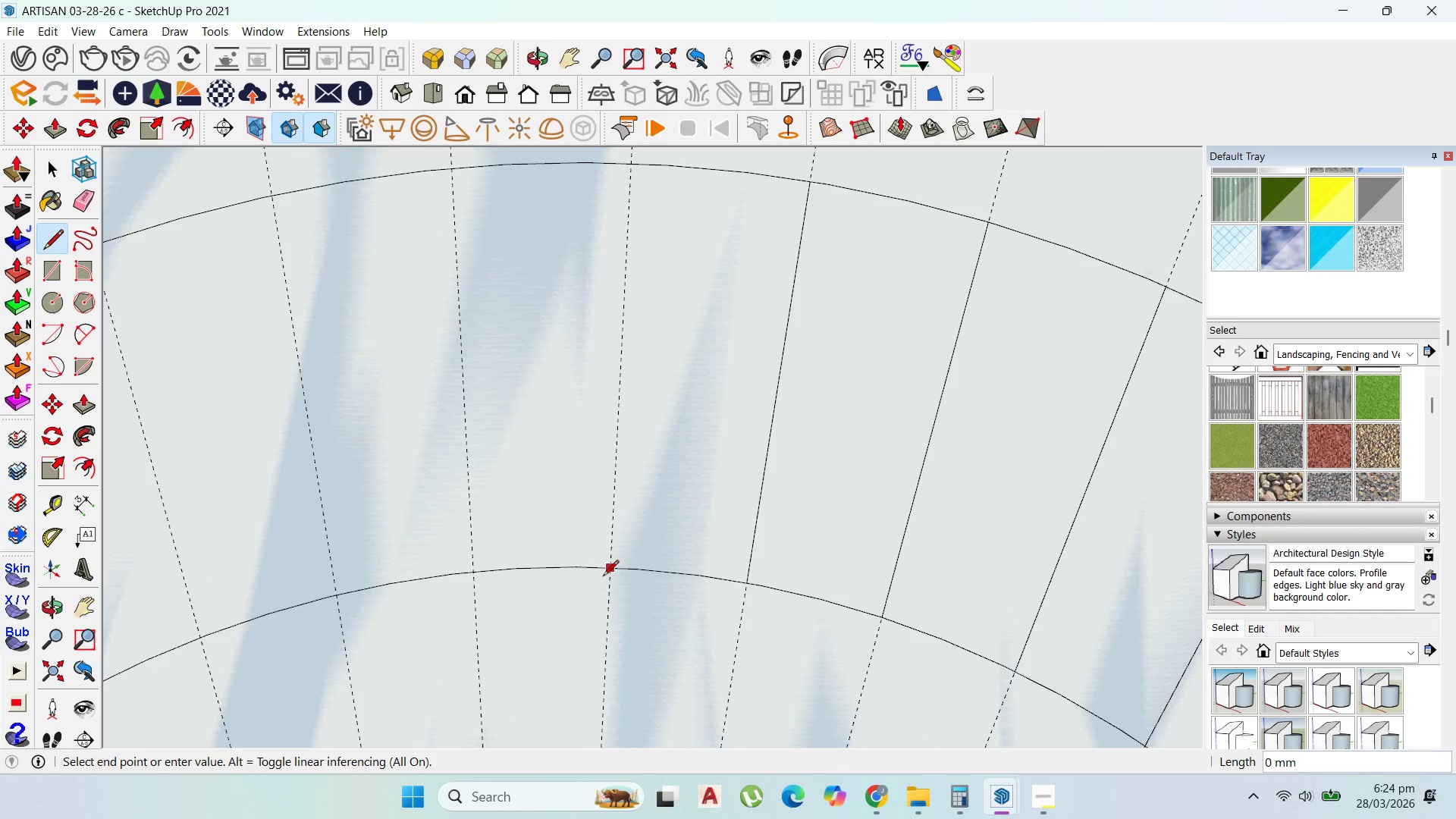 
scroll: coordinate [591, 600], scroll_direction: down, amount: 5.0
 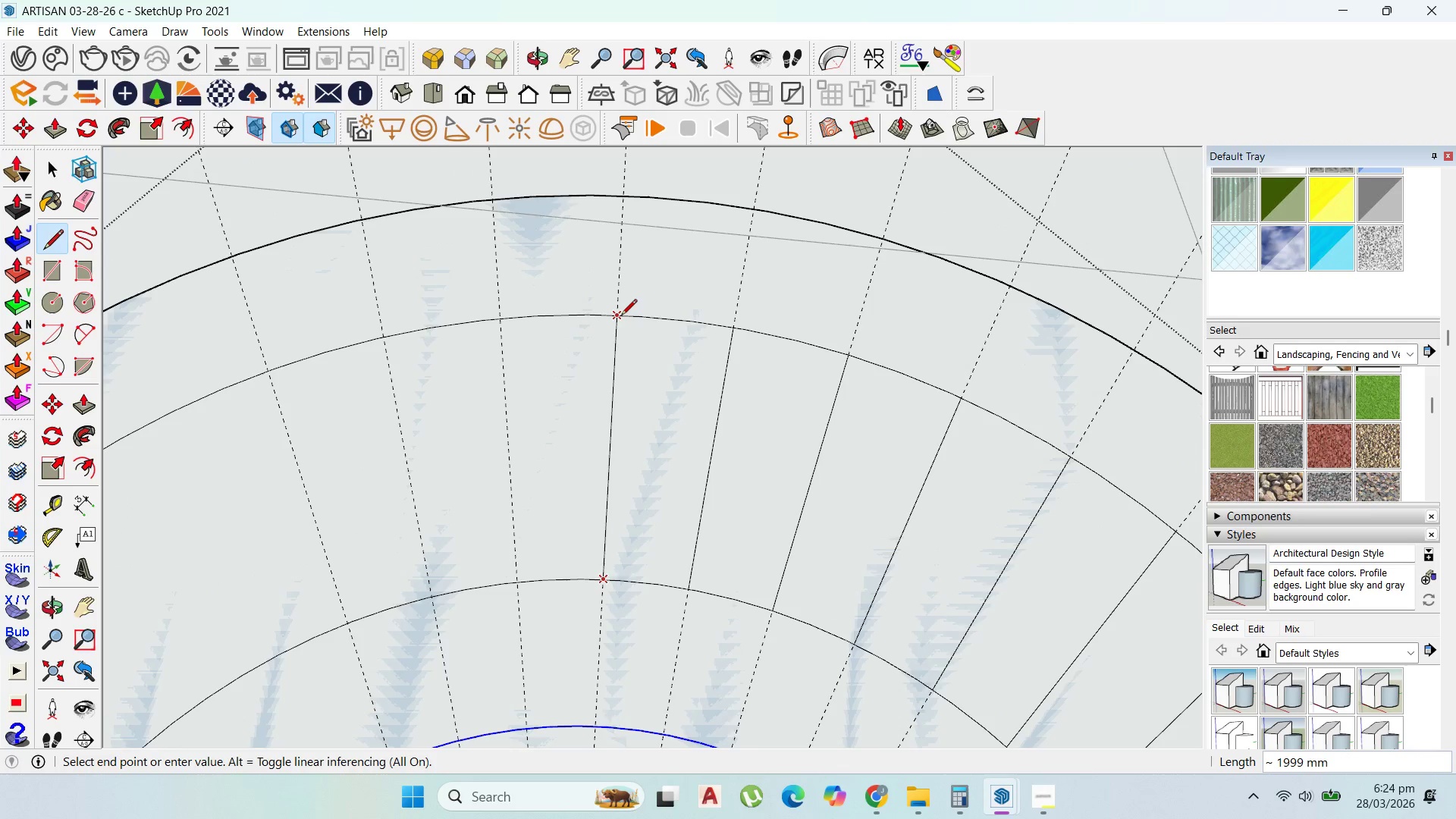 
left_click([621, 316])
 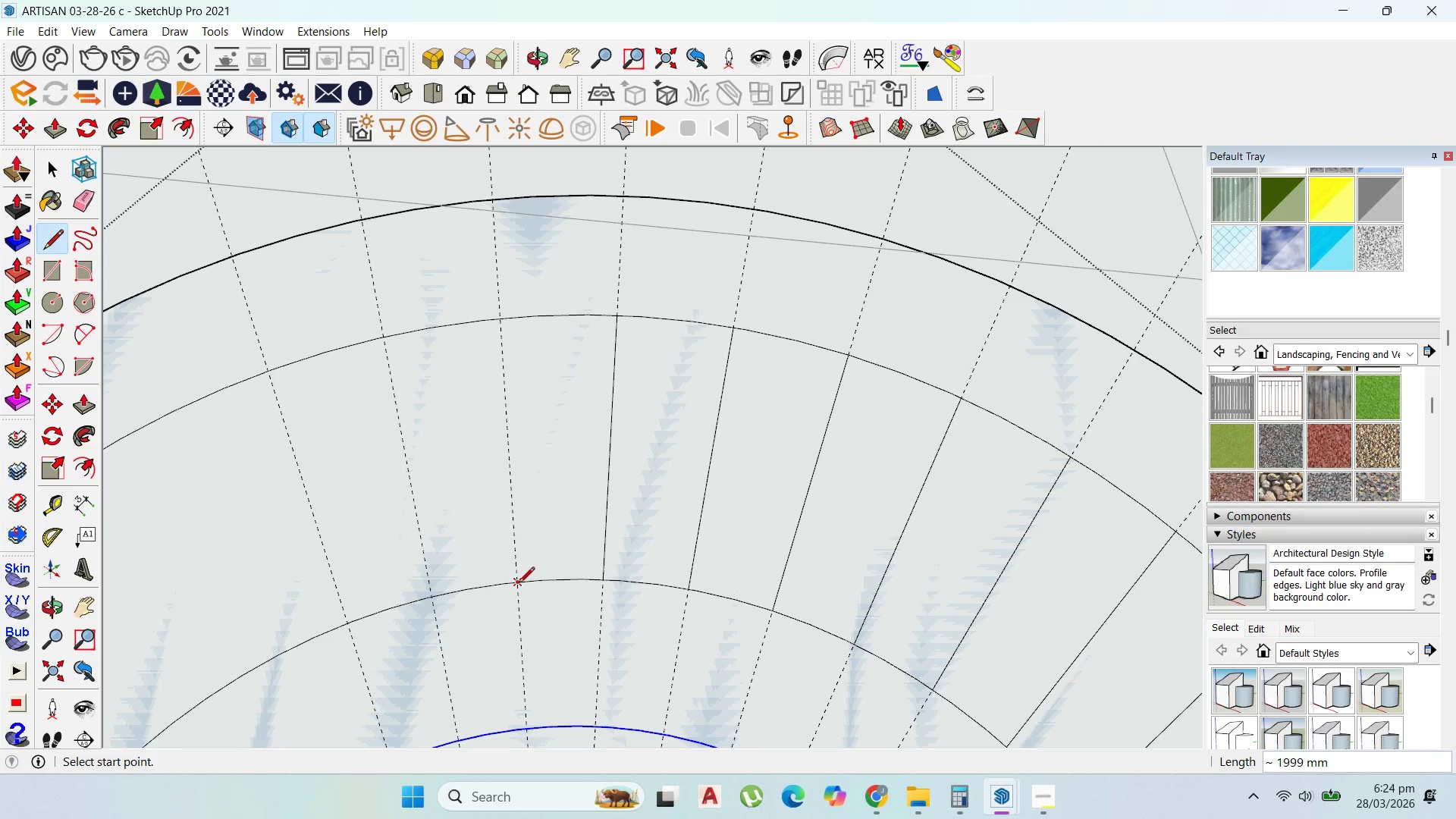 
left_click([519, 582])
 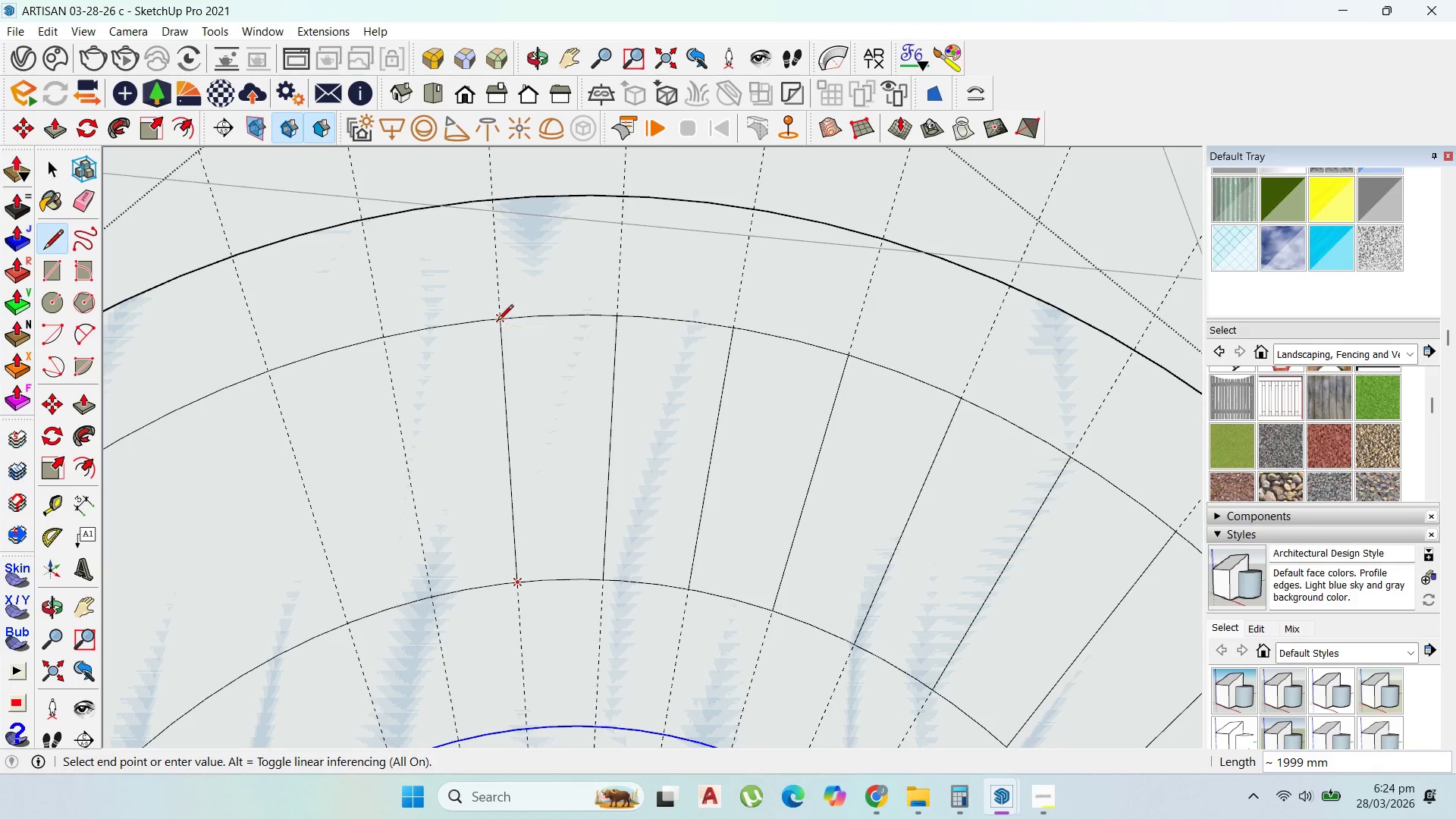 
left_click([497, 320])
 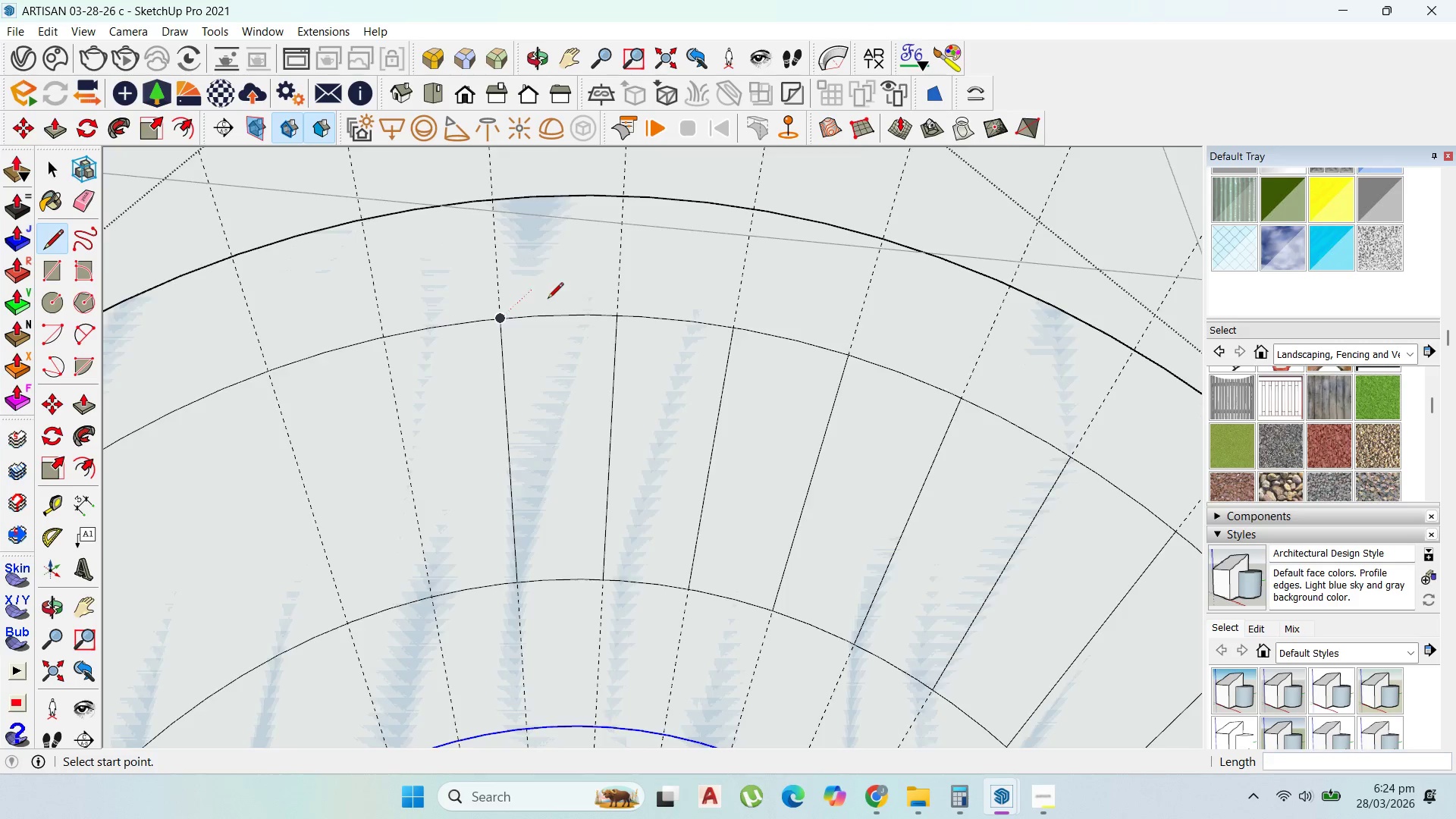 
scroll: coordinate [466, 513], scroll_direction: down, amount: 3.0
 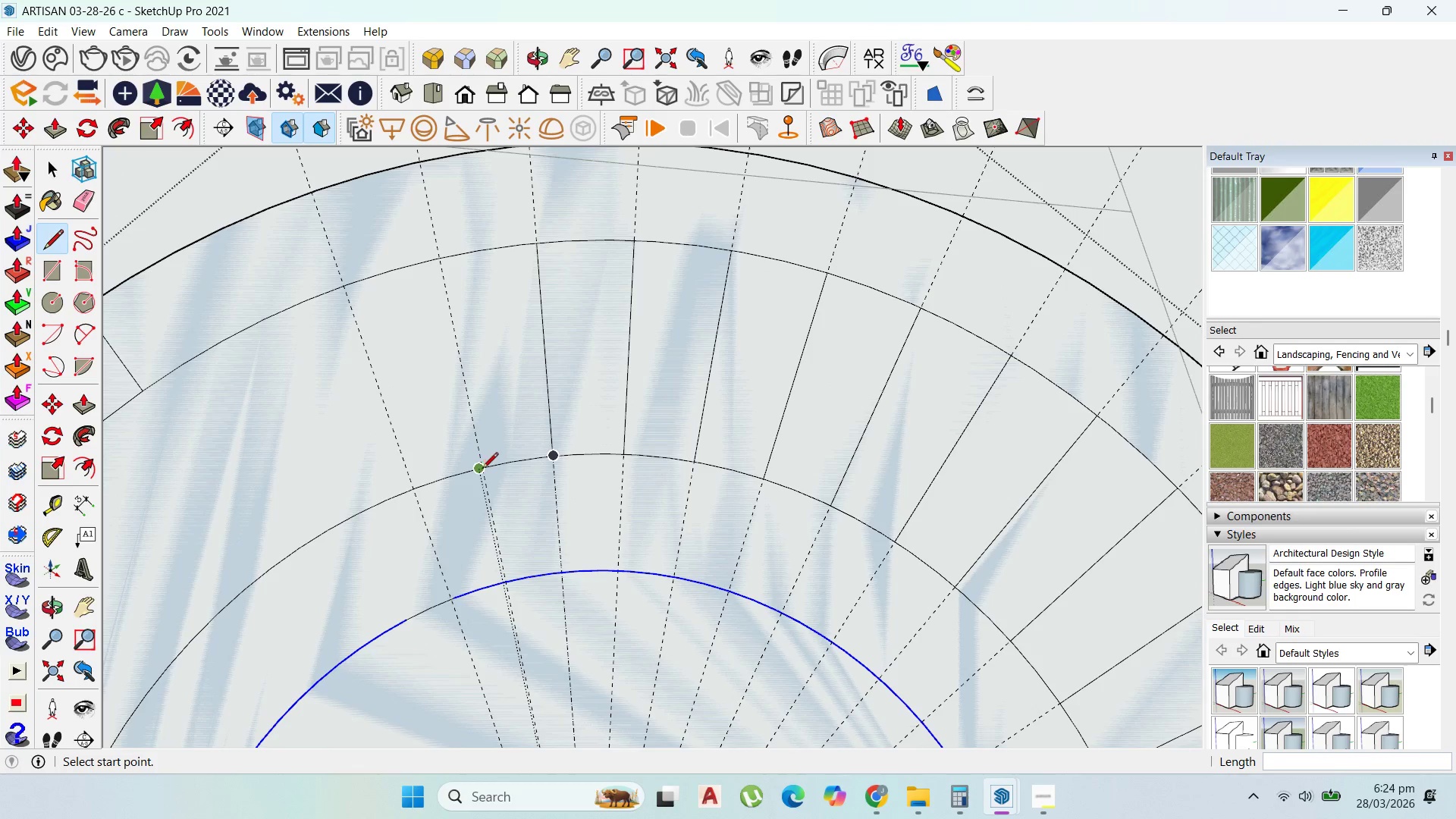 
scroll: coordinate [480, 470], scroll_direction: up, amount: 12.0
 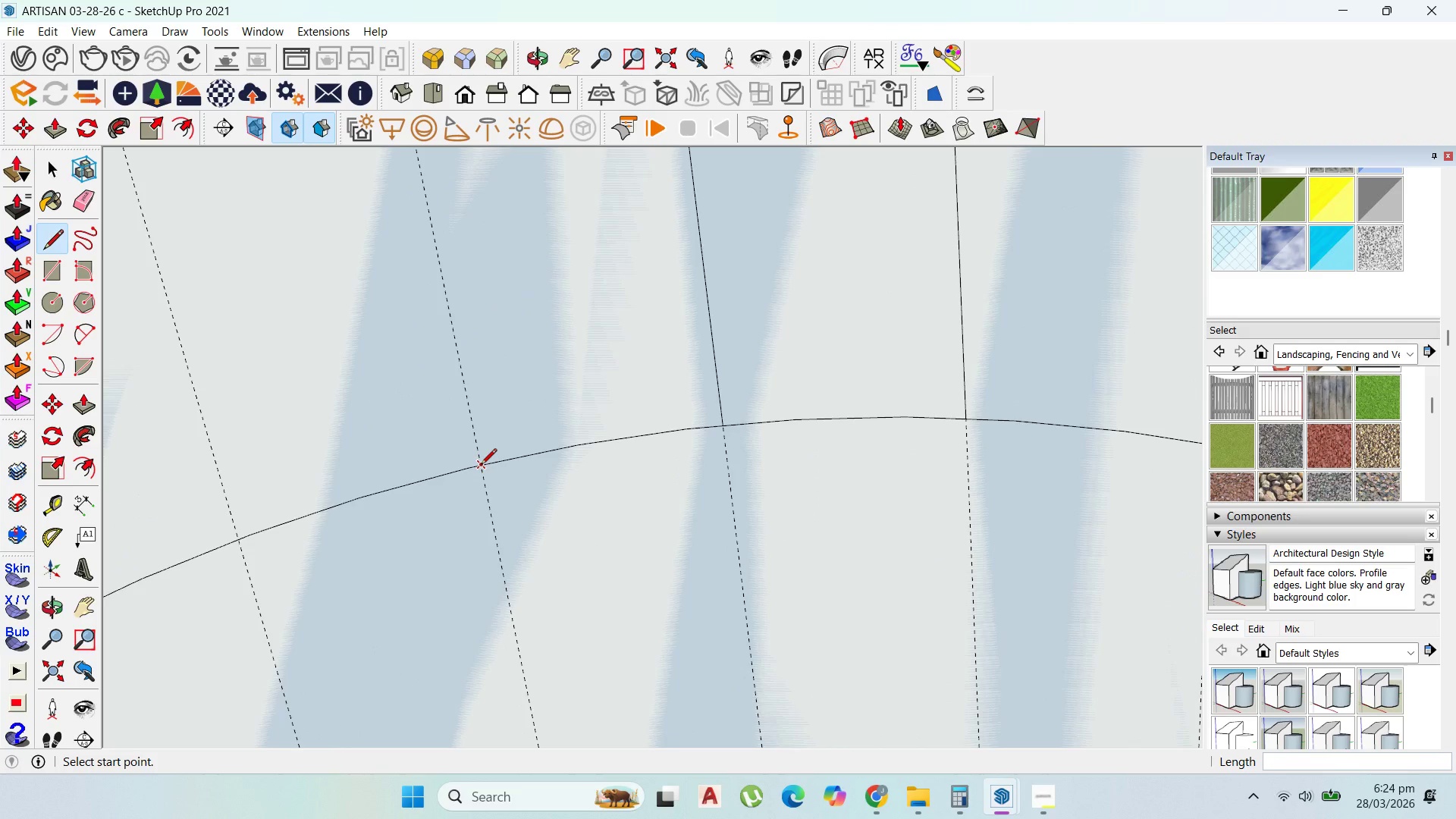 
left_click([481, 466])
 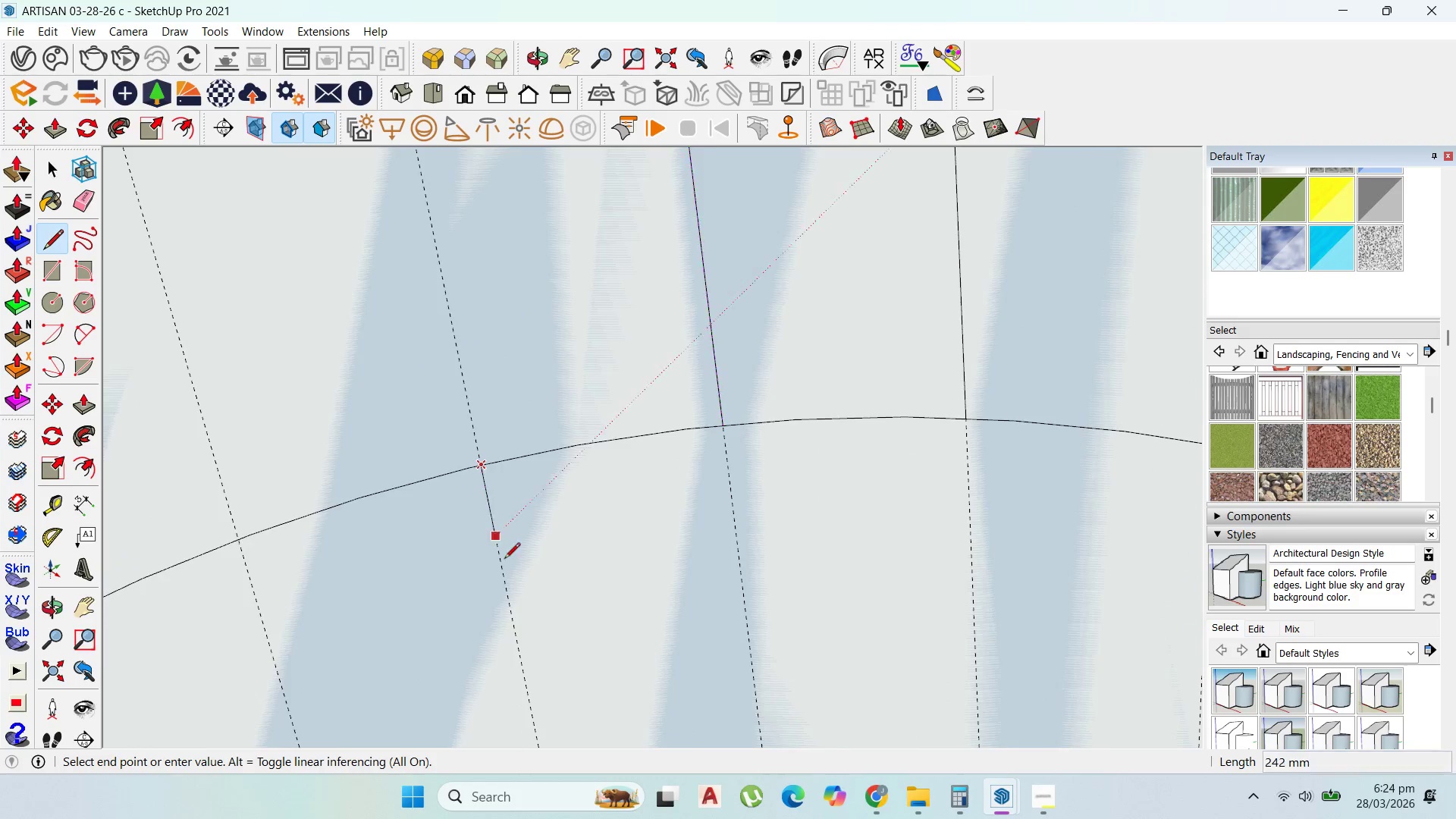 
scroll: coordinate [497, 515], scroll_direction: down, amount: 12.0
 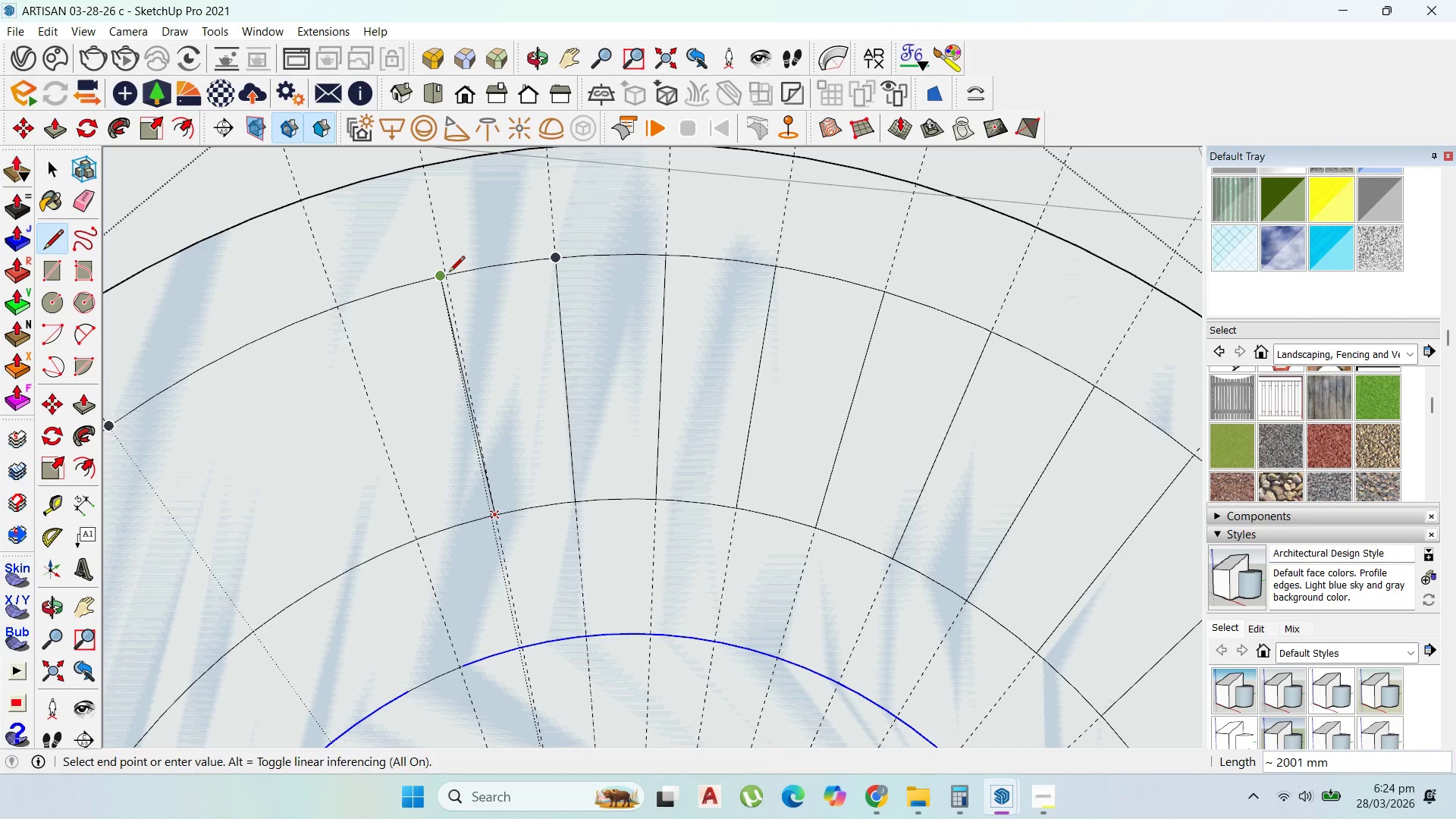 
scroll: coordinate [448, 271], scroll_direction: up, amount: 6.0
 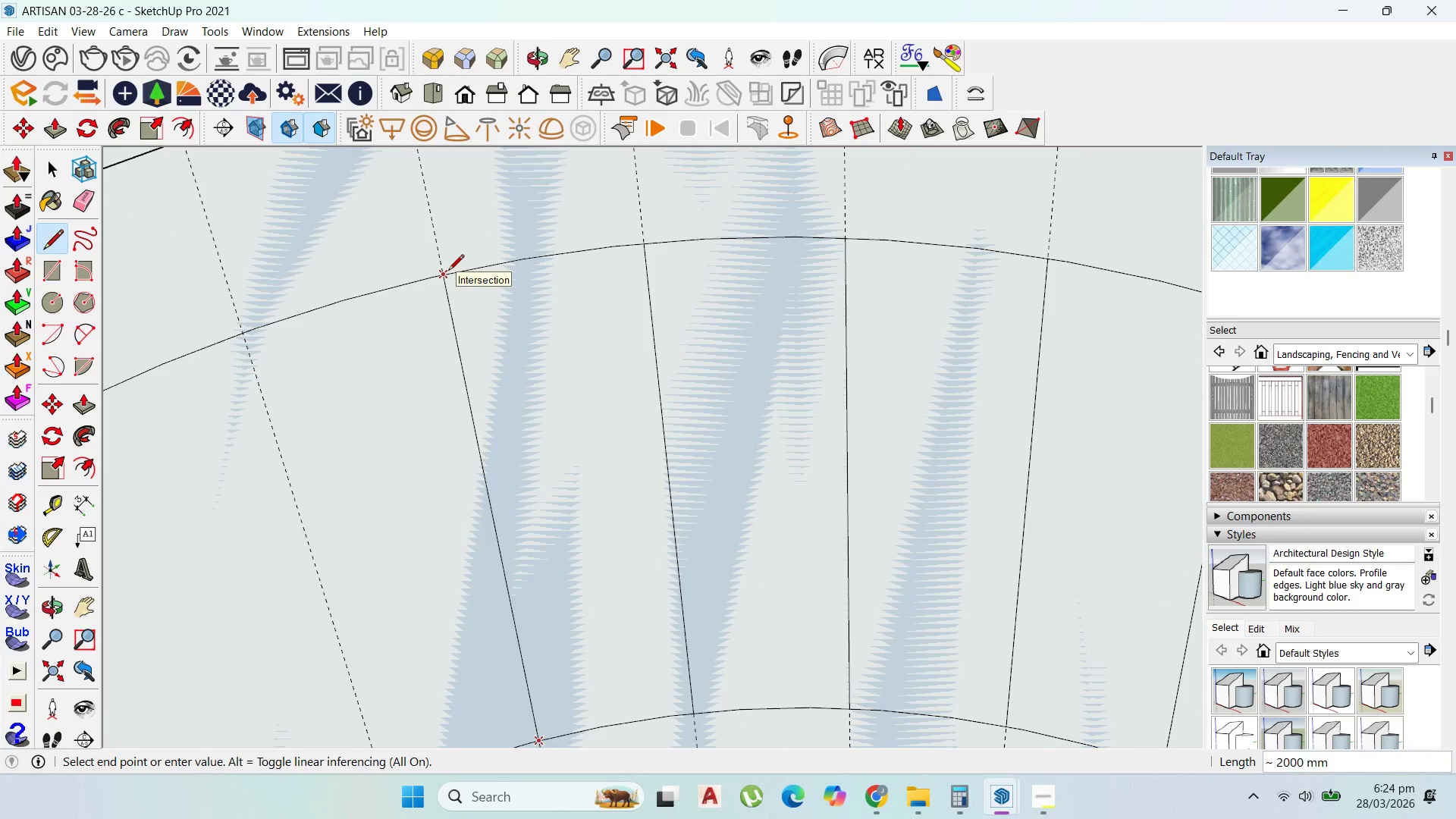 
left_click([448, 271])
 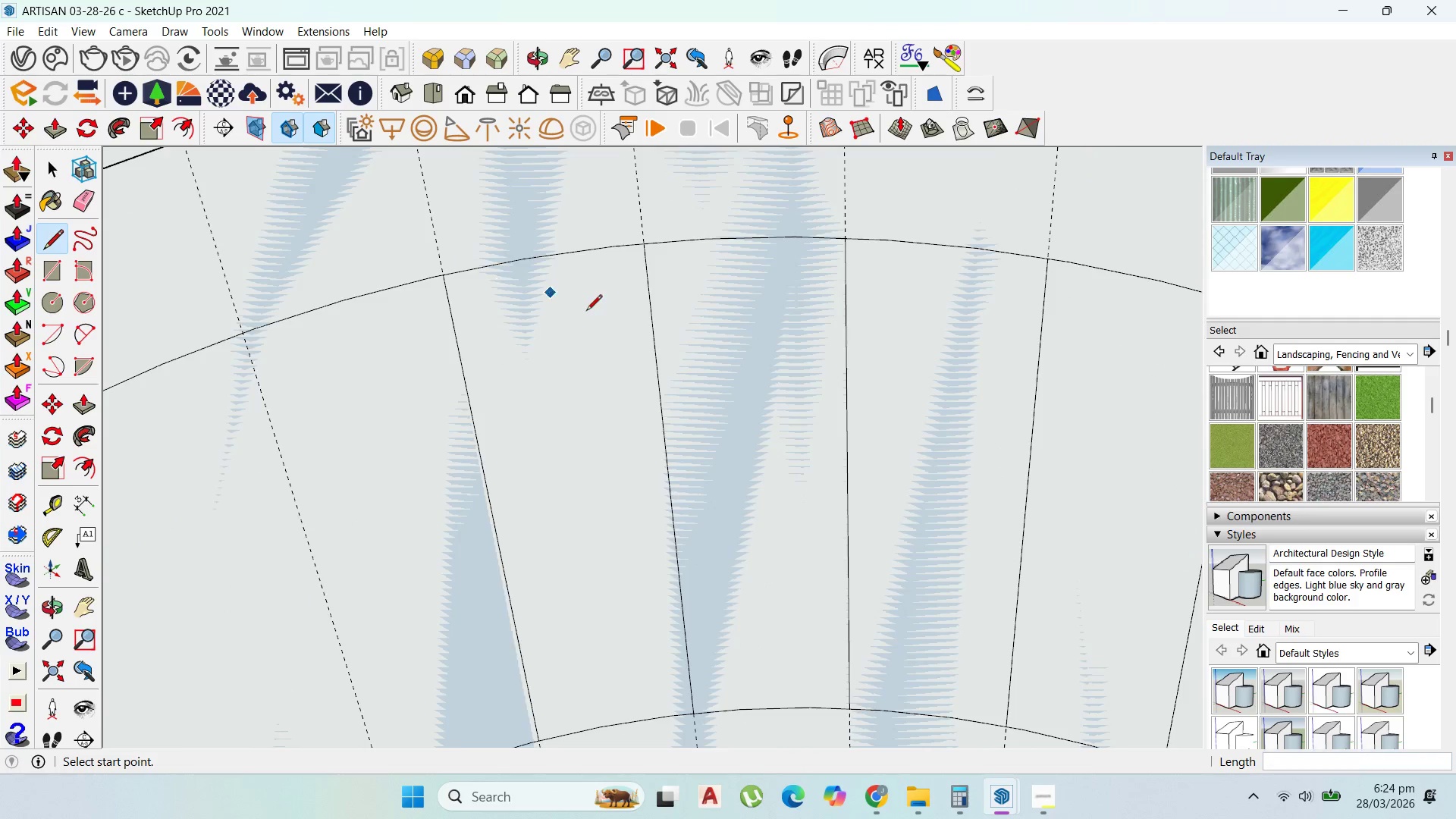 
scroll: coordinate [607, 324], scroll_direction: down, amount: 6.0
 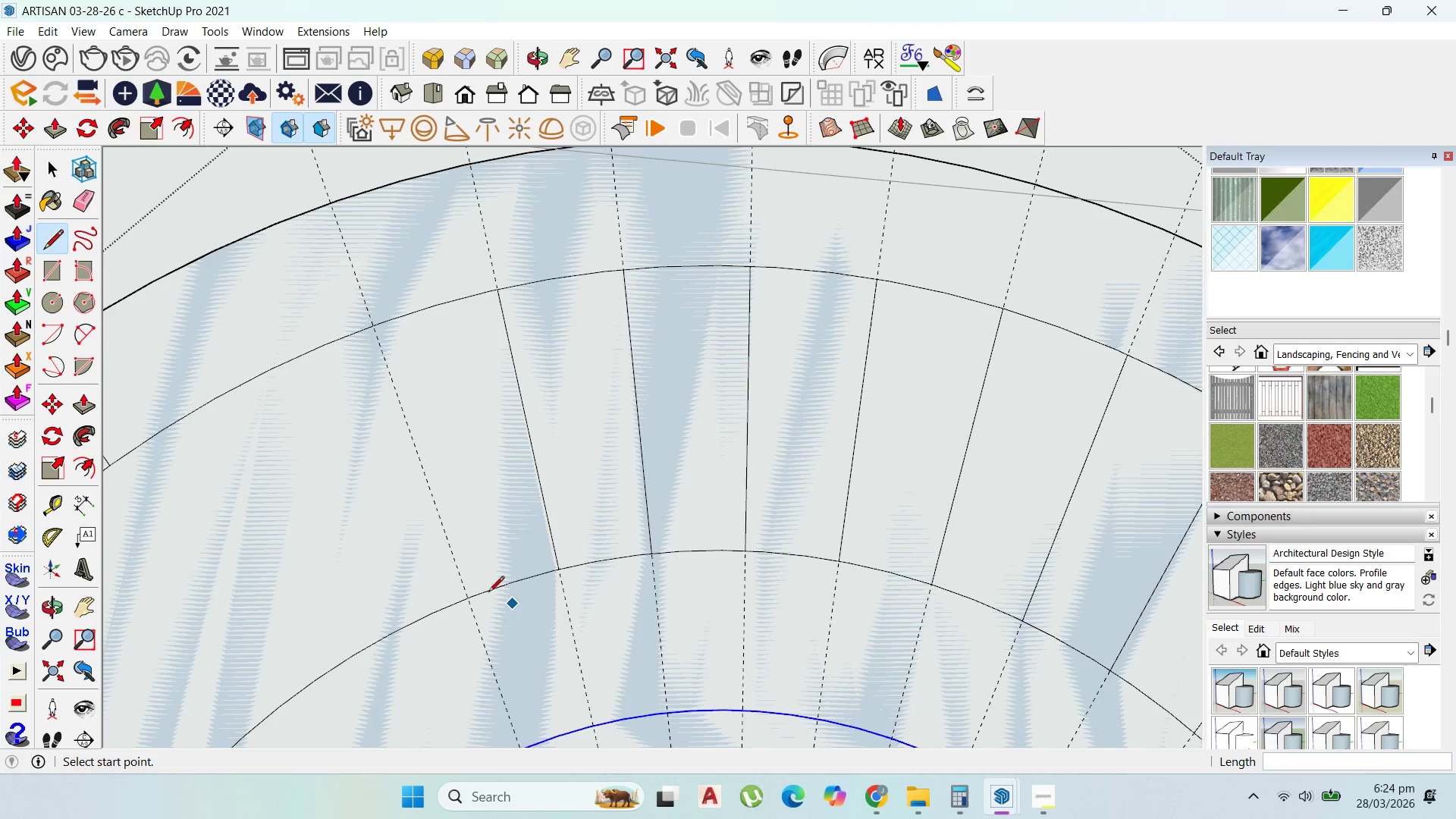 
left_click([463, 601])
 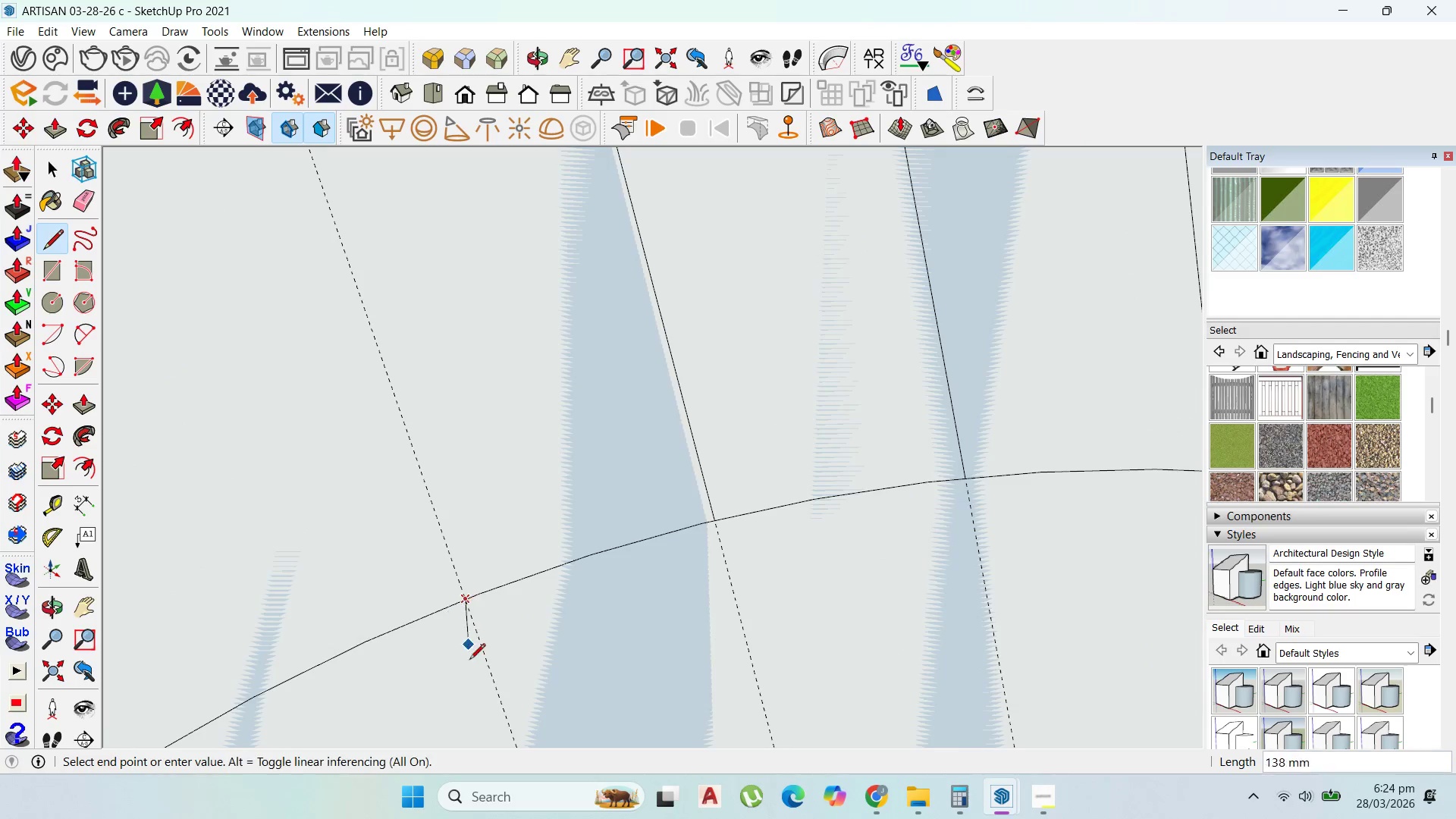 
scroll: coordinate [461, 601], scroll_direction: up, amount: 10.0
 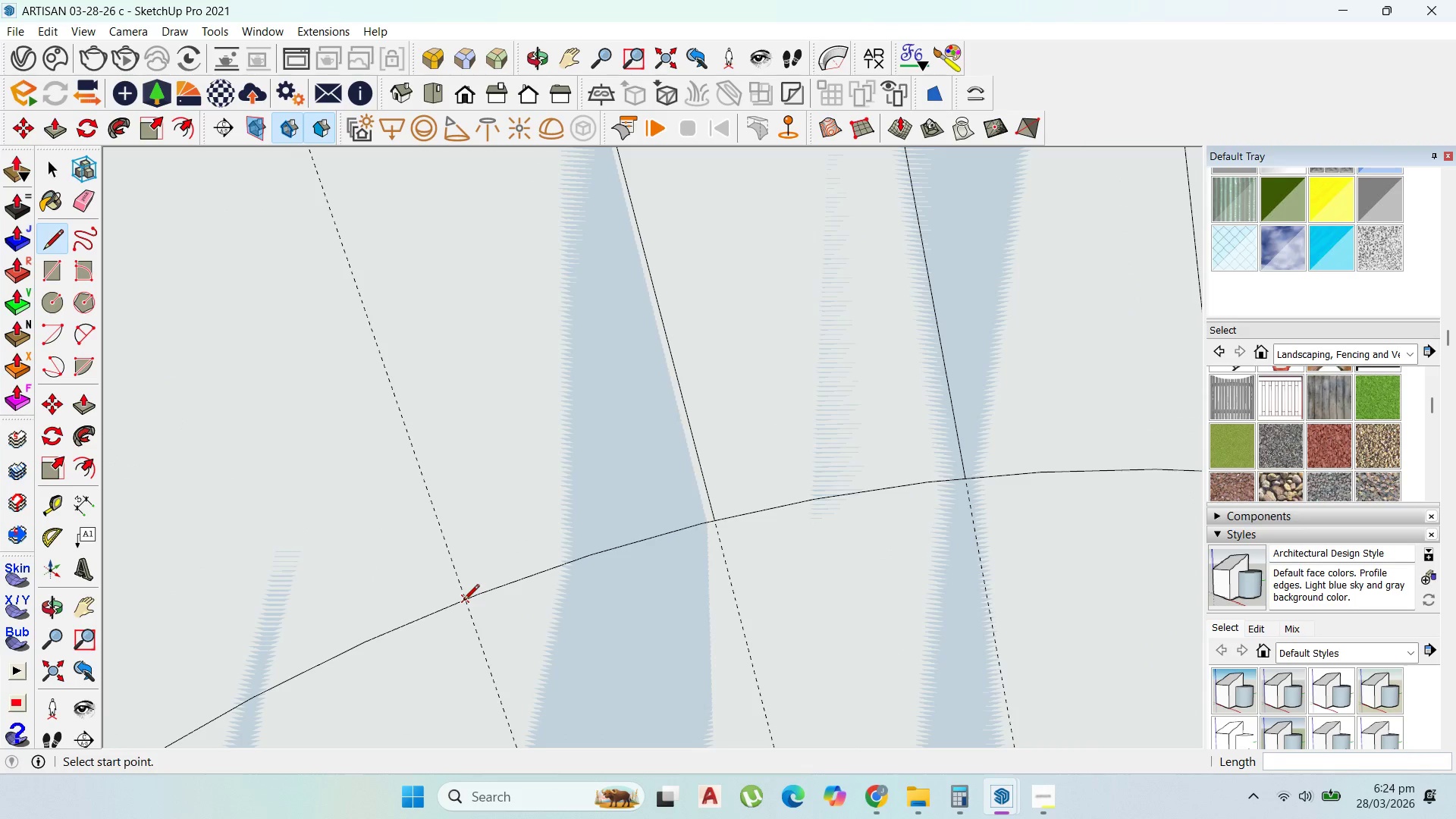 
scroll: coordinate [362, 441], scroll_direction: down, amount: 11.0
 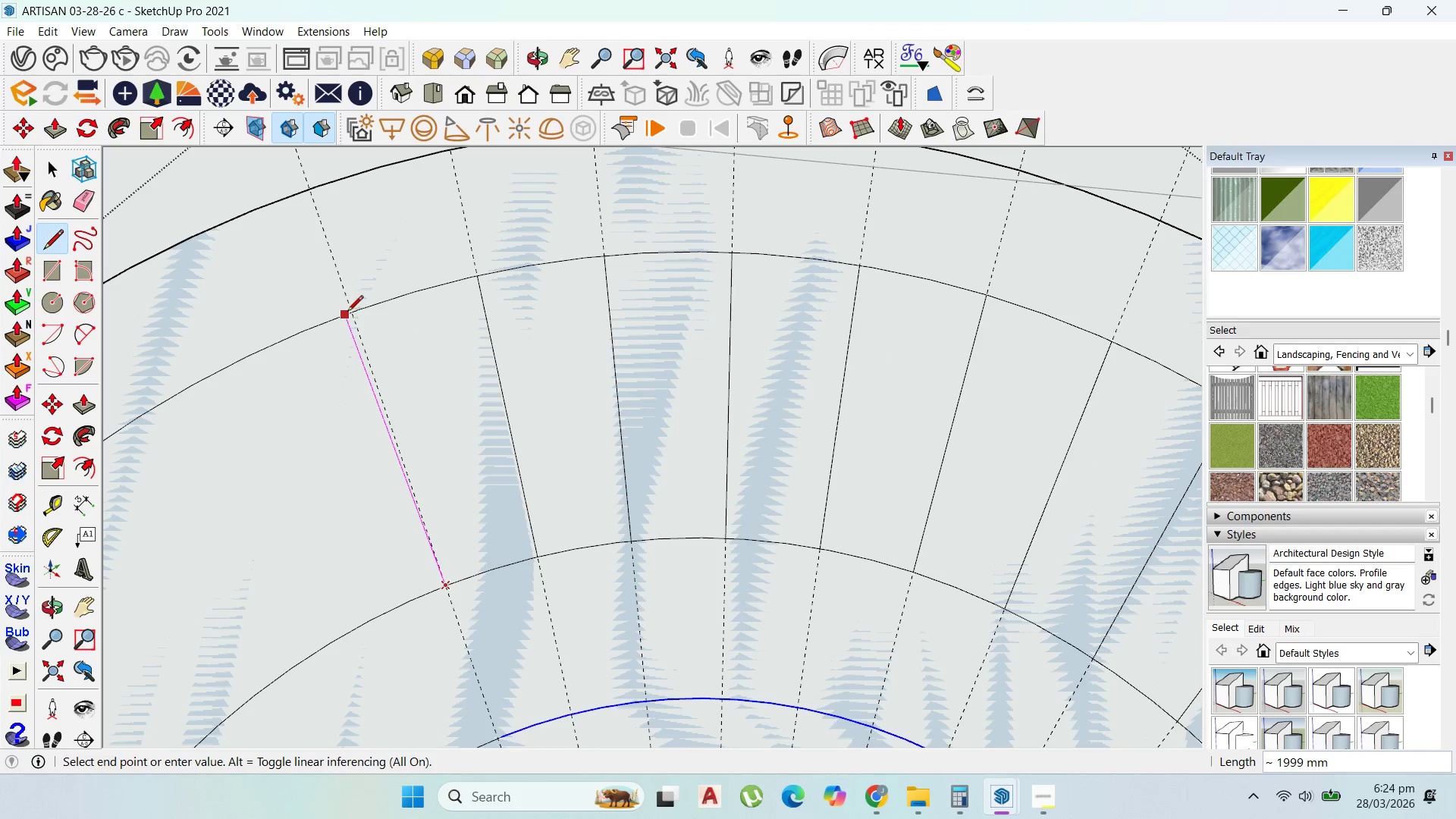 
left_click([354, 311])
 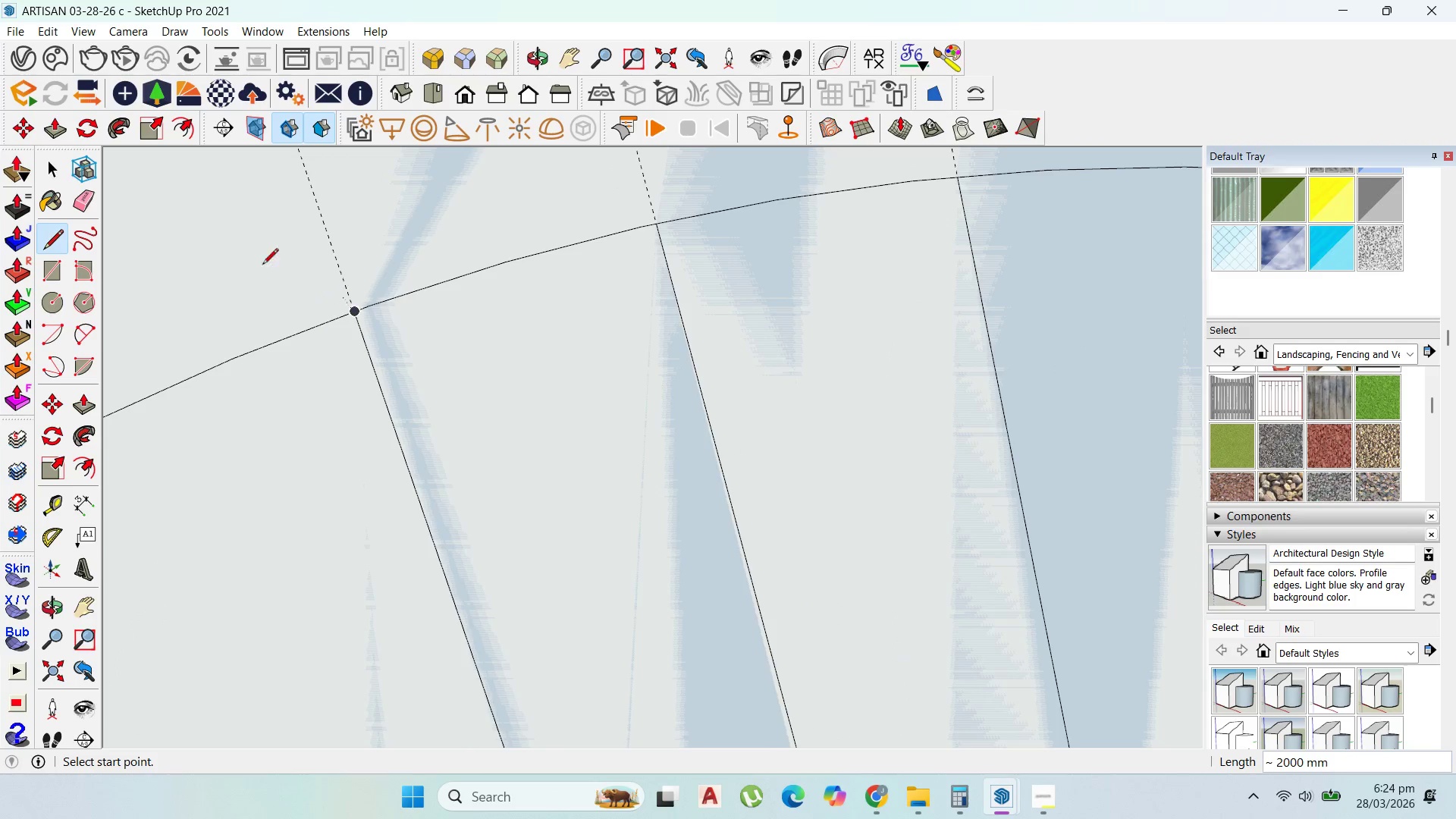 
scroll: coordinate [354, 313], scroll_direction: up, amount: 9.0
 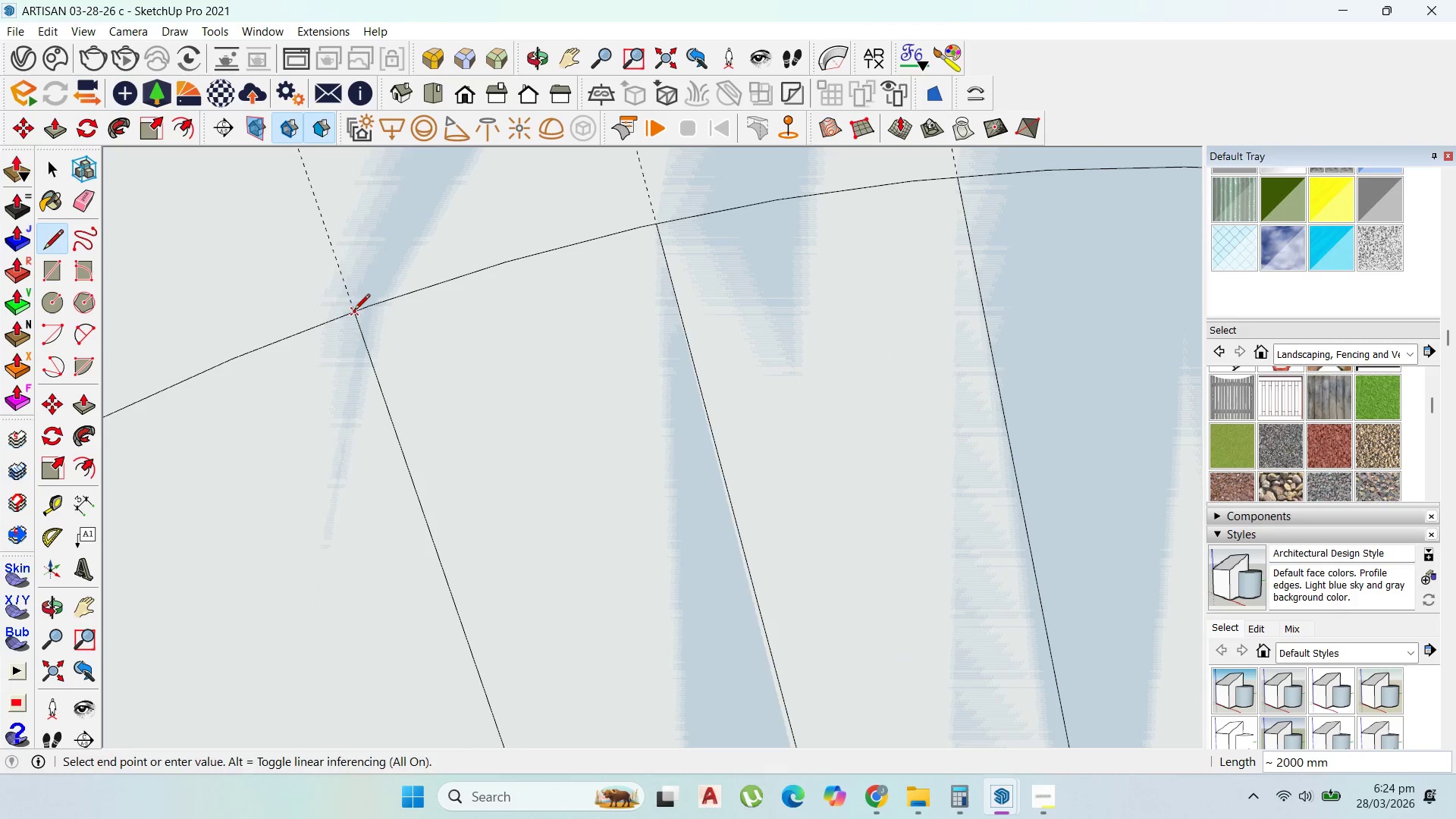 
scroll: coordinate [757, 643], scroll_direction: down, amount: 30.0
 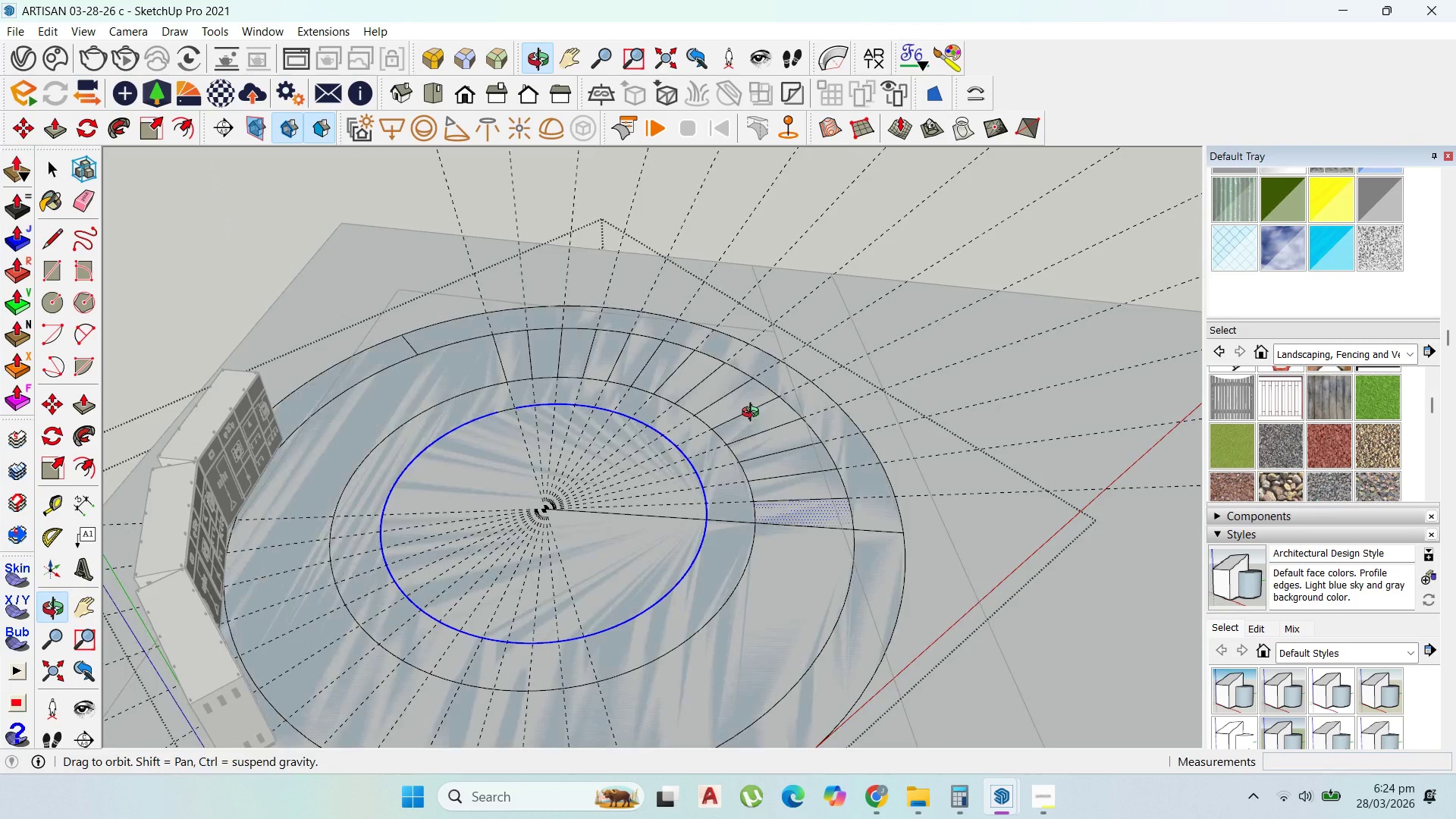 
scroll: coordinate [647, 471], scroll_direction: up, amount: 2.0
 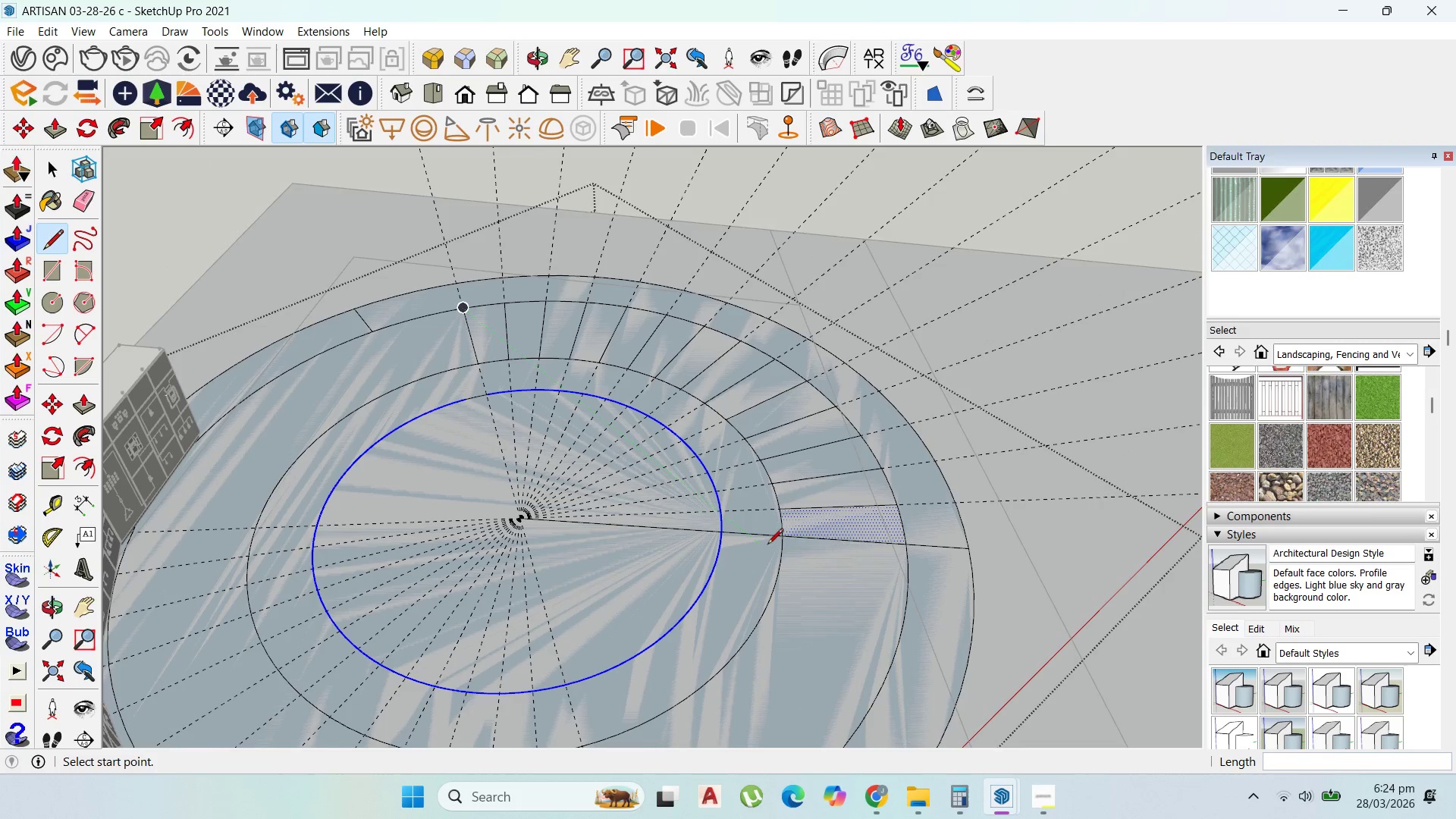 
key(P)
 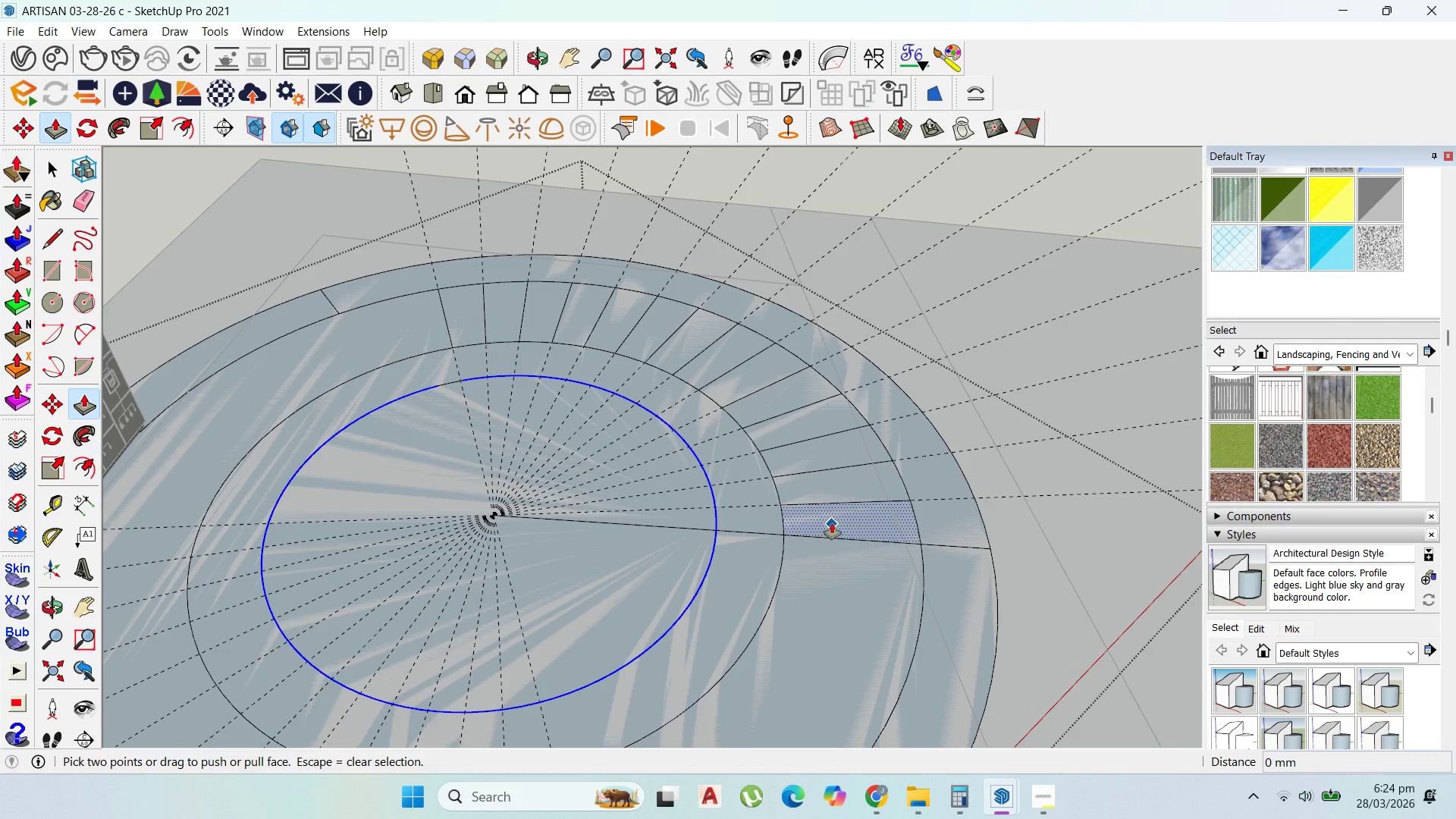 
scroll: coordinate [770, 547], scroll_direction: up, amount: 1.0
 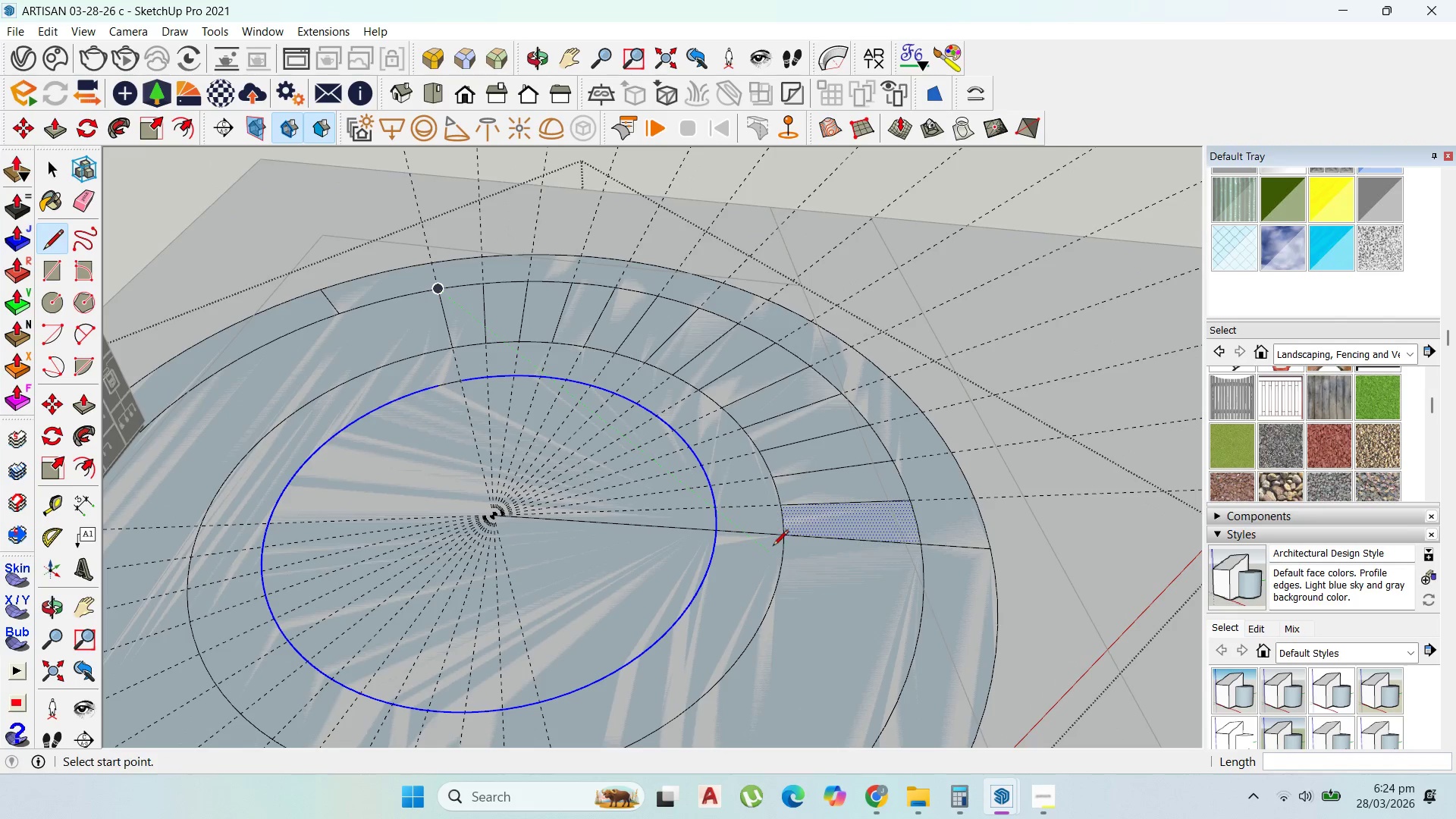 
left_click_drag(start_coordinate=[832, 523], to_coordinate=[834, 505])
 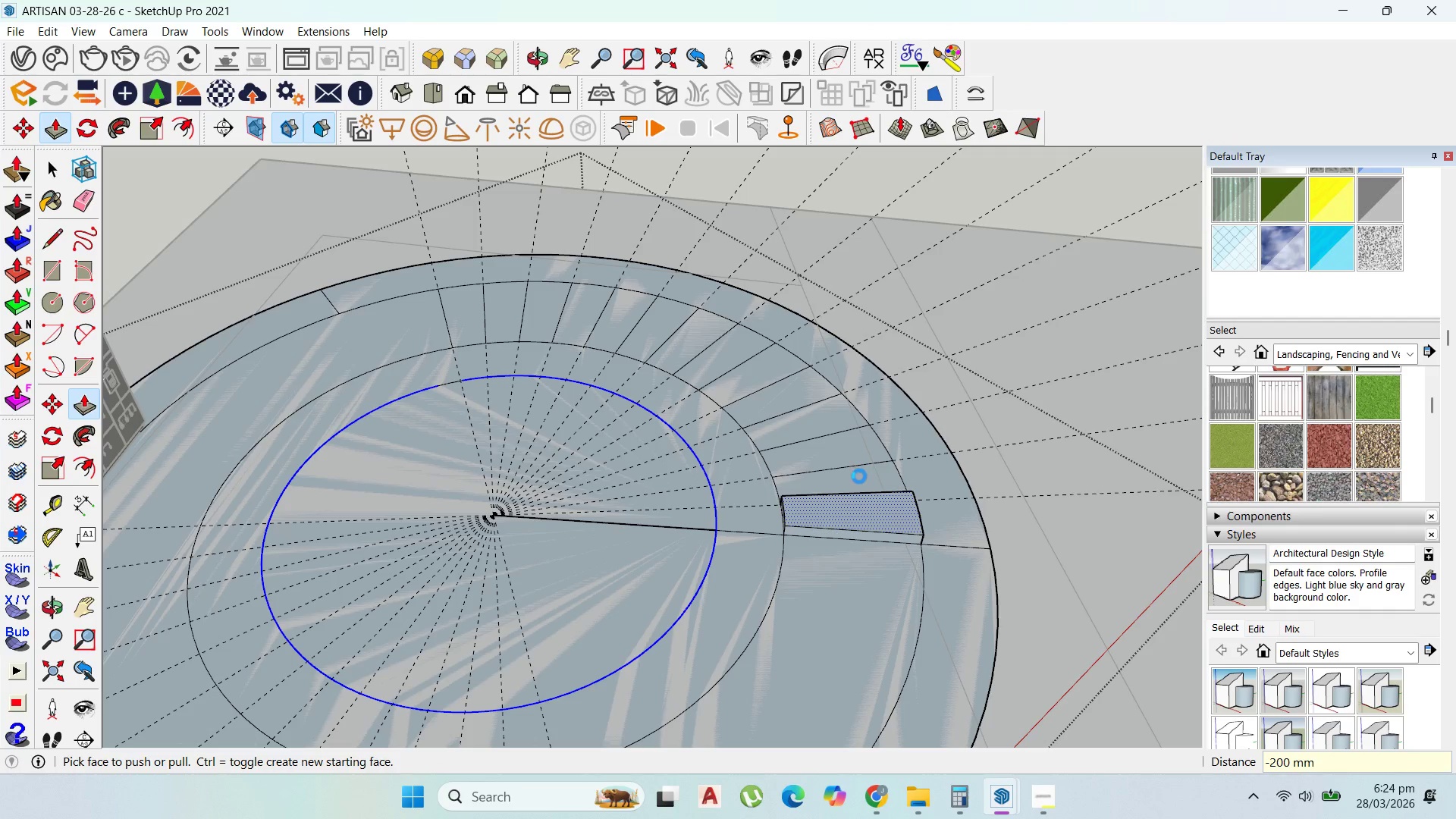 
type(3)
key(Backspace)
type(200)
 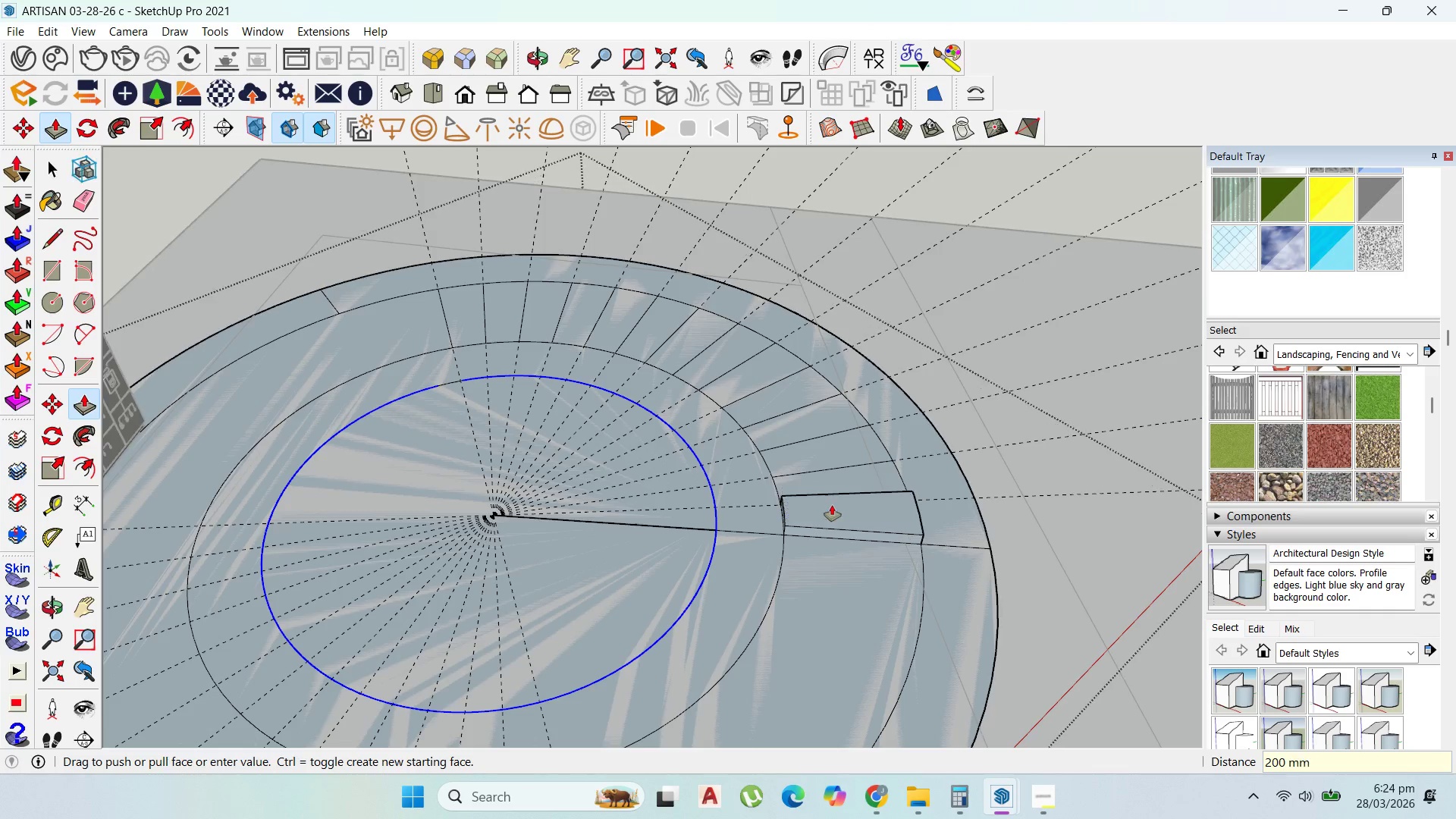 
key(Enter)
 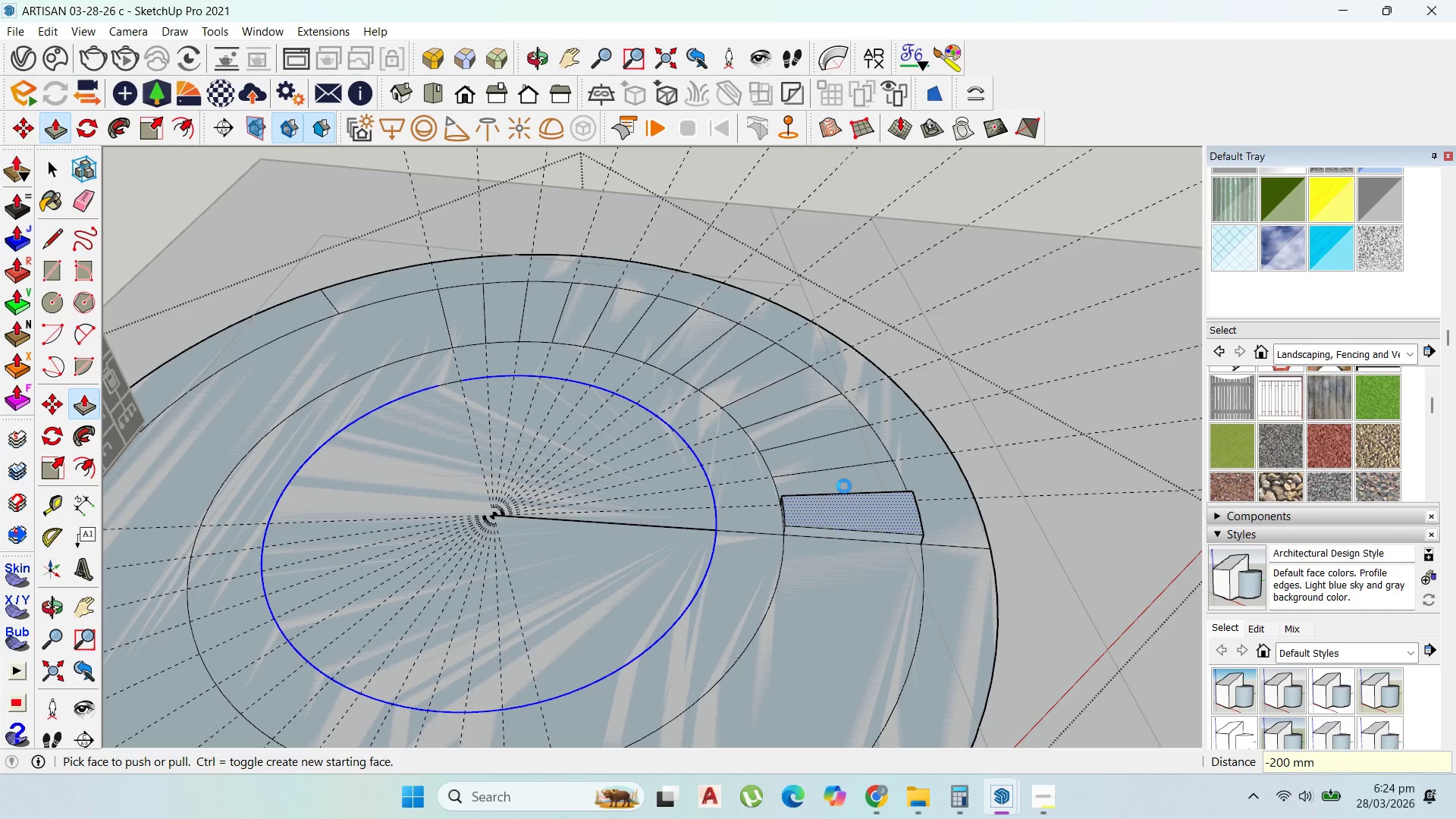 
left_click_drag(start_coordinate=[844, 486], to_coordinate=[852, 511])
 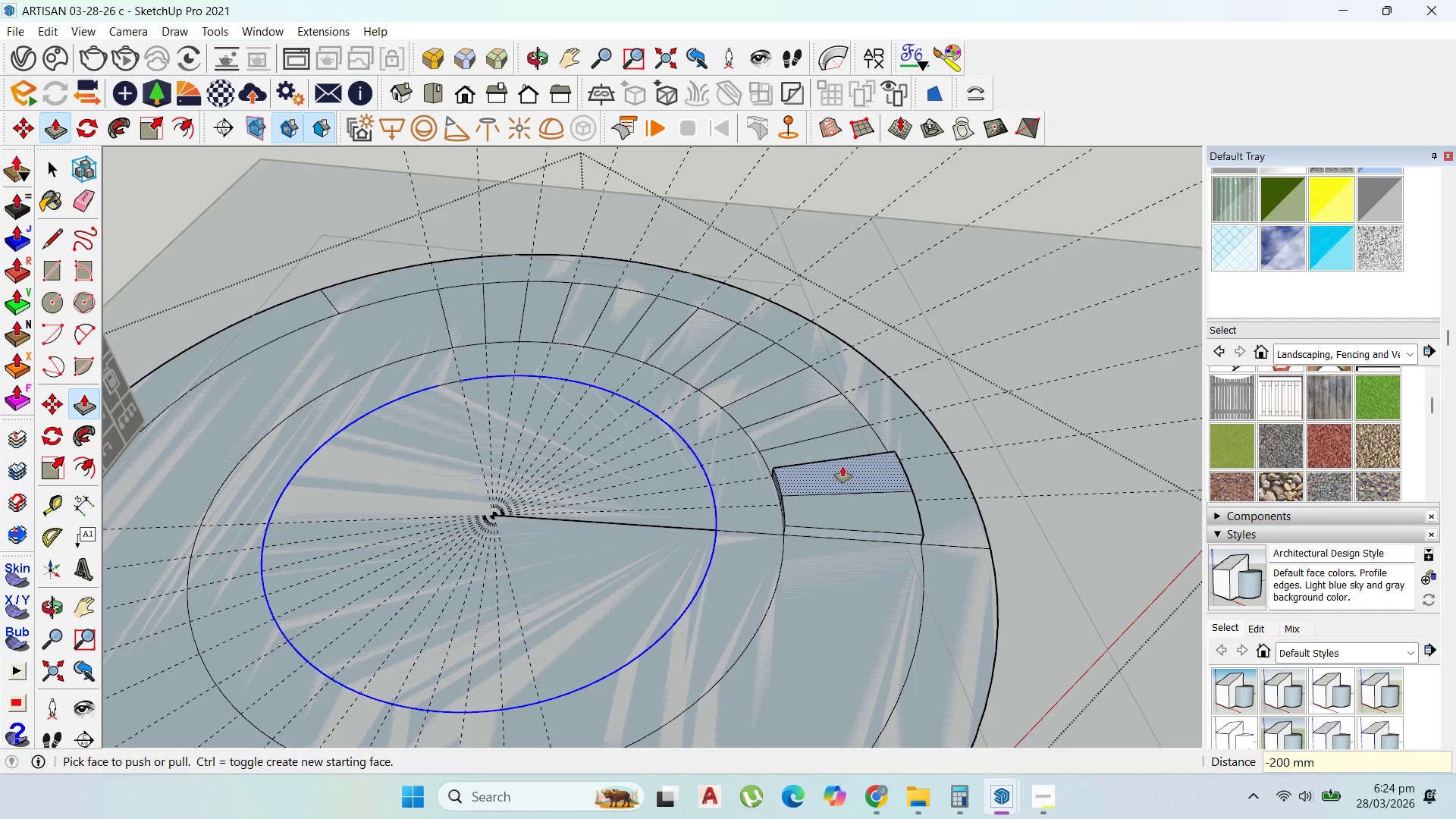 
left_click_drag(start_coordinate=[843, 466], to_coordinate=[853, 447])
 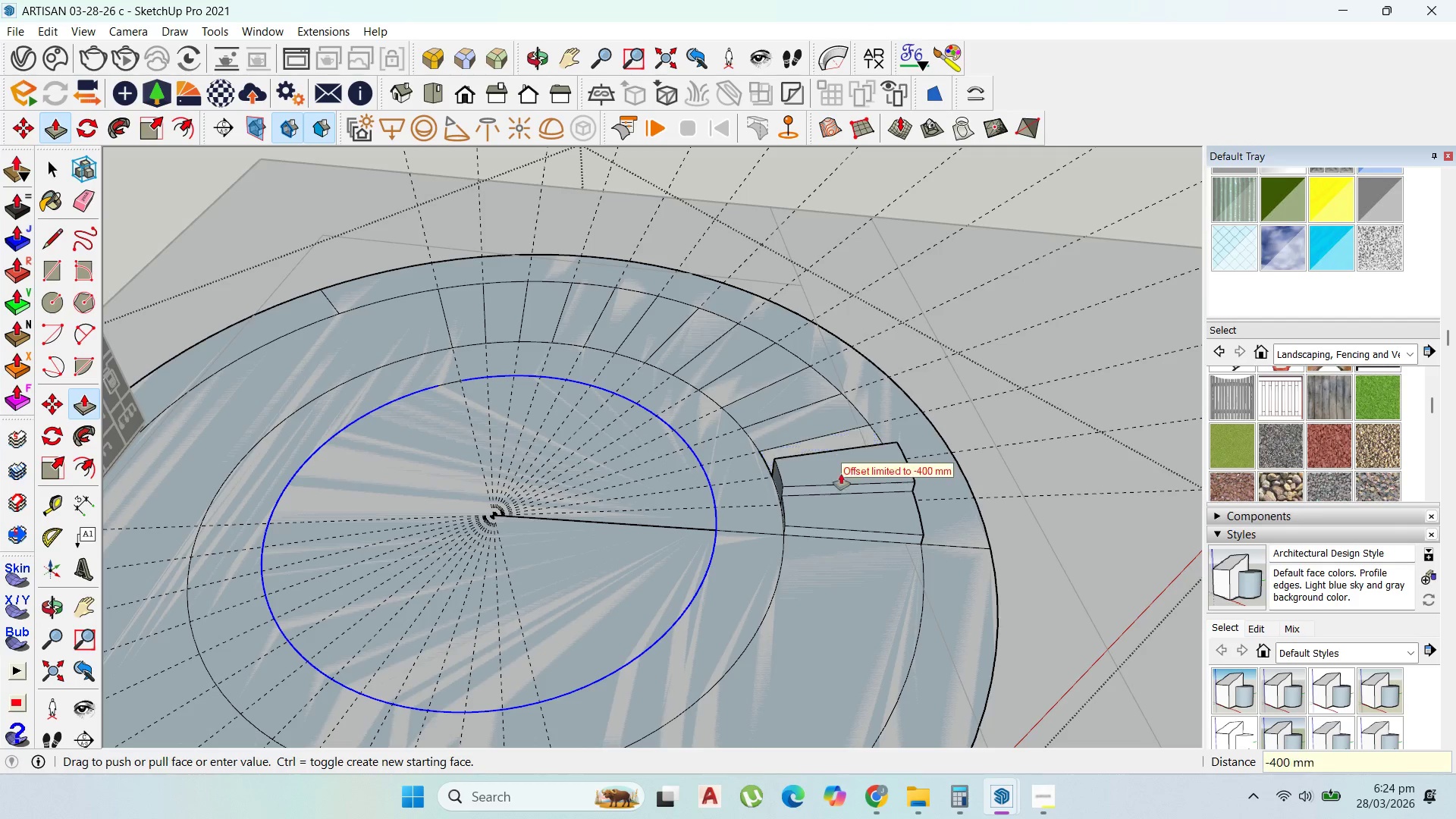 
type(200)
 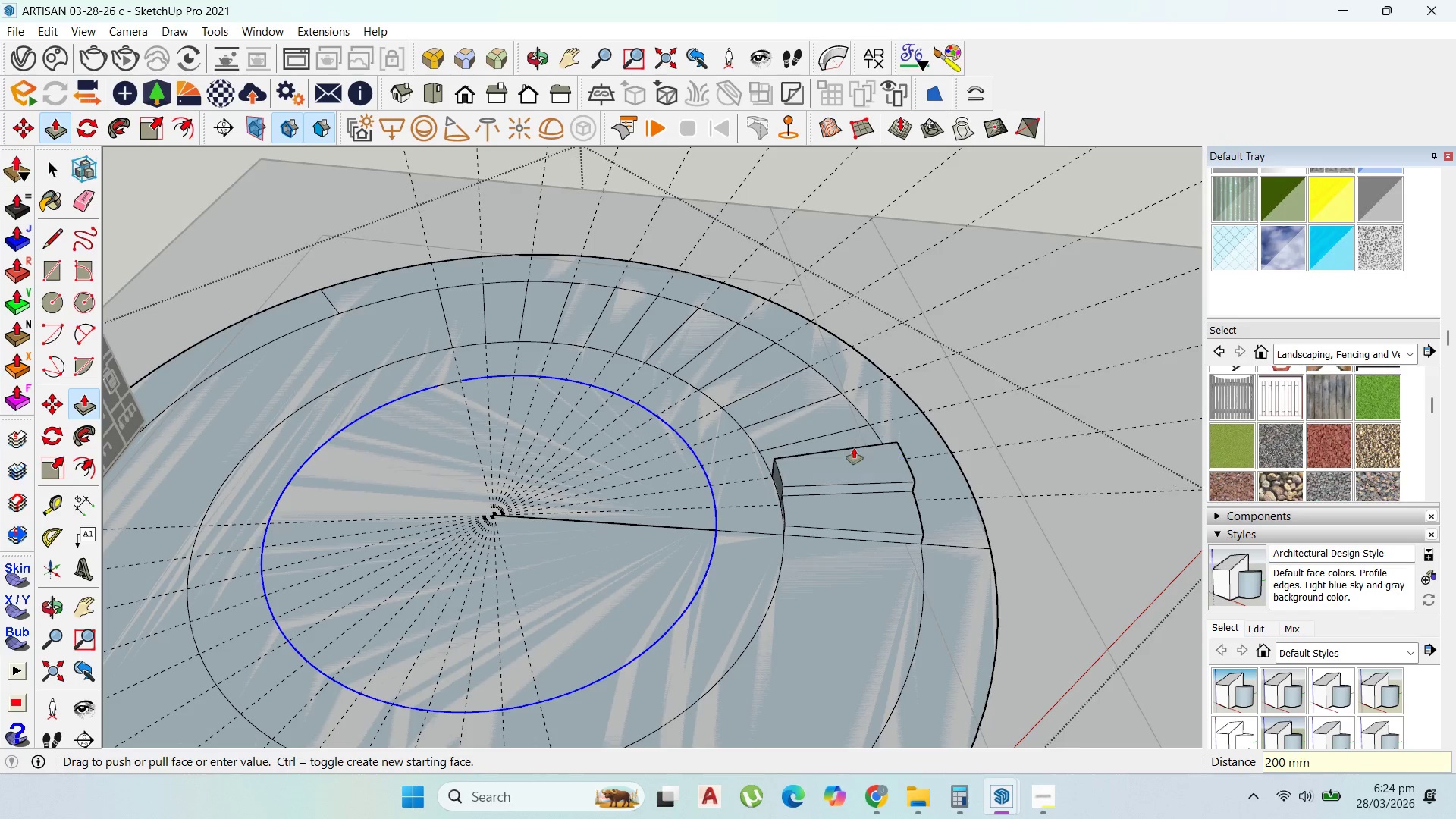 
key(Enter)
 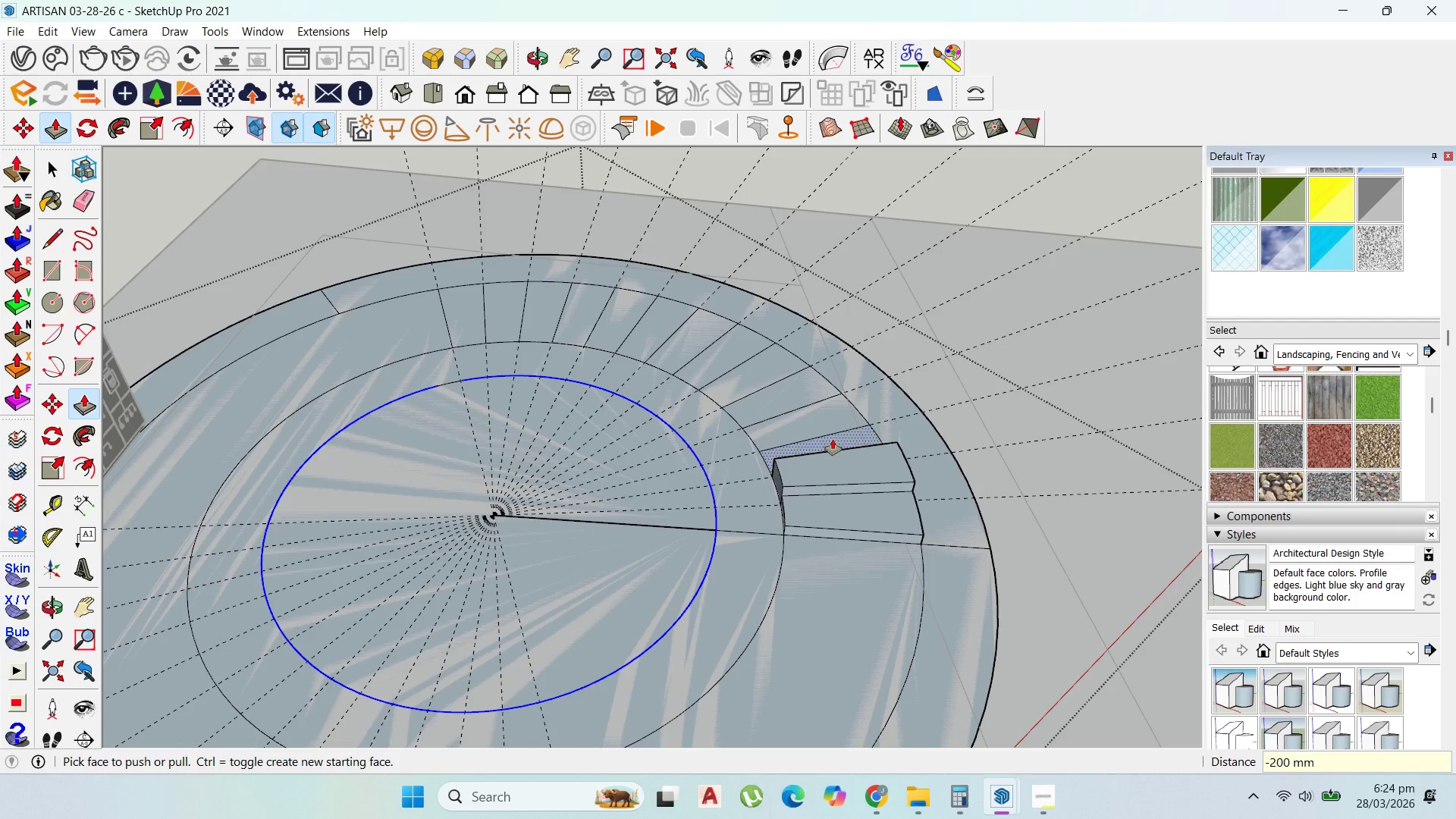 
left_click_drag(start_coordinate=[833, 441], to_coordinate=[843, 484])
 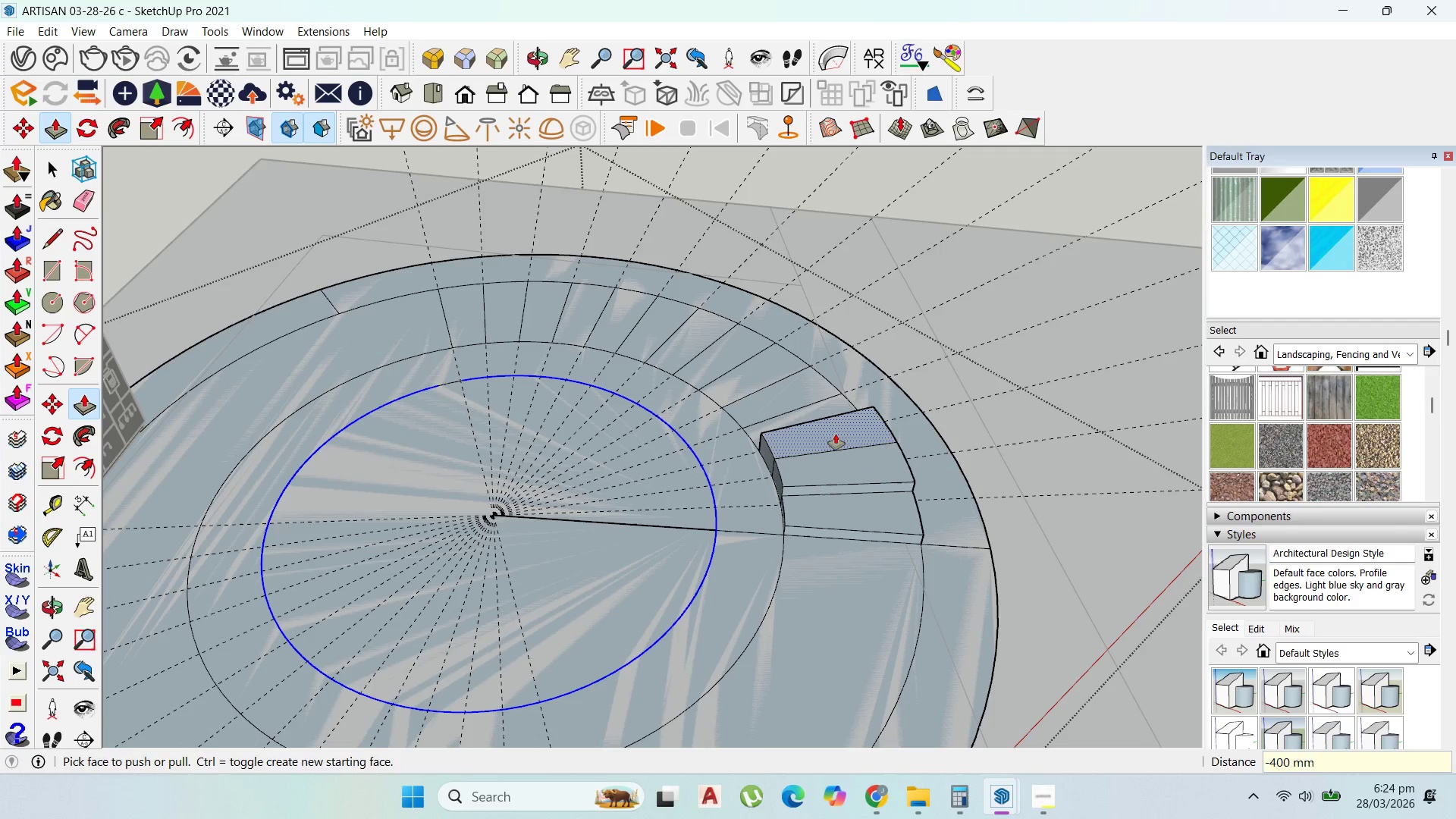 
left_click_drag(start_coordinate=[836, 434], to_coordinate=[843, 420])
 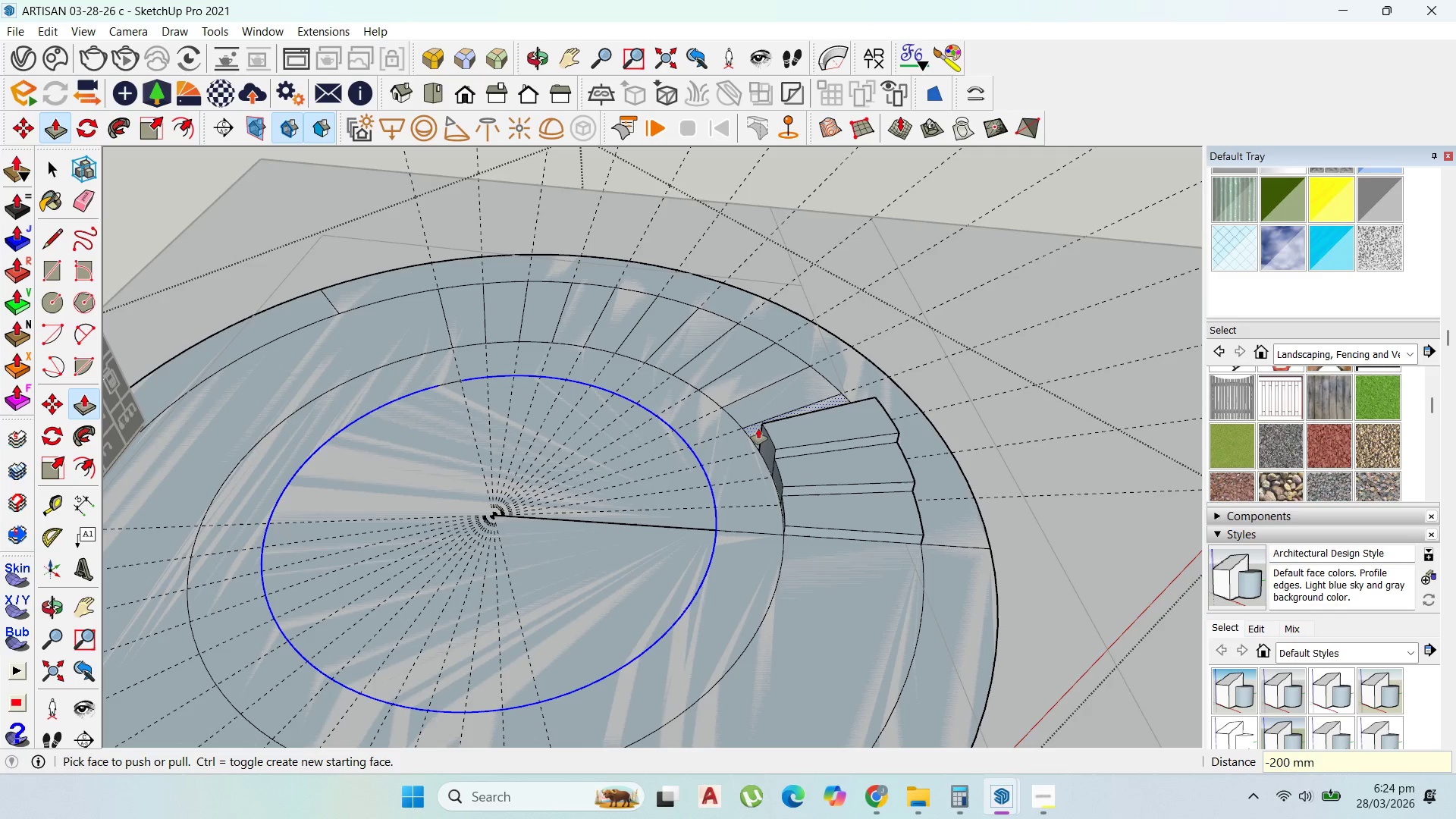 
type(200)
 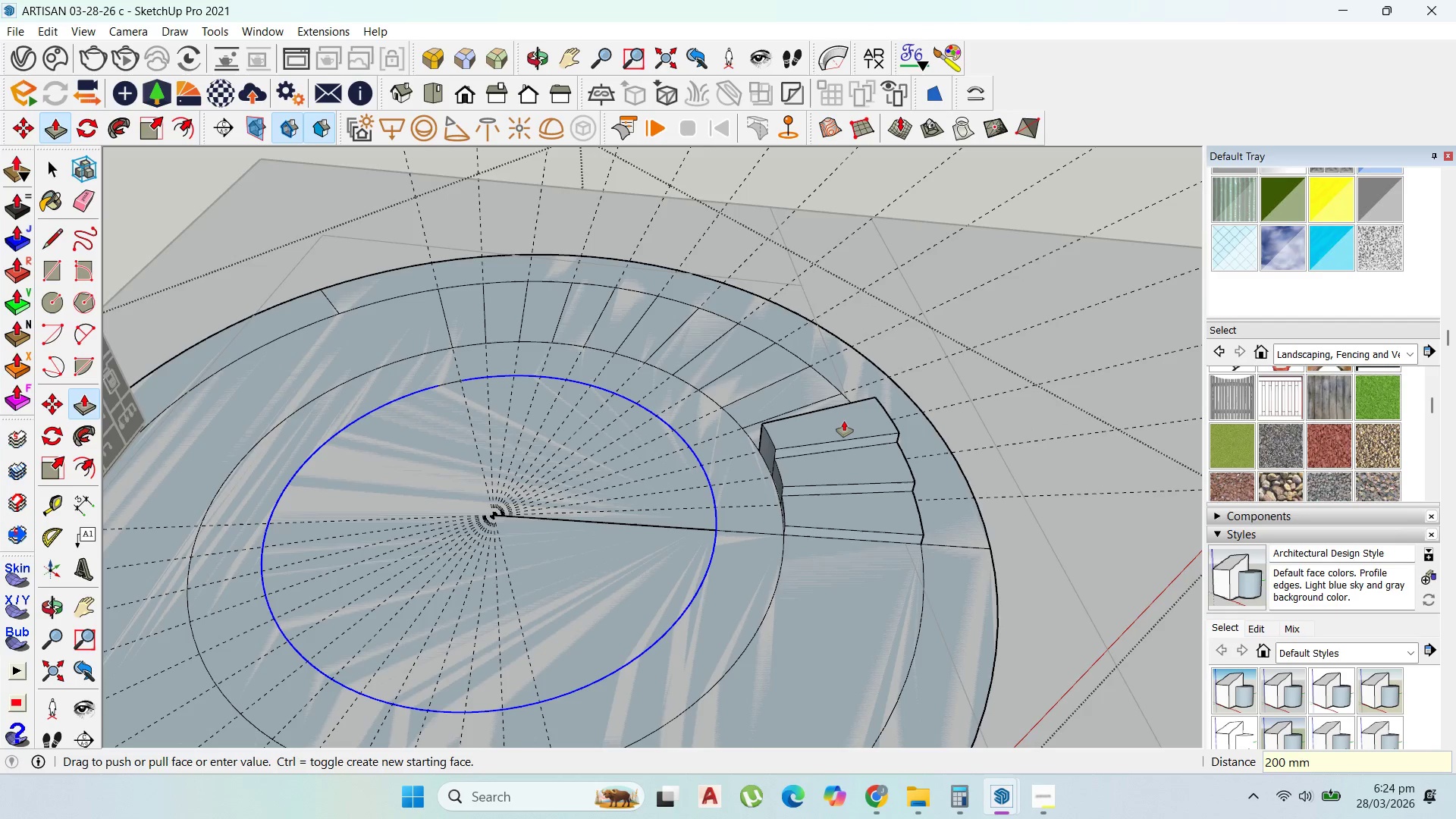 
key(Enter)
 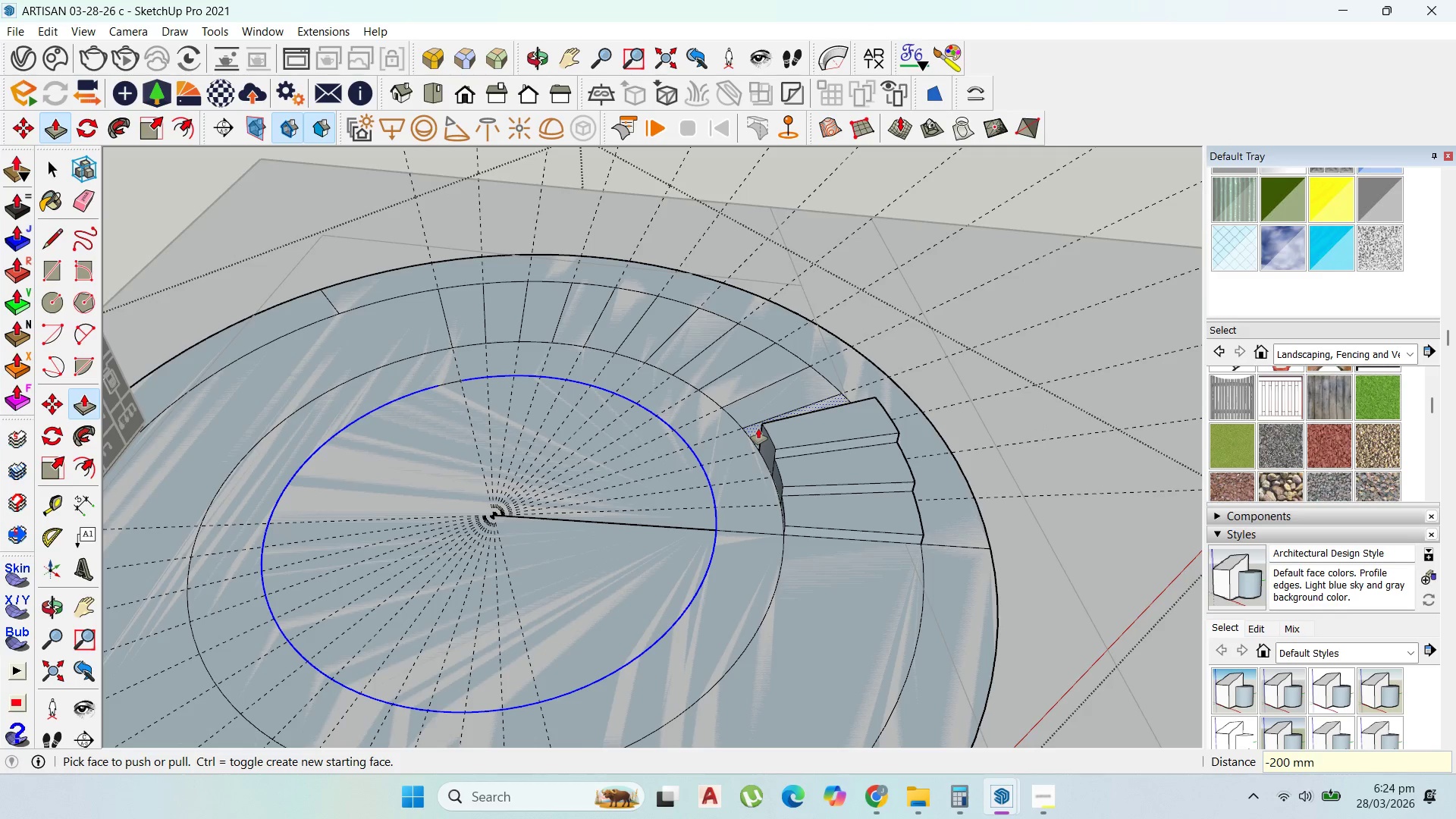 
left_click_drag(start_coordinate=[758, 428], to_coordinate=[841, 433])
 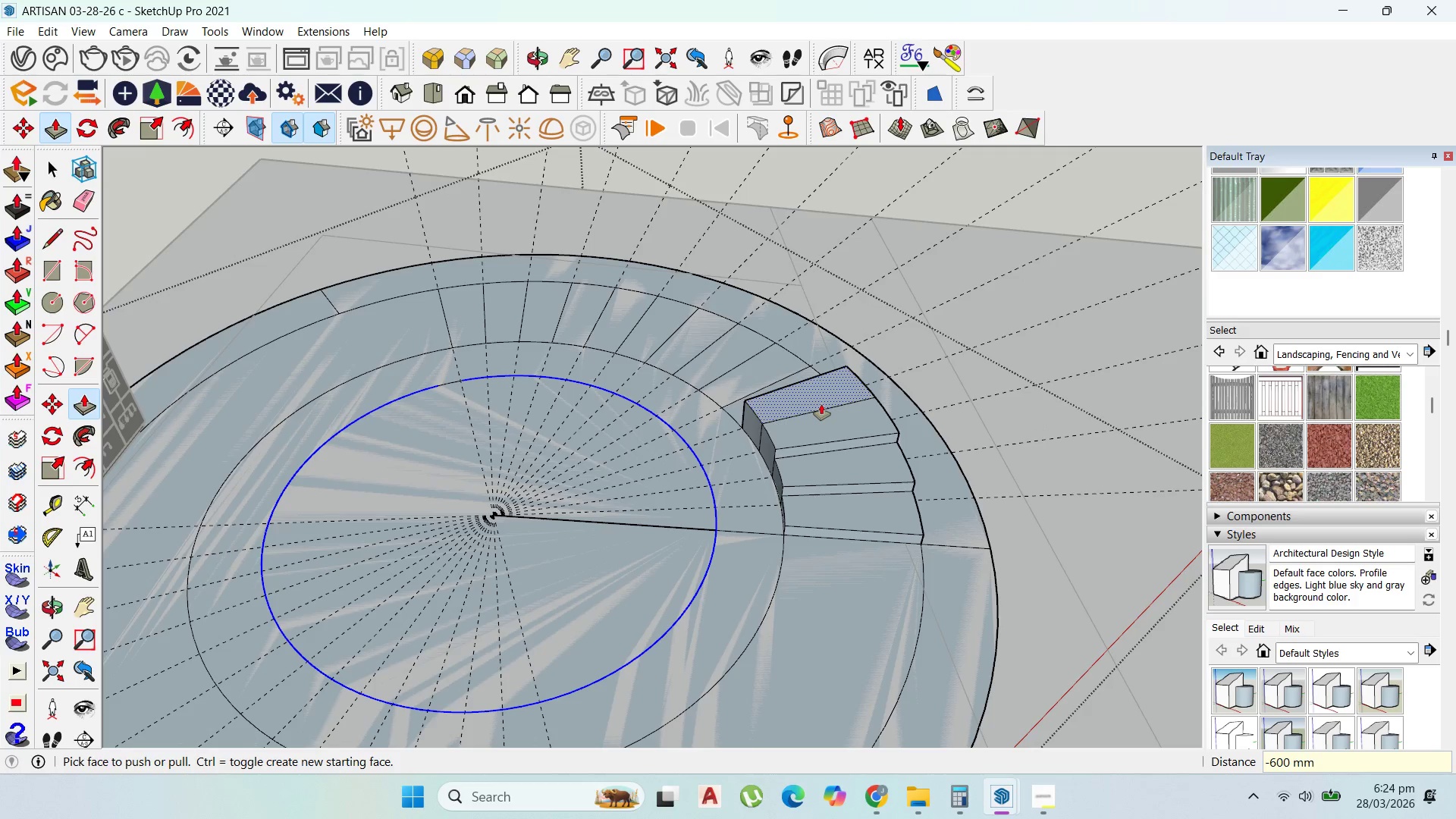 
left_click_drag(start_coordinate=[821, 403], to_coordinate=[832, 391])
 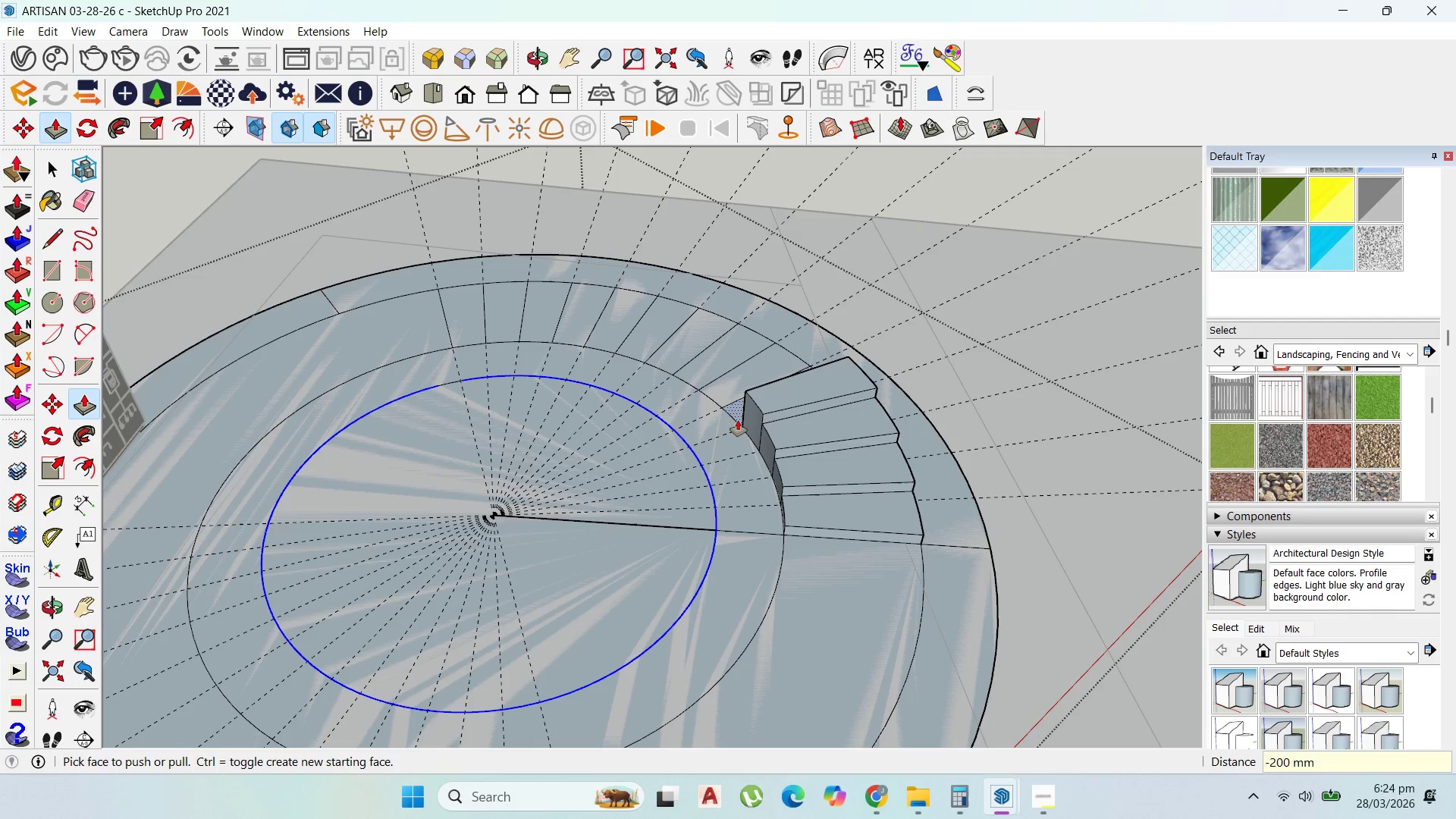 
type(200)
 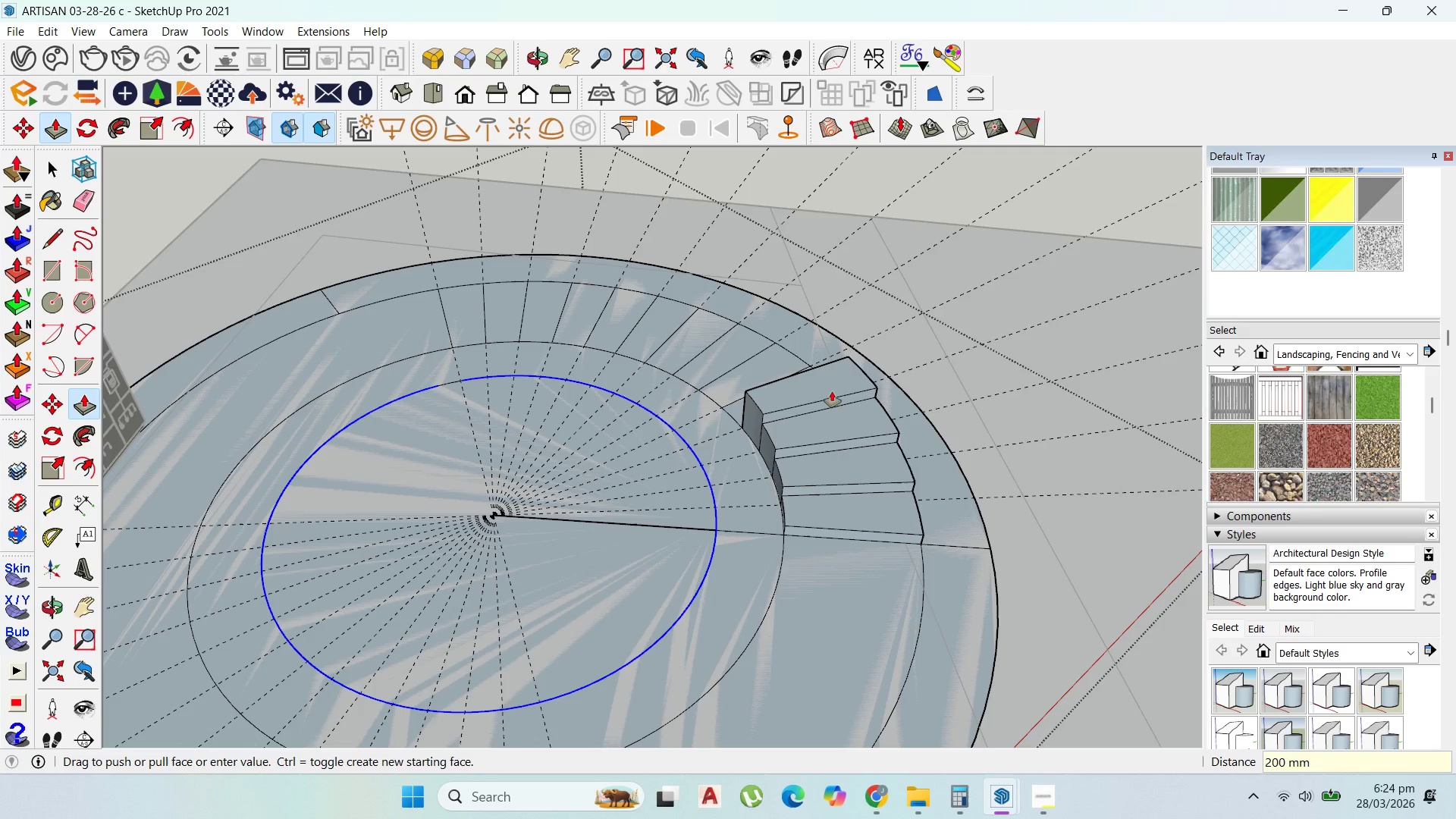 
key(Enter)
 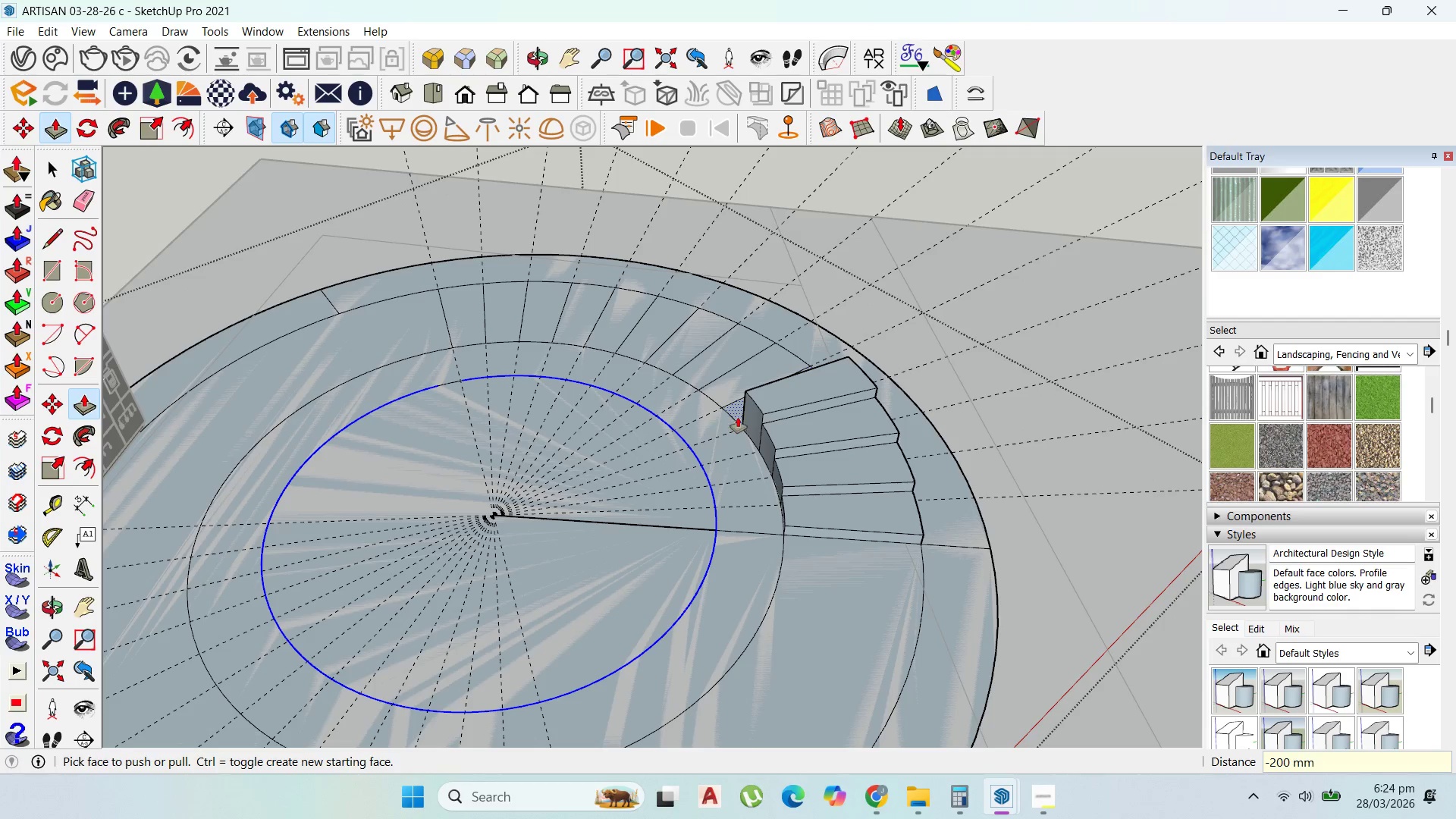 
left_click_drag(start_coordinate=[738, 416], to_coordinate=[789, 383])
 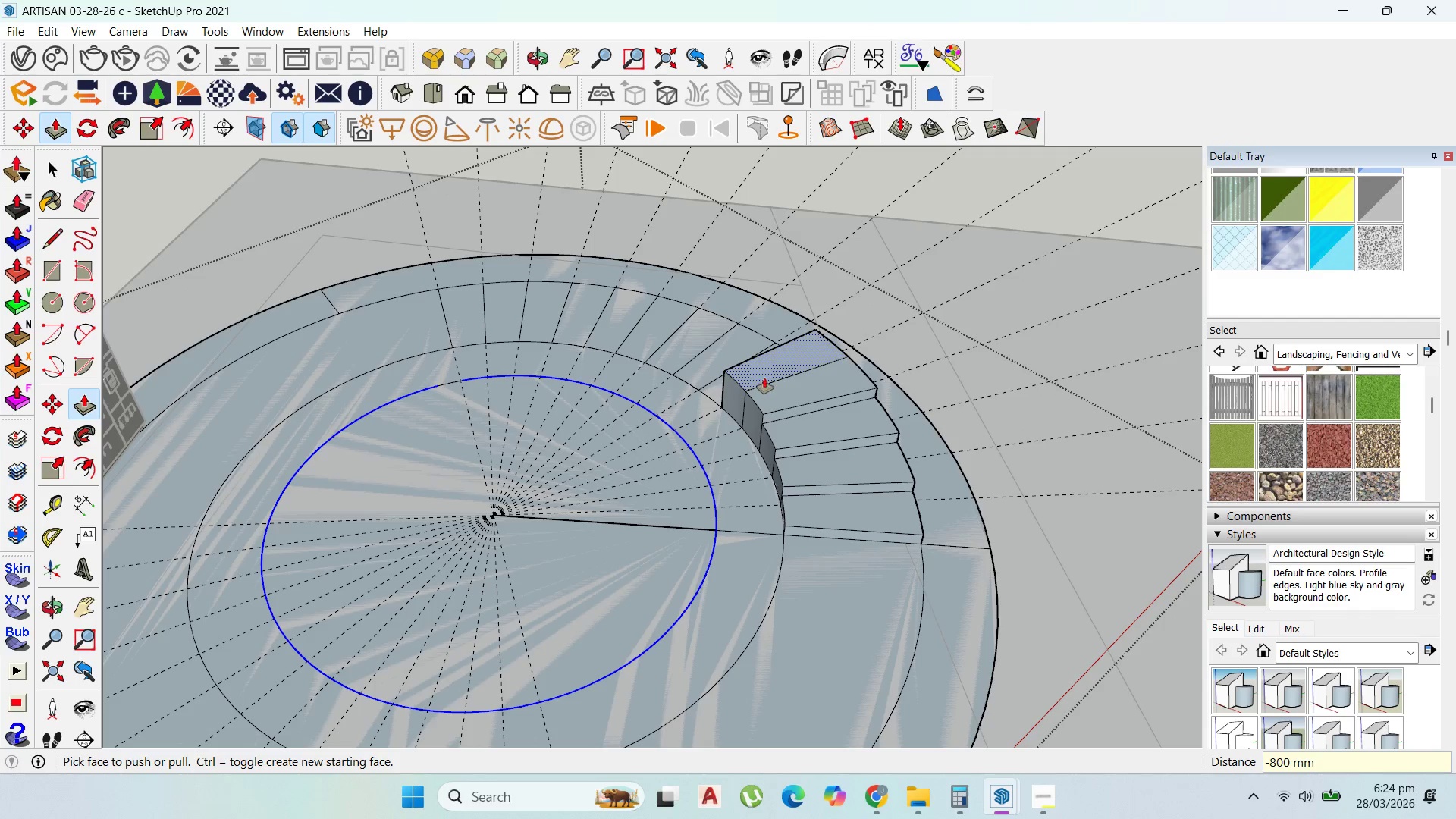 
left_click_drag(start_coordinate=[764, 376], to_coordinate=[770, 356])
 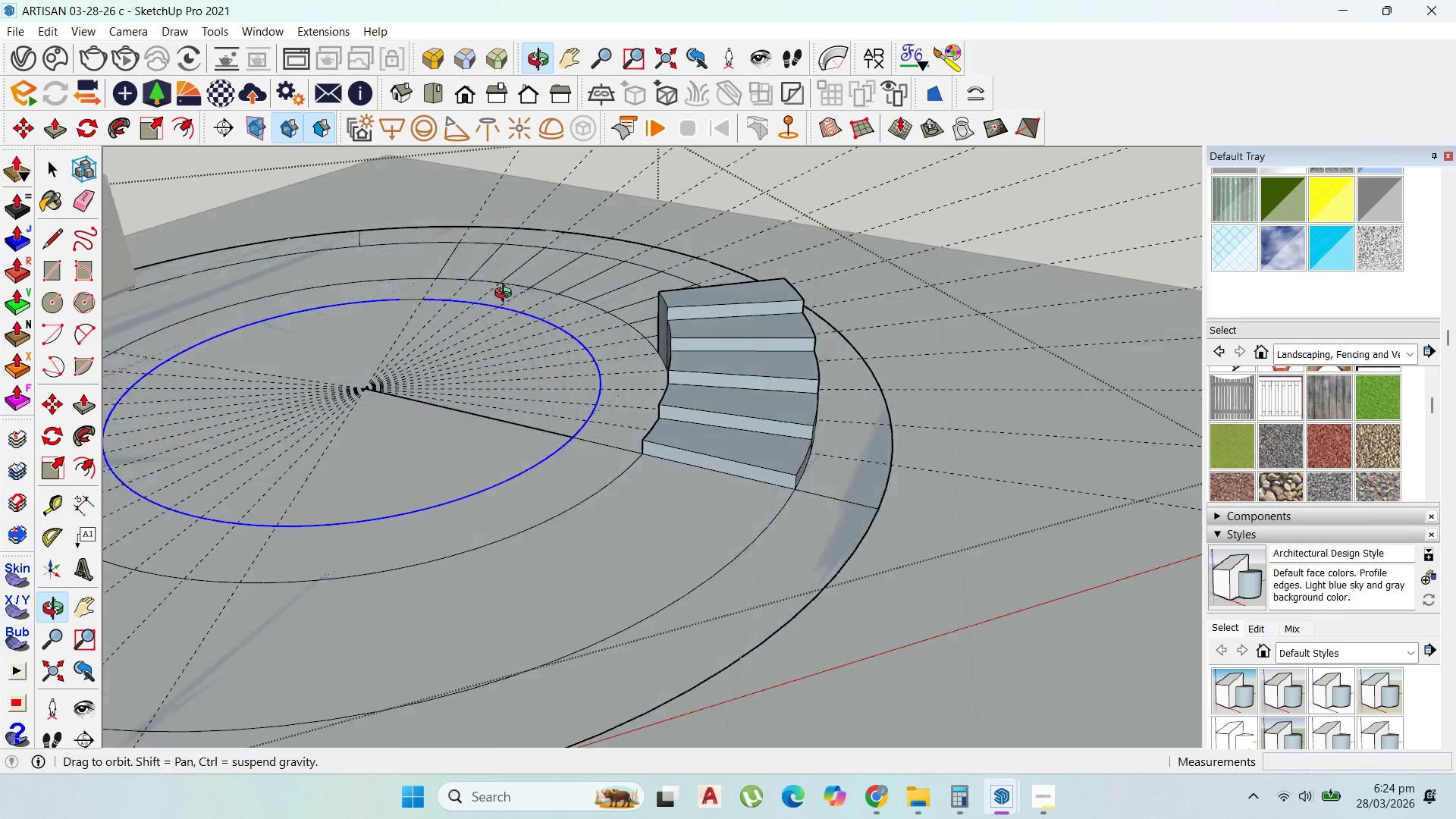 
type(200)
 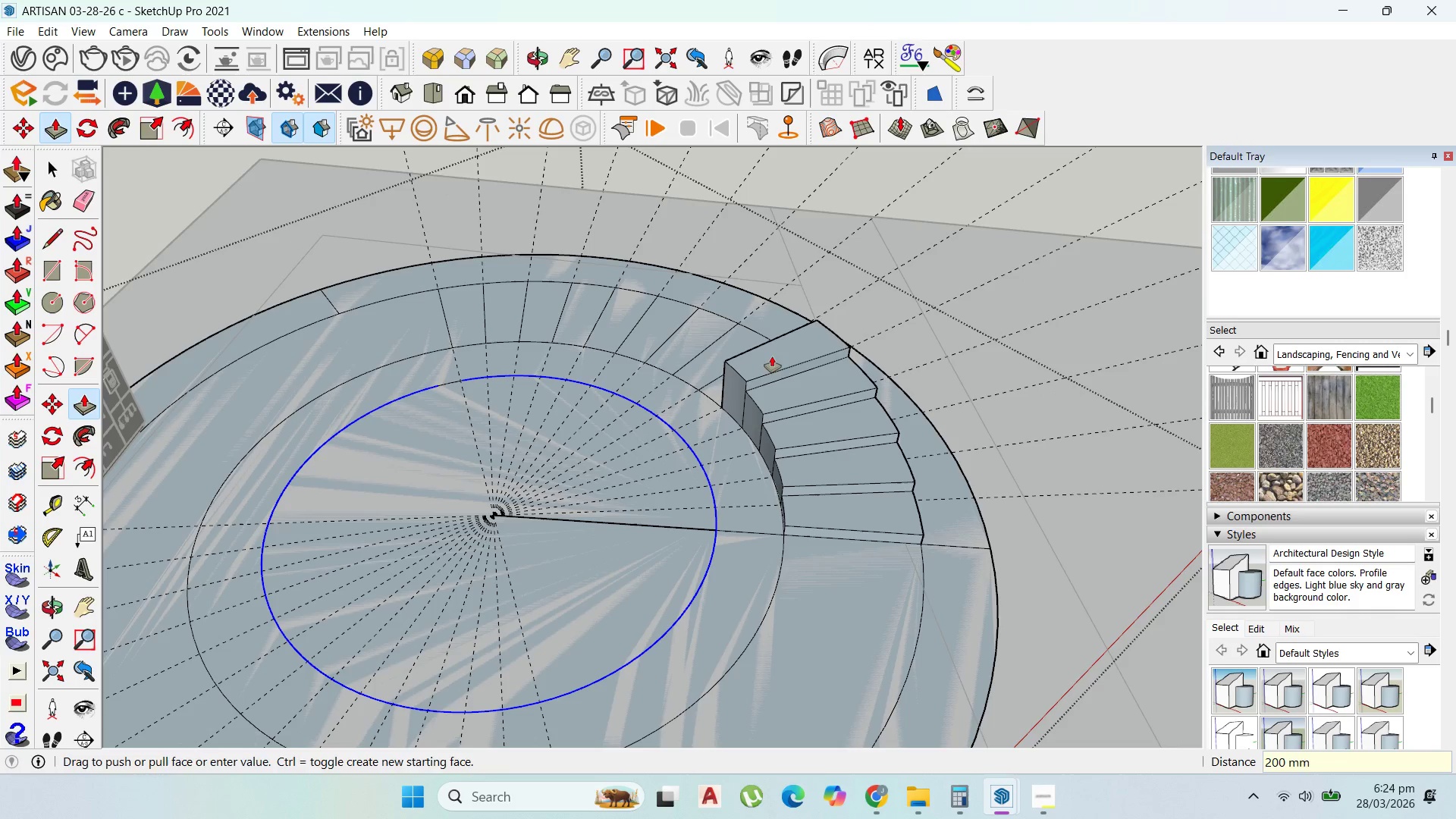 
key(Enter)
 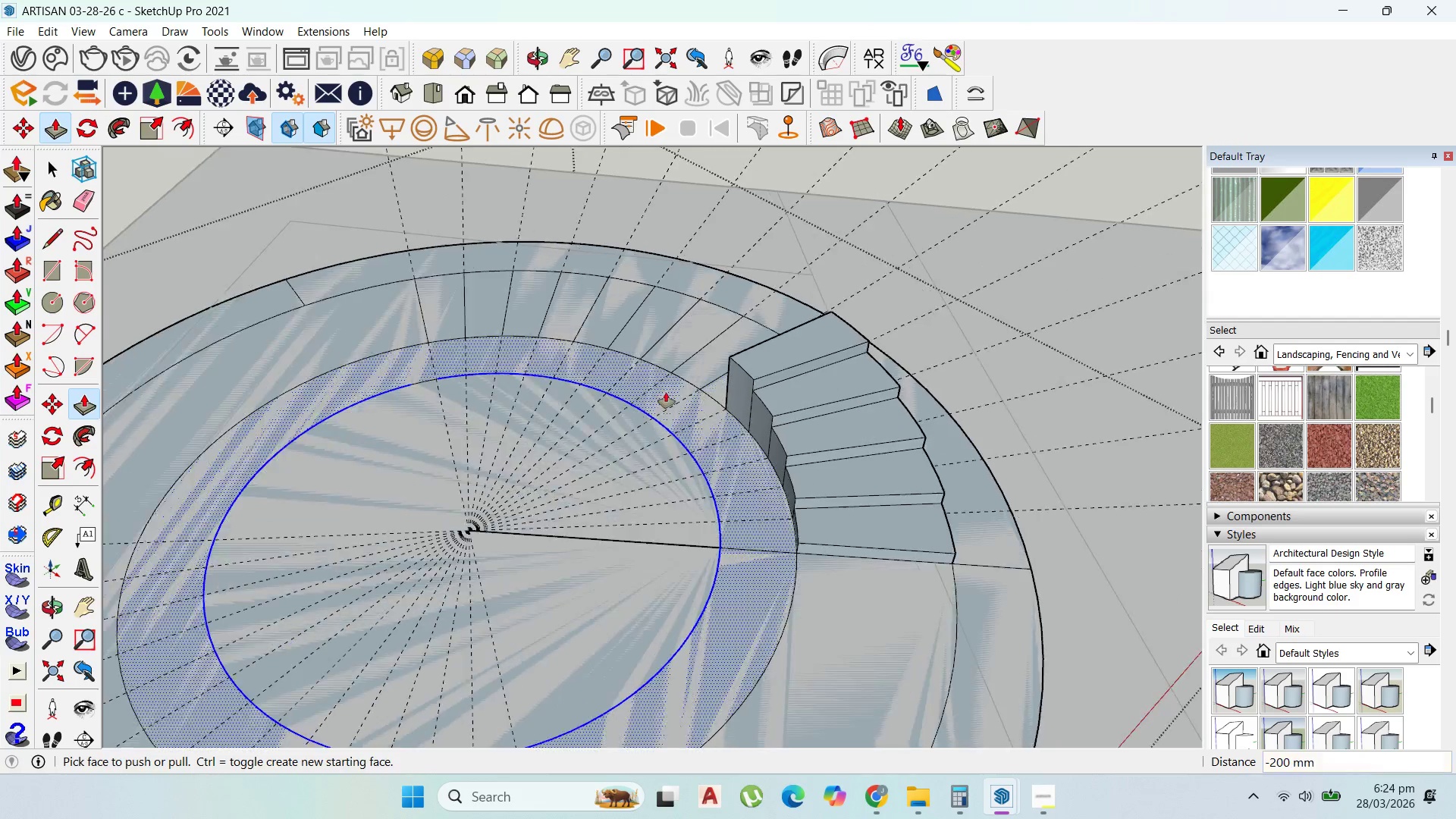 
scroll: coordinate [686, 397], scroll_direction: up, amount: 1.0
 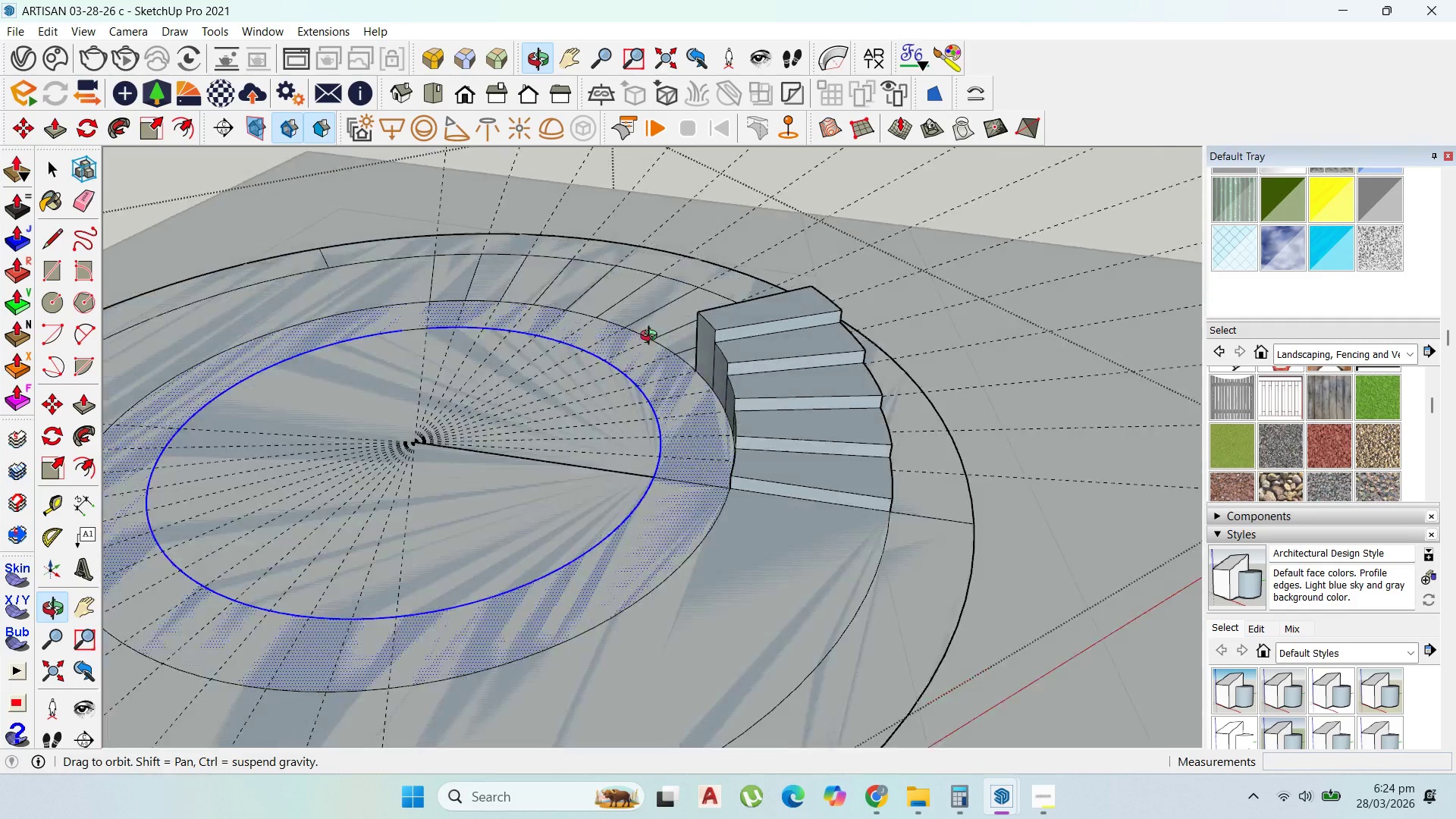 
scroll: coordinate [774, 373], scroll_direction: down, amount: 1.0
 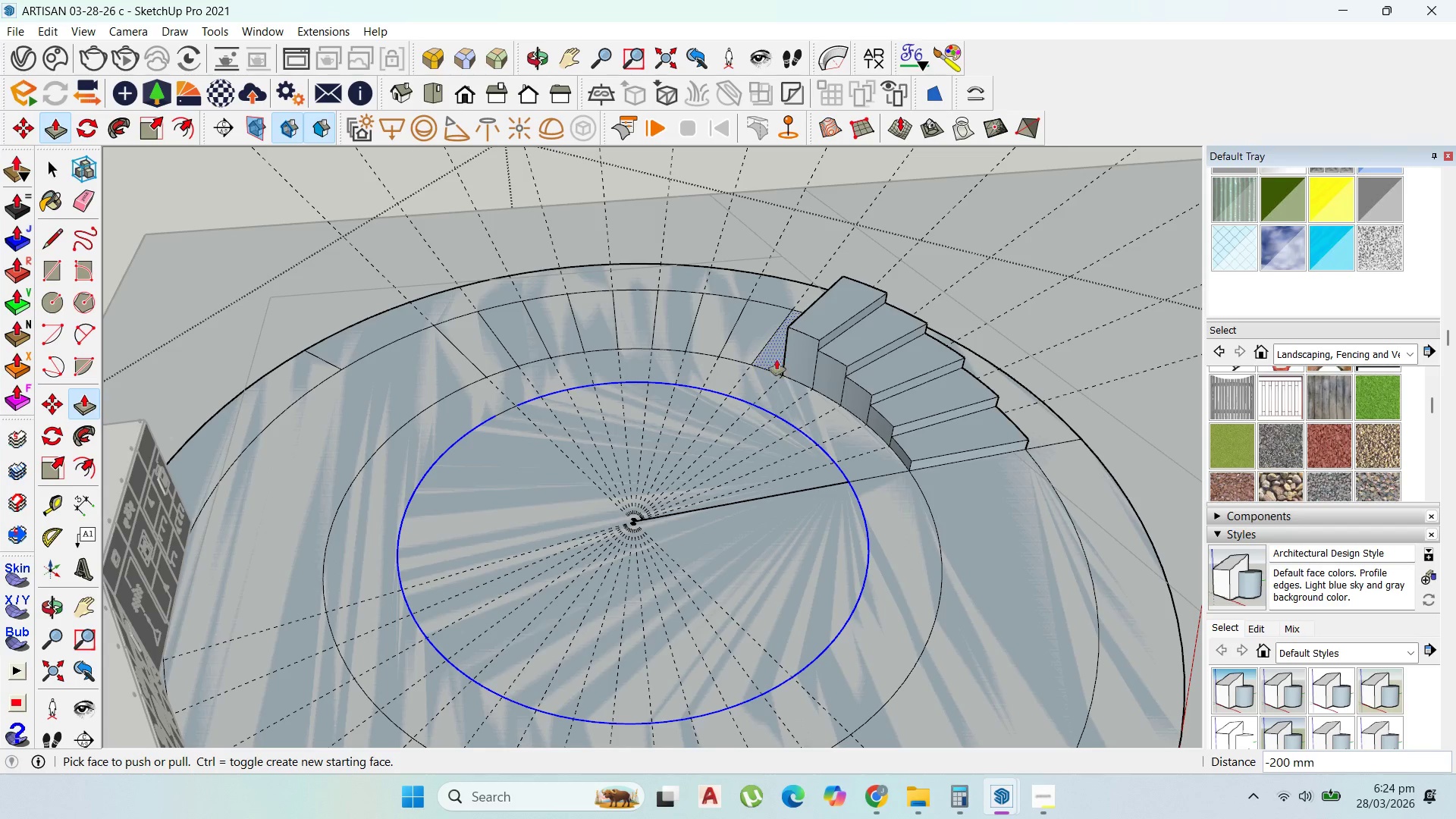 
left_click_drag(start_coordinate=[775, 357], to_coordinate=[829, 318])
 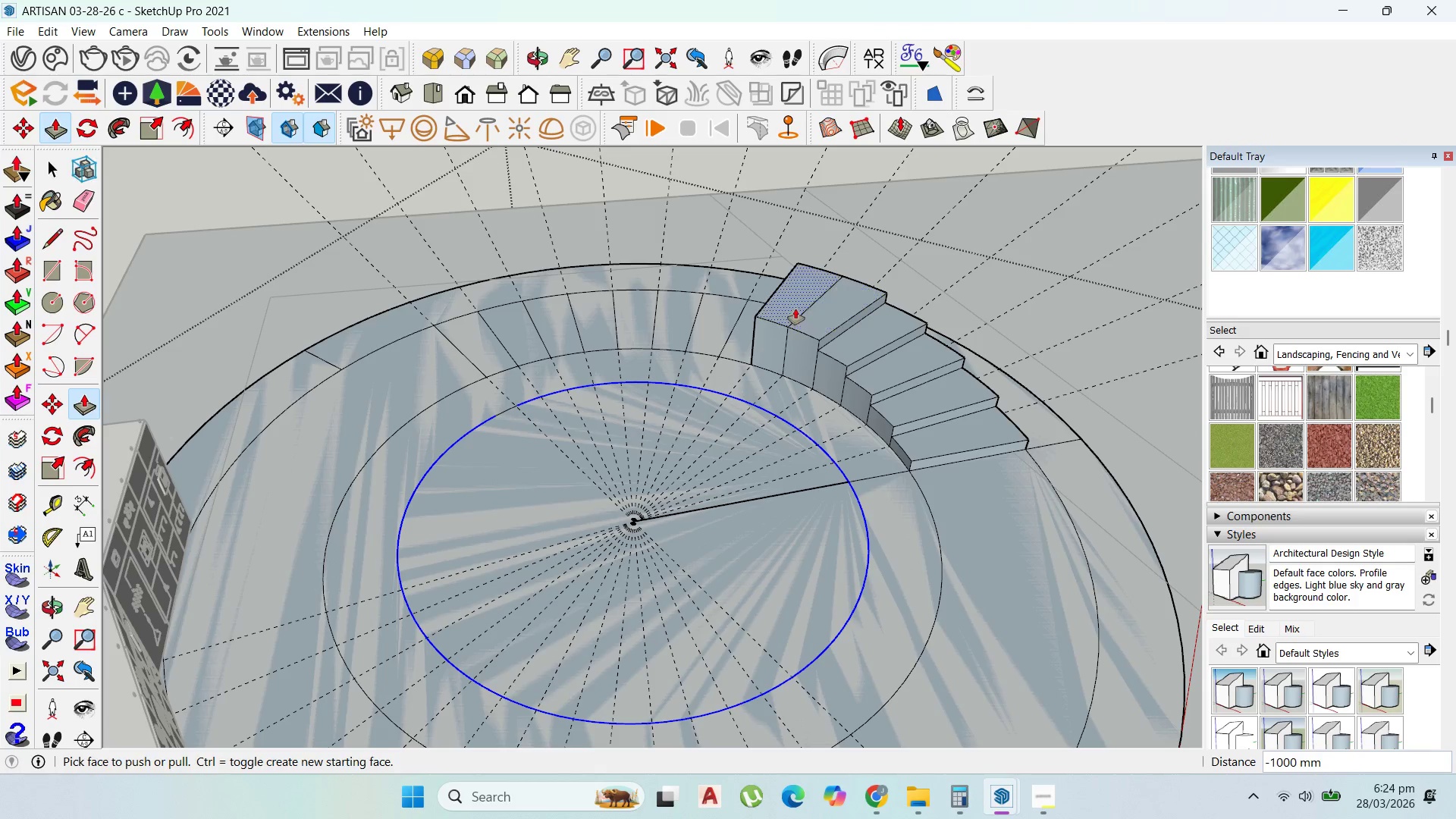 
left_click_drag(start_coordinate=[795, 306], to_coordinate=[821, 284])
 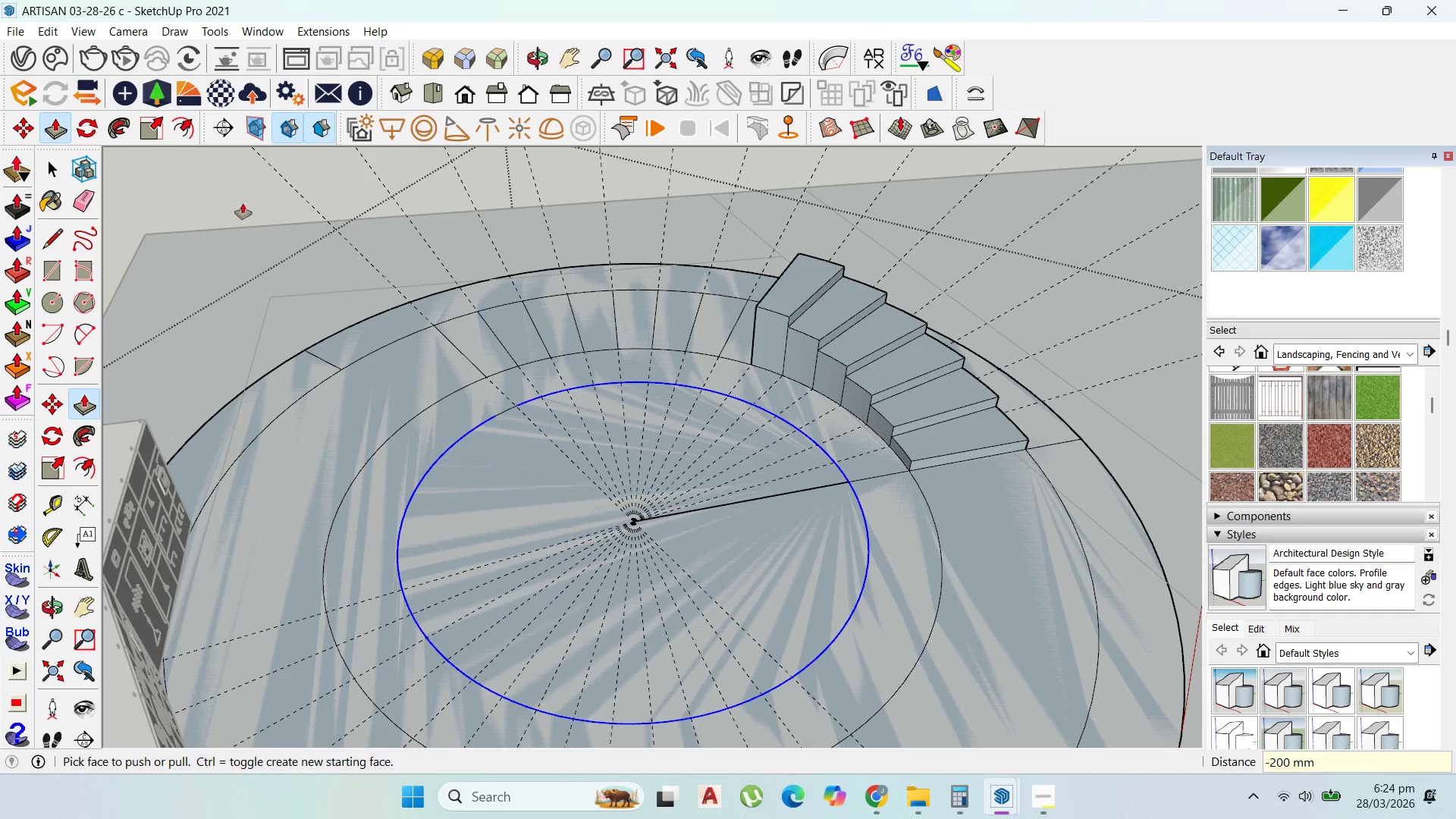 
type(200)
 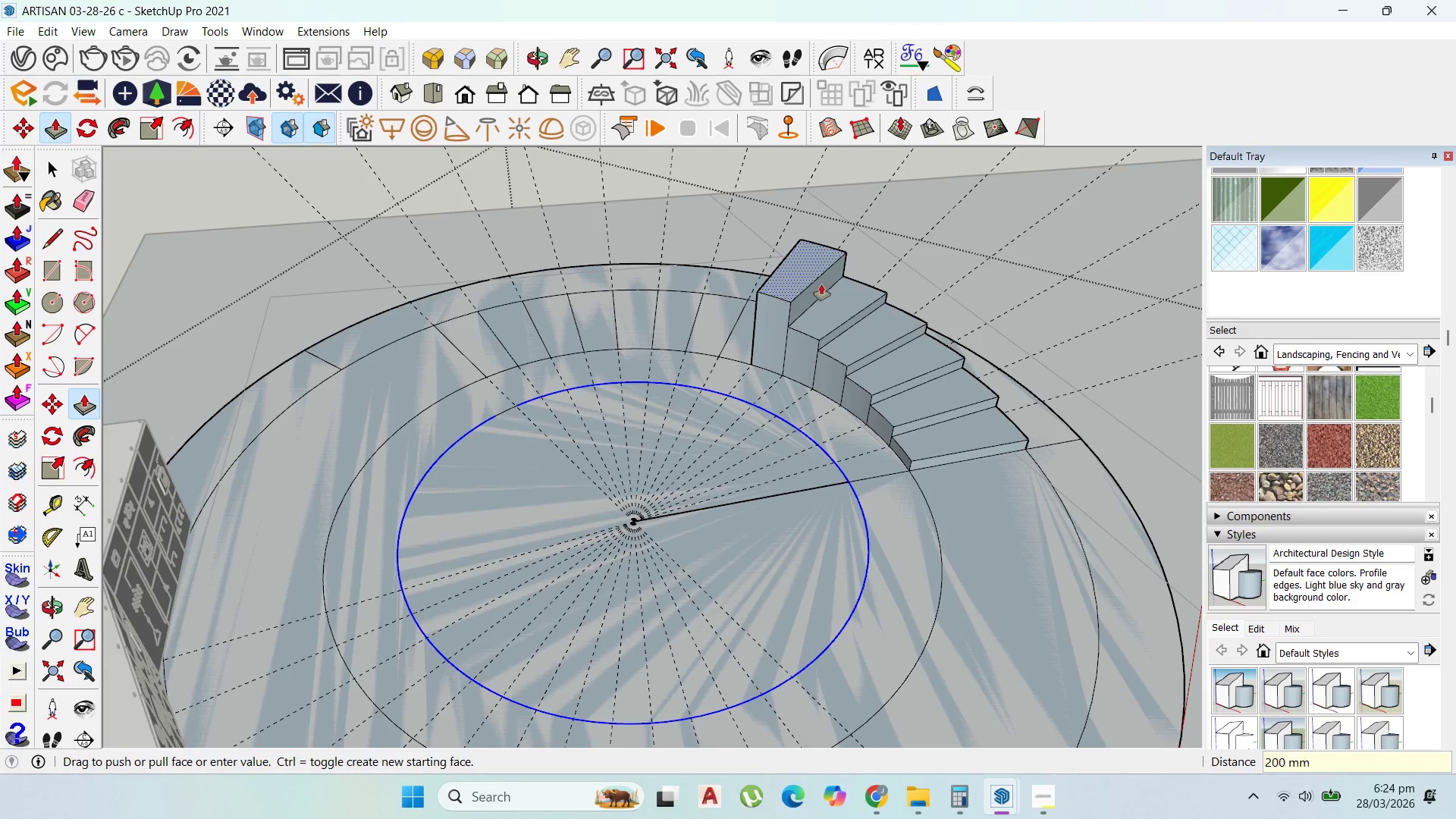 
key(Enter)
 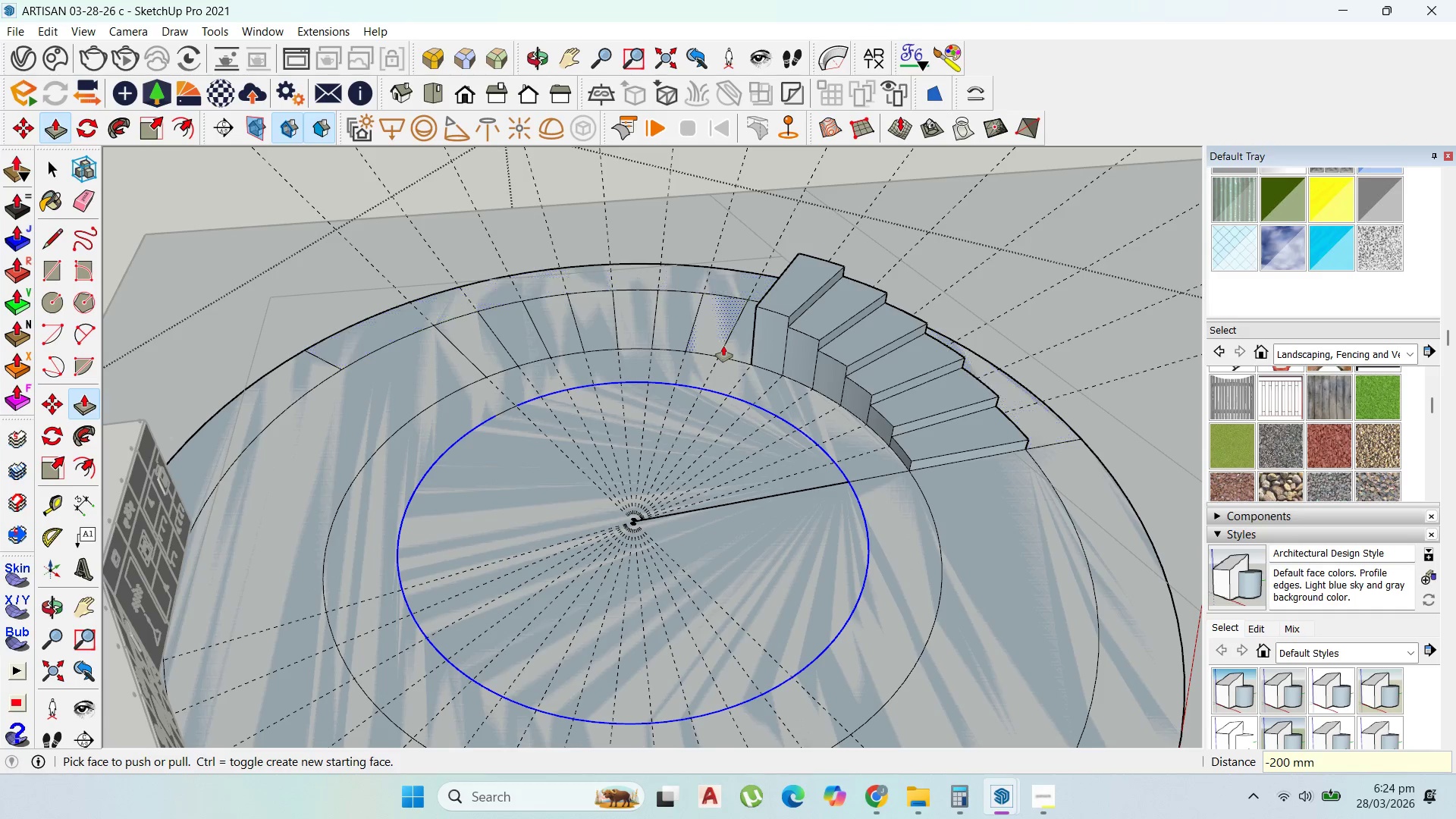 
left_click_drag(start_coordinate=[739, 351], to_coordinate=[798, 291])
 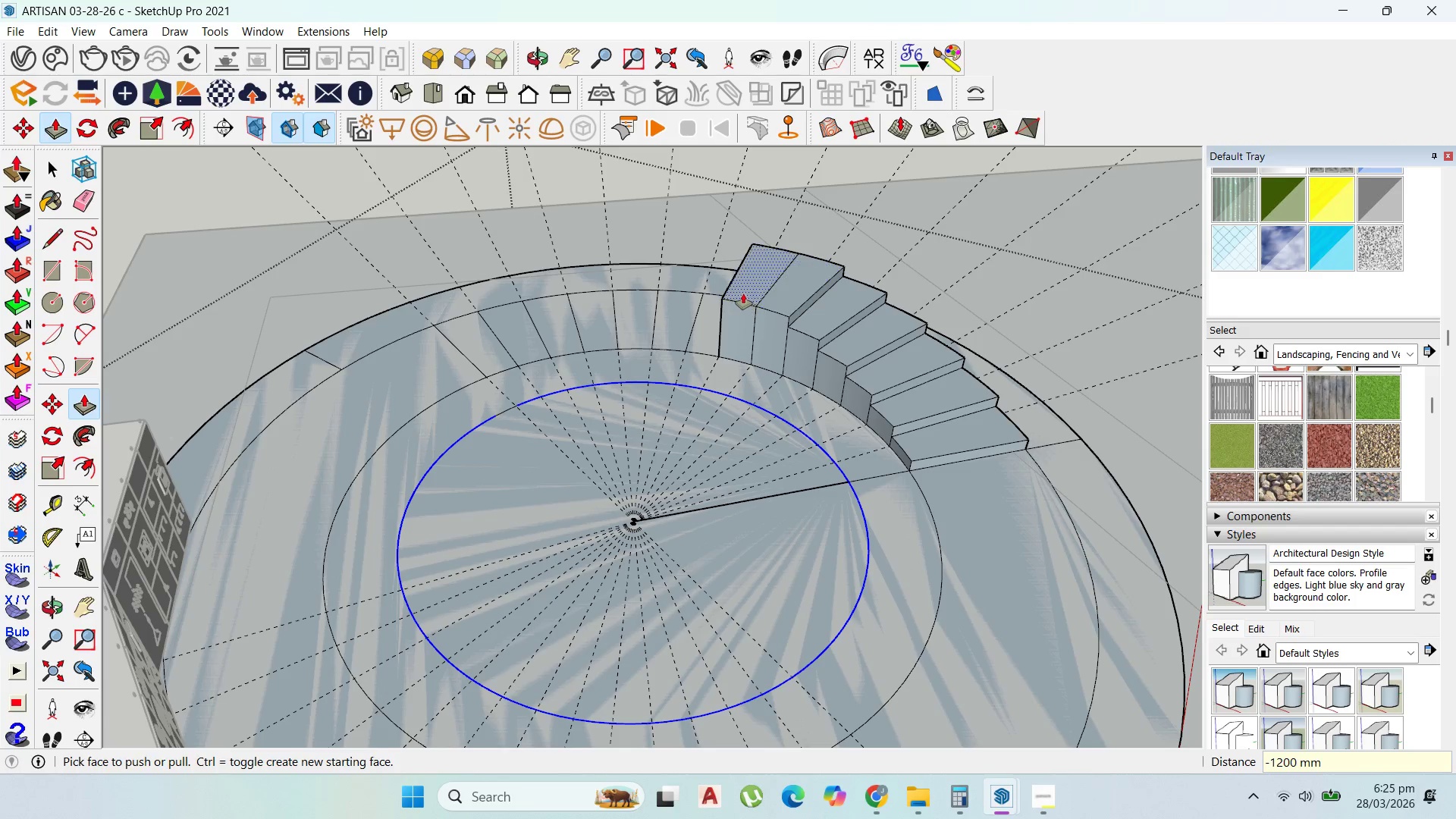 
left_click_drag(start_coordinate=[743, 293], to_coordinate=[757, 273])
 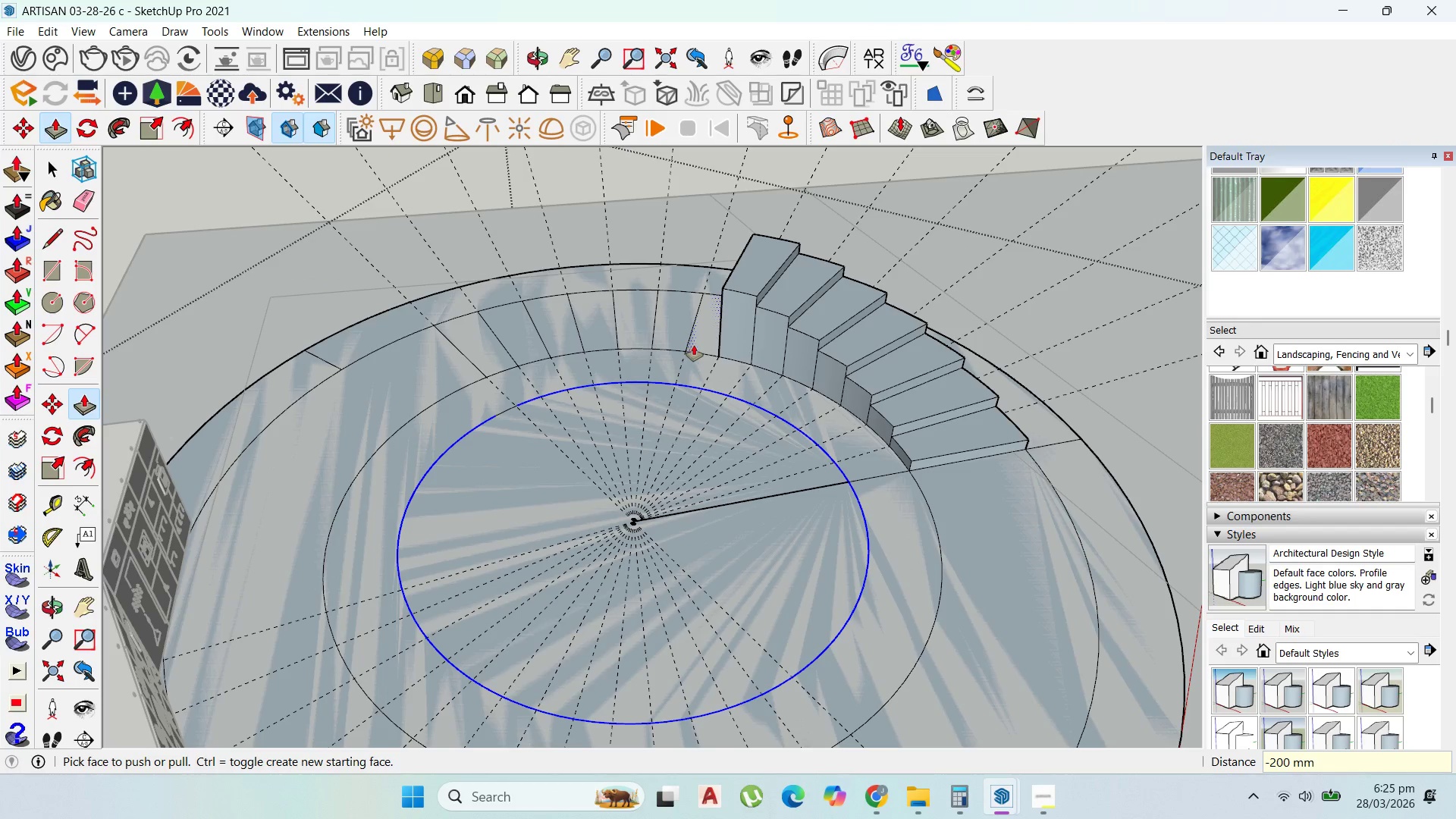 
type(200)
 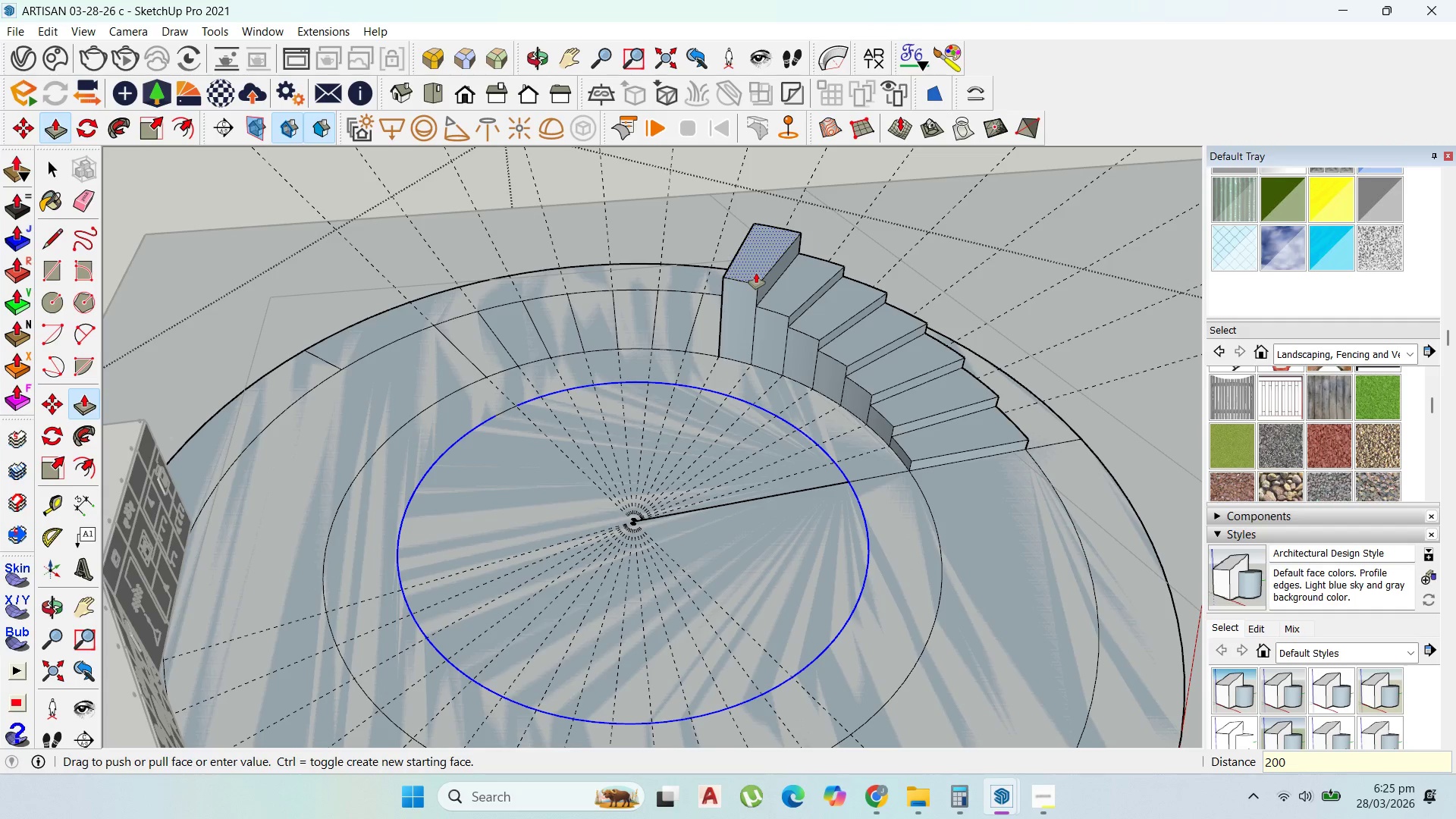 
key(Enter)
 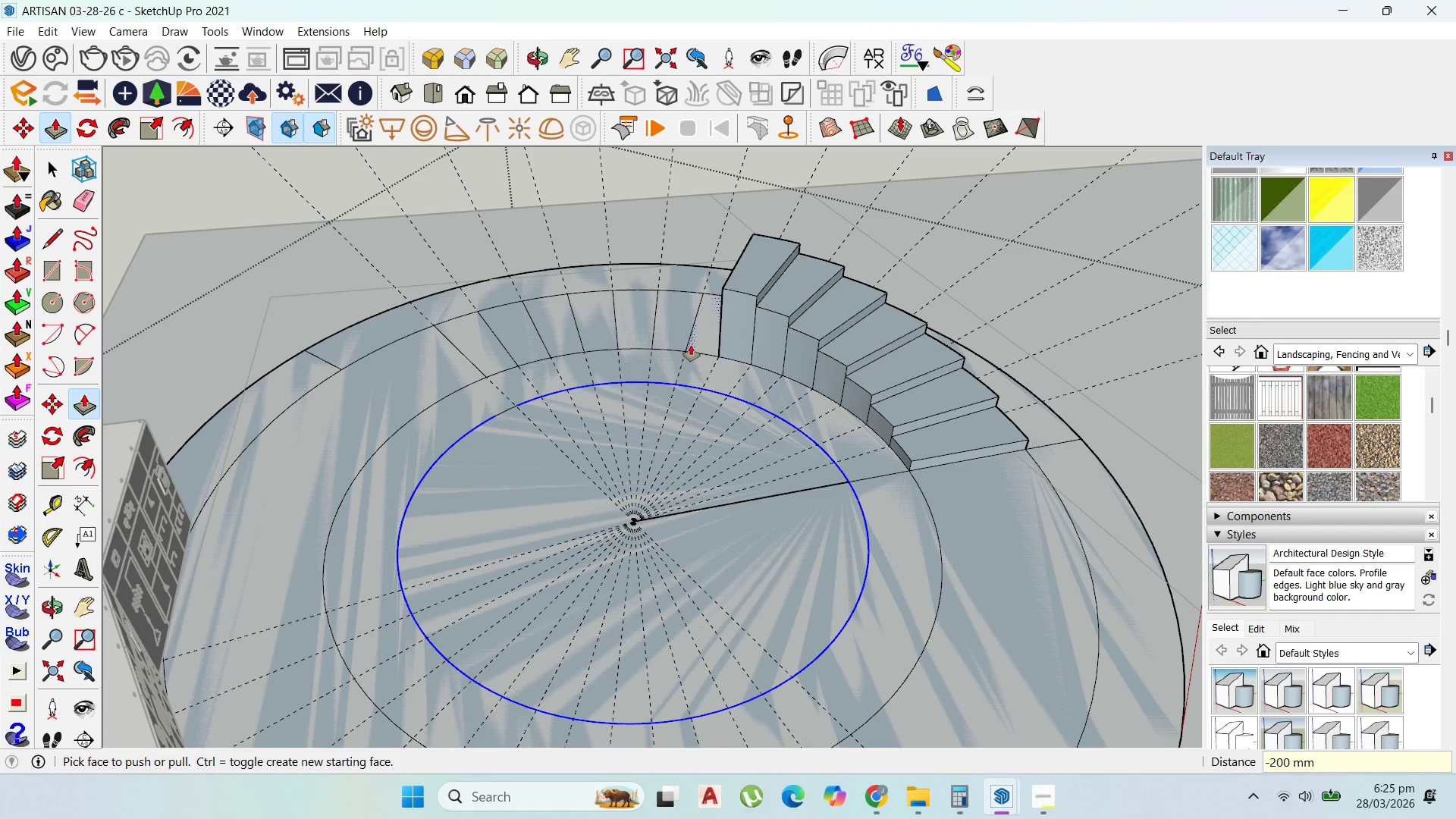 
left_click_drag(start_coordinate=[696, 345], to_coordinate=[745, 284])
 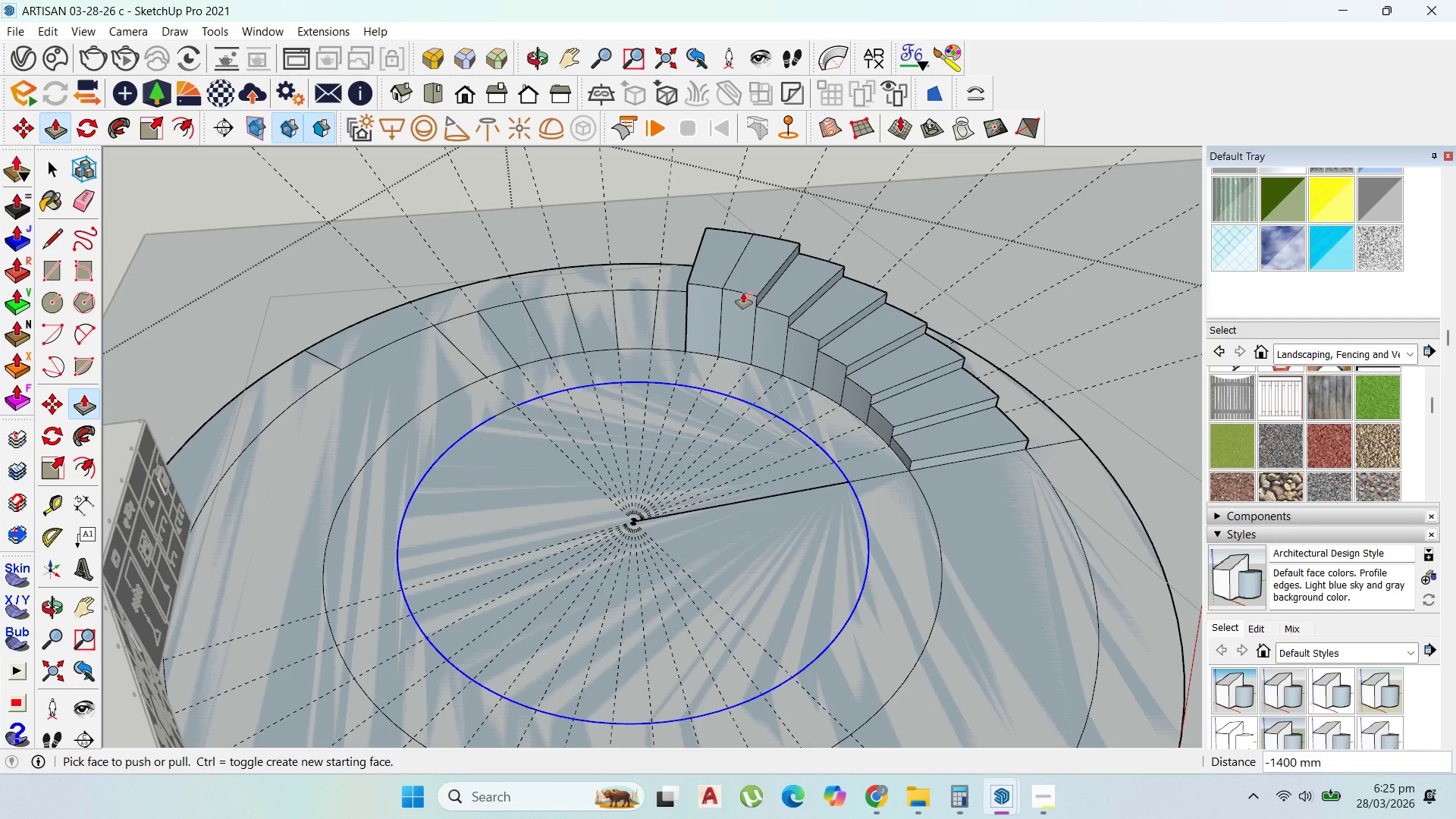 
wait(6.8)
 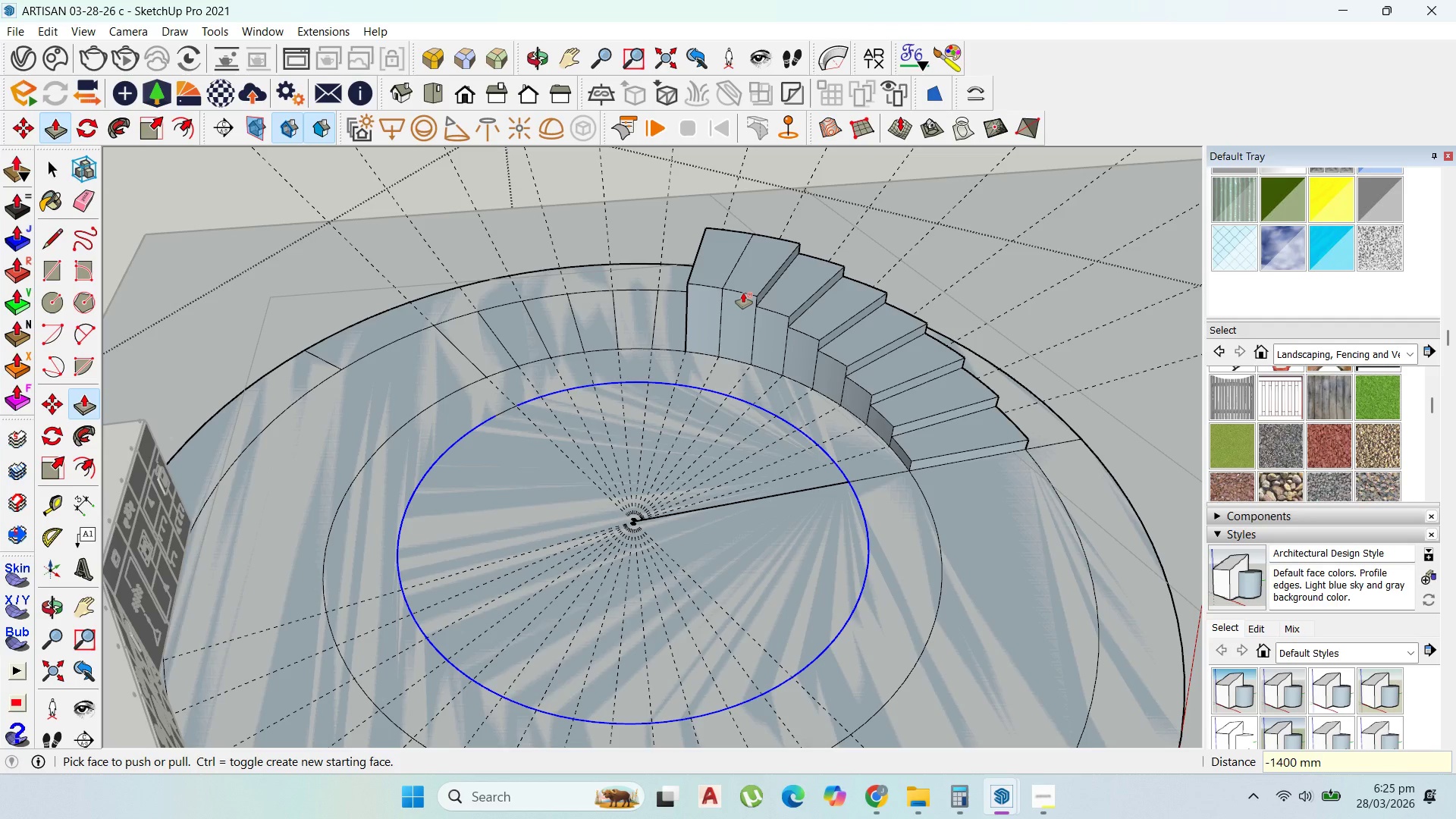 
left_click_drag(start_coordinate=[676, 324], to_coordinate=[708, 271])
 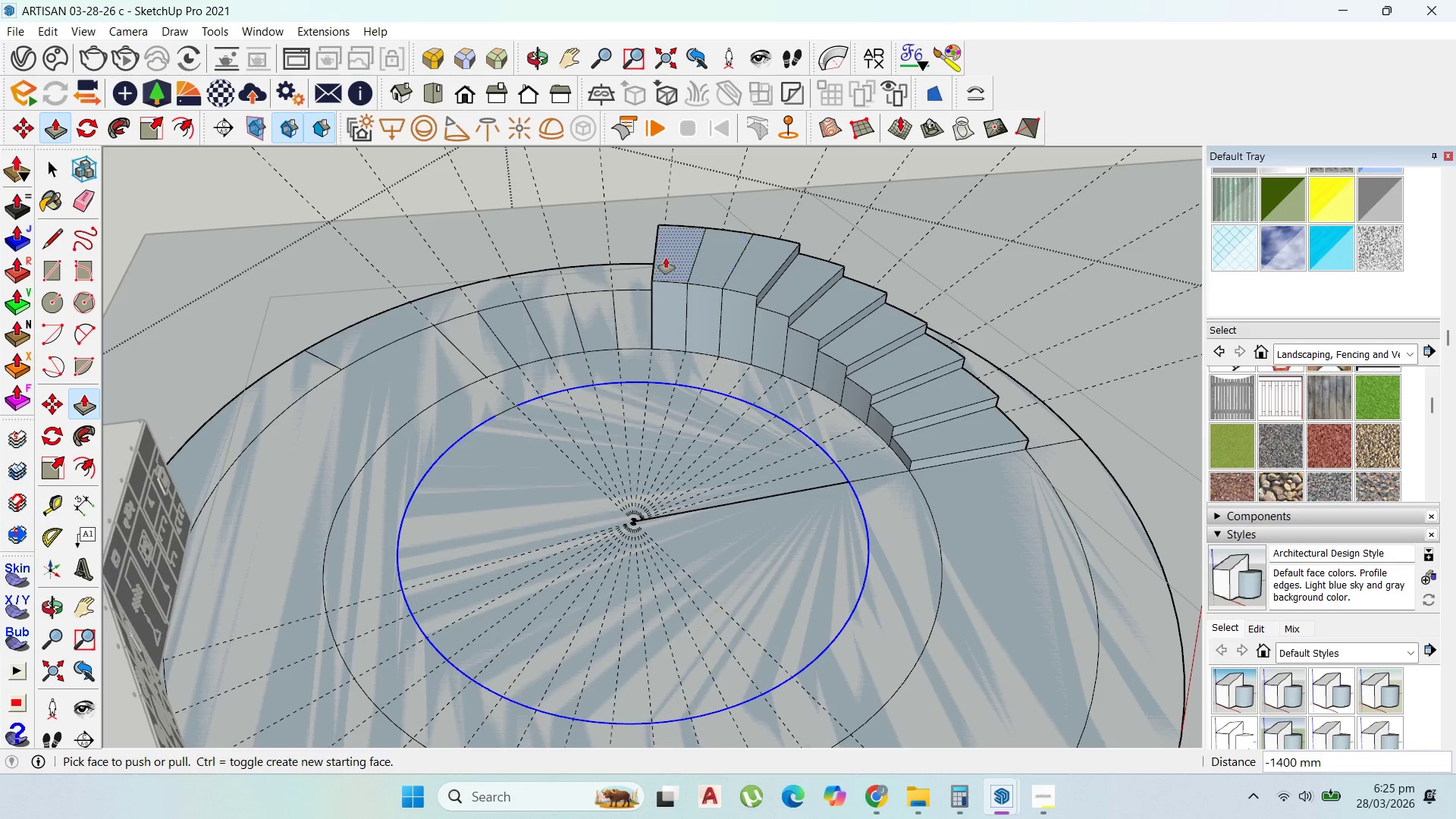 
left_click_drag(start_coordinate=[666, 258], to_coordinate=[677, 230])
 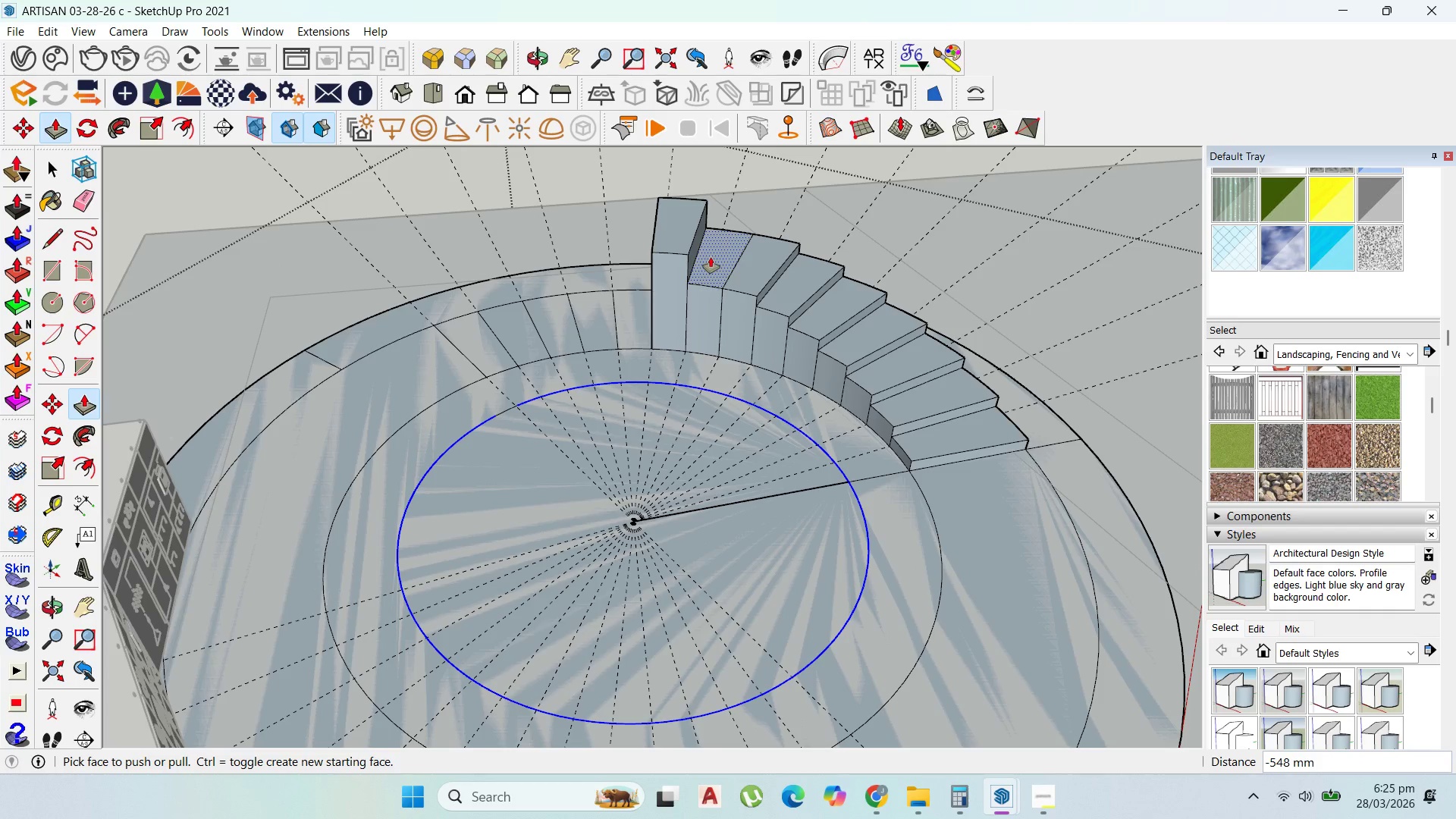 
key(Control+Z)
 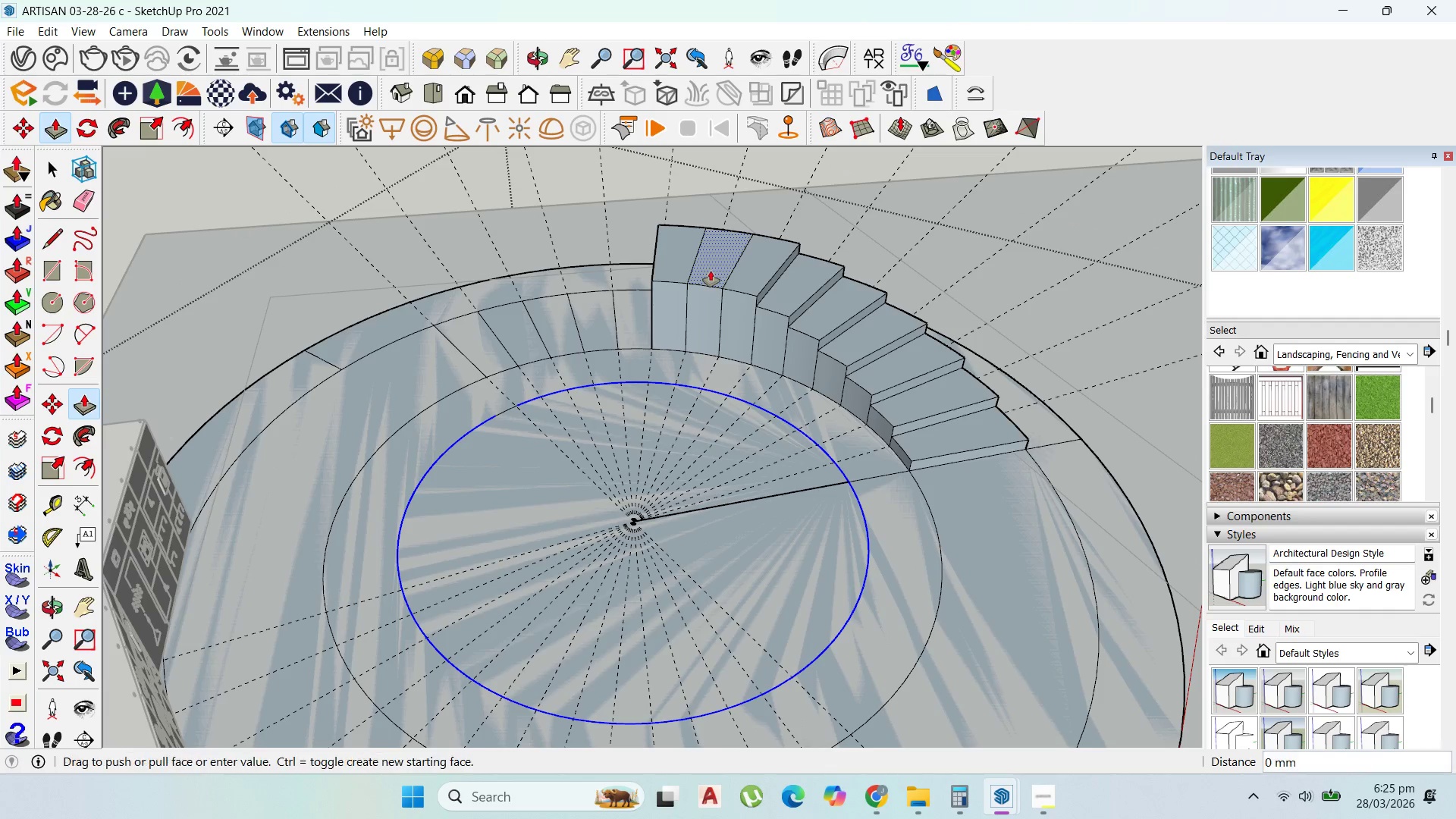 
left_click_drag(start_coordinate=[711, 271], to_coordinate=[709, 260])
 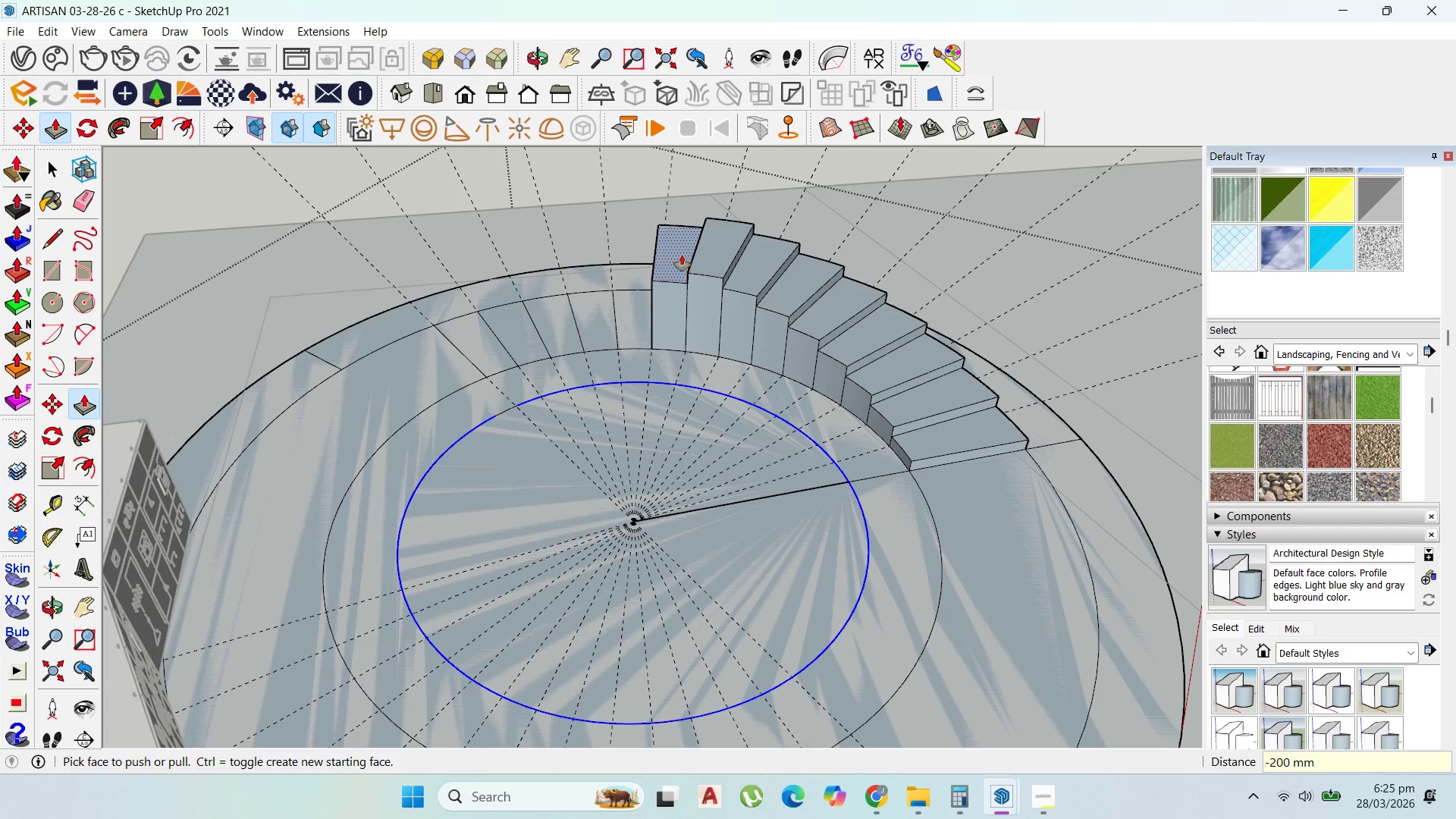 
type(200)
 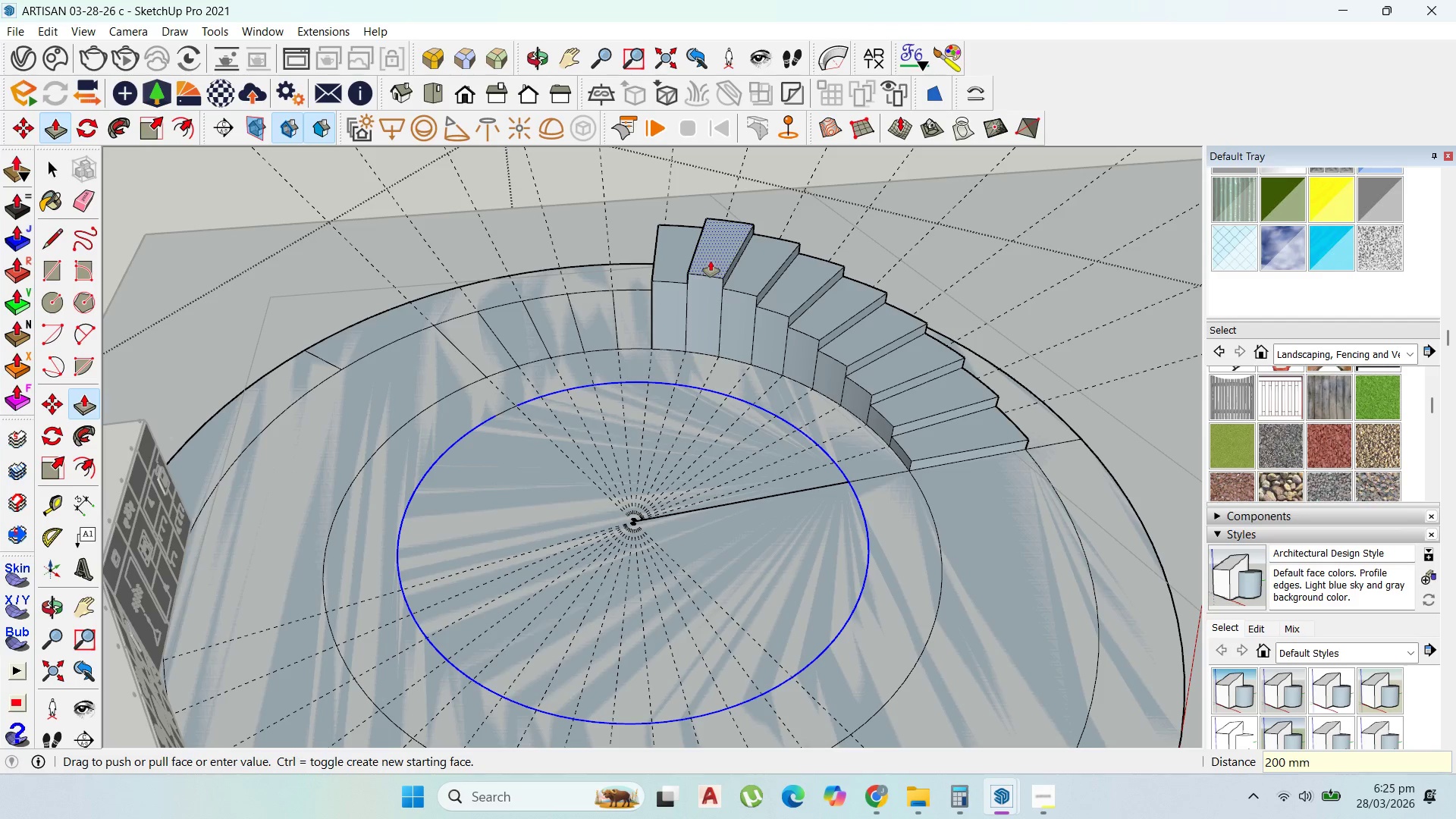 
key(Enter)
 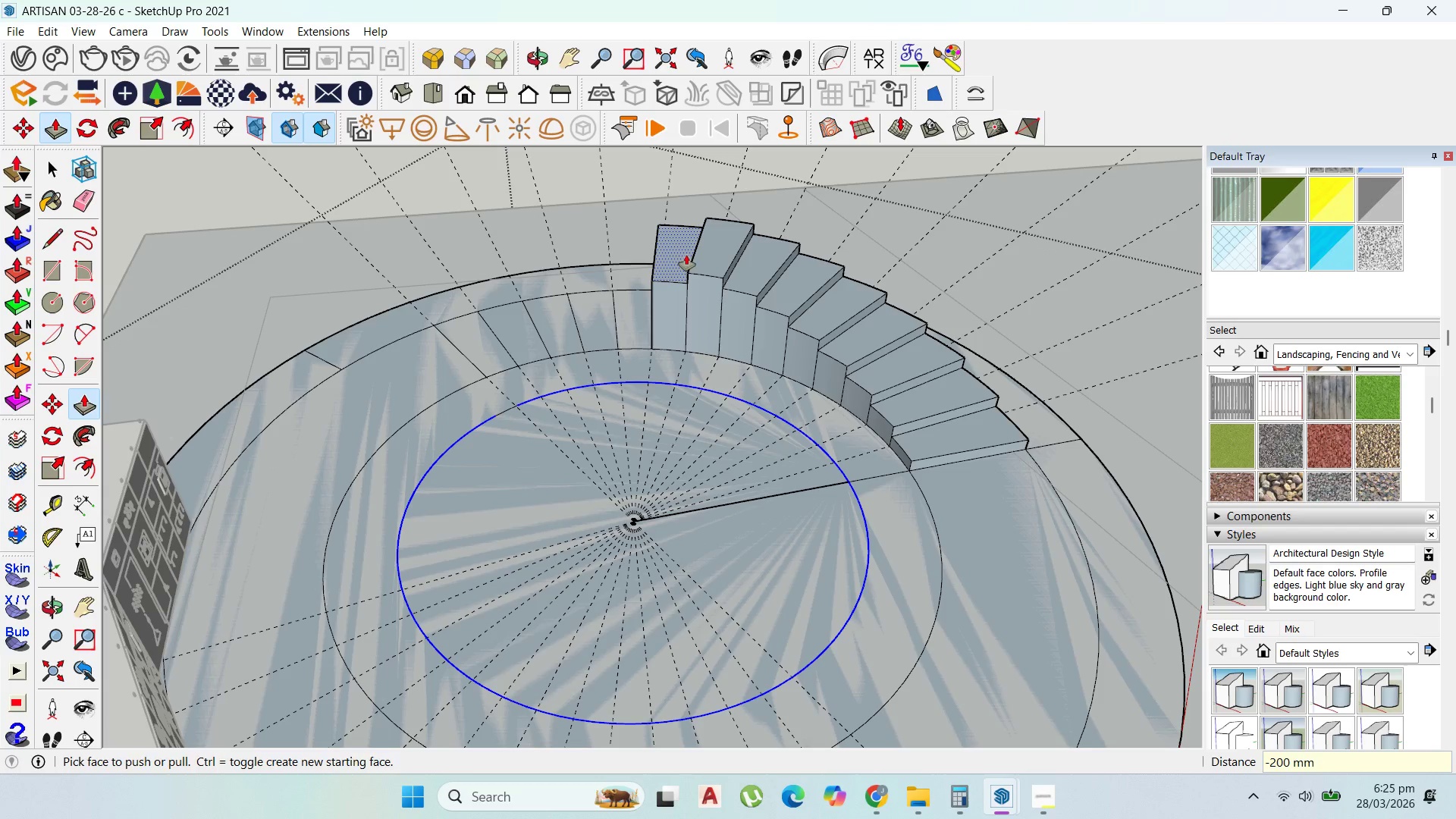 
left_click_drag(start_coordinate=[682, 255], to_coordinate=[711, 247])
 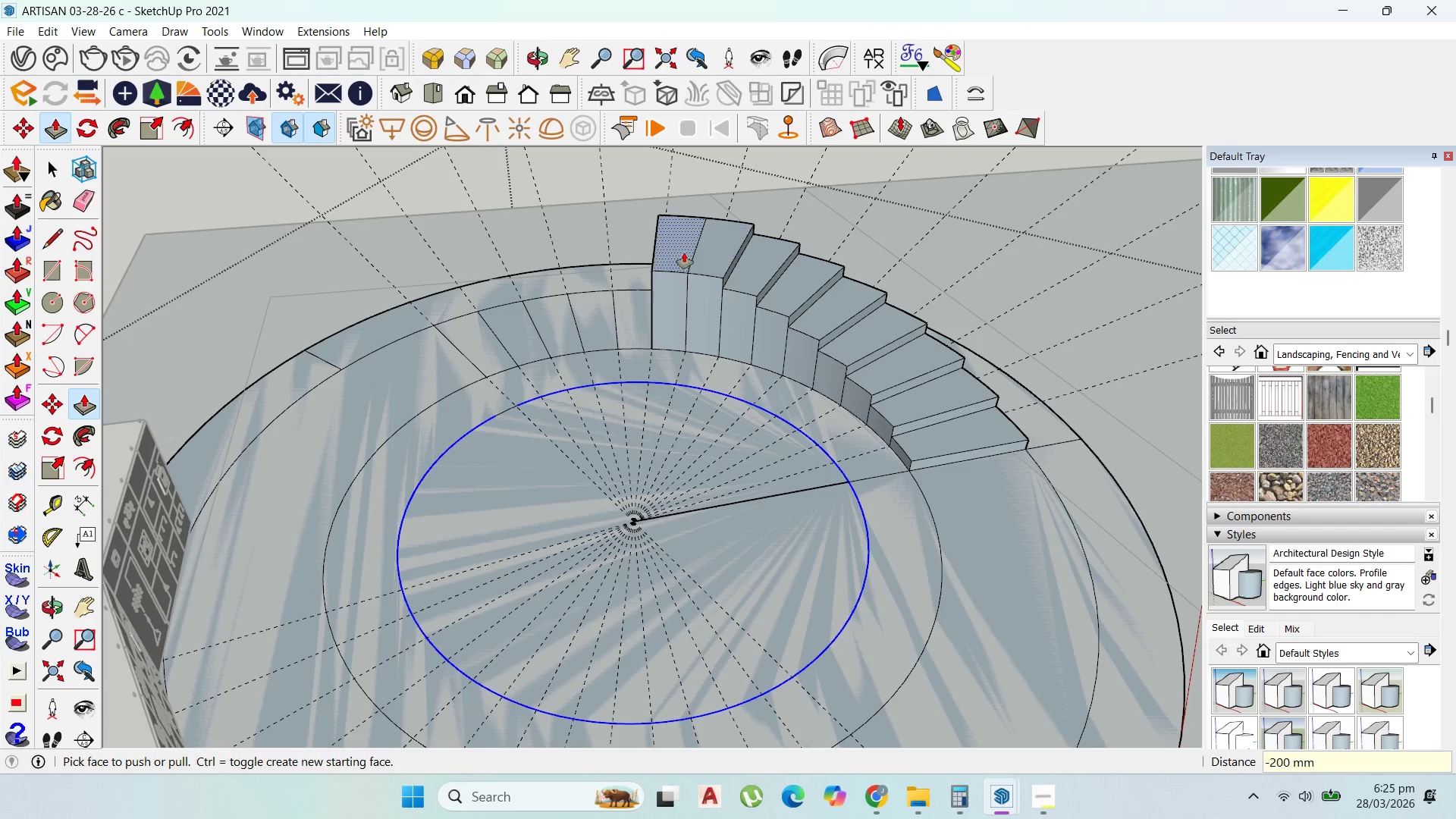 
left_click_drag(start_coordinate=[684, 253], to_coordinate=[694, 230])
 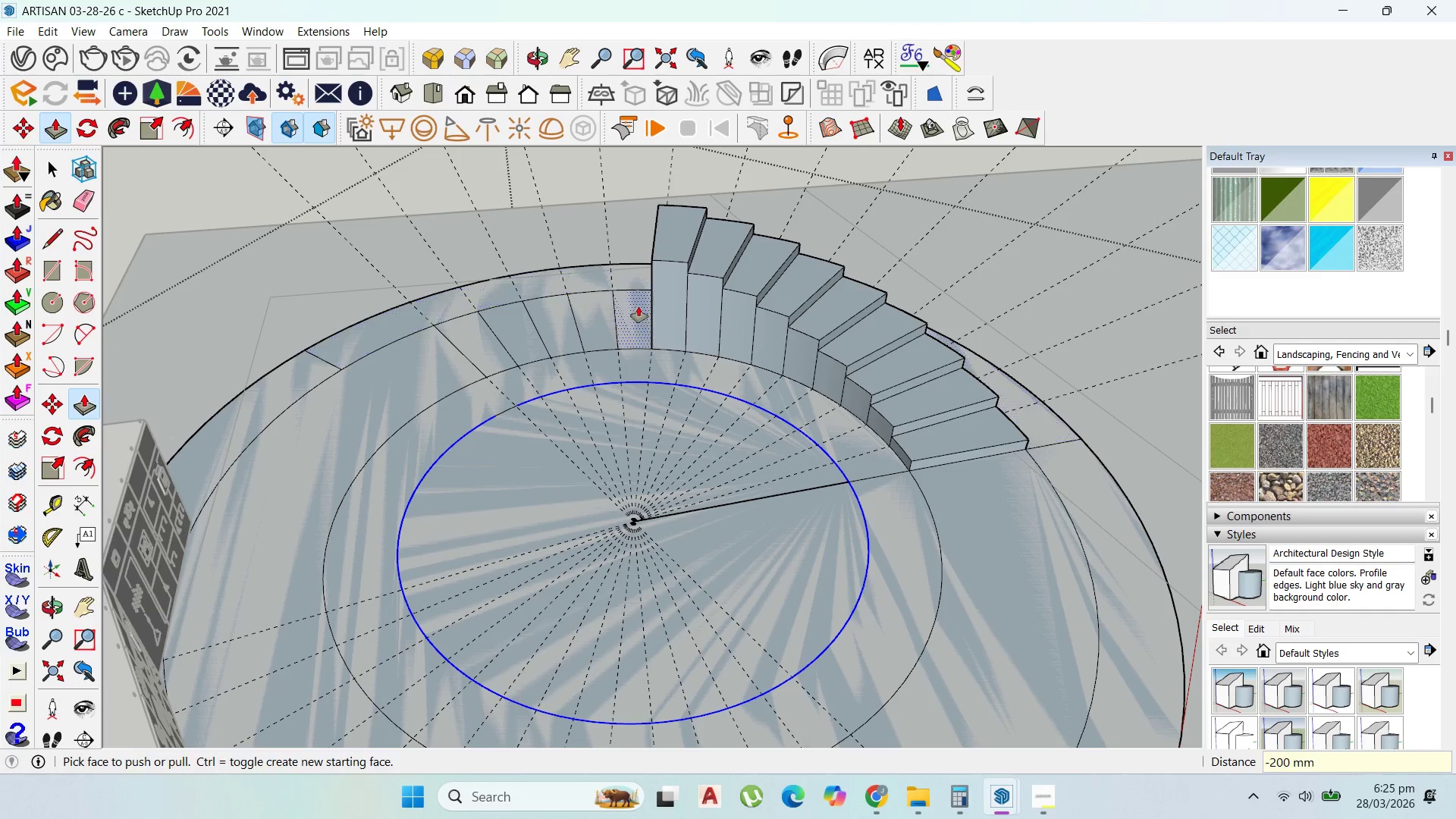 
type(200)
 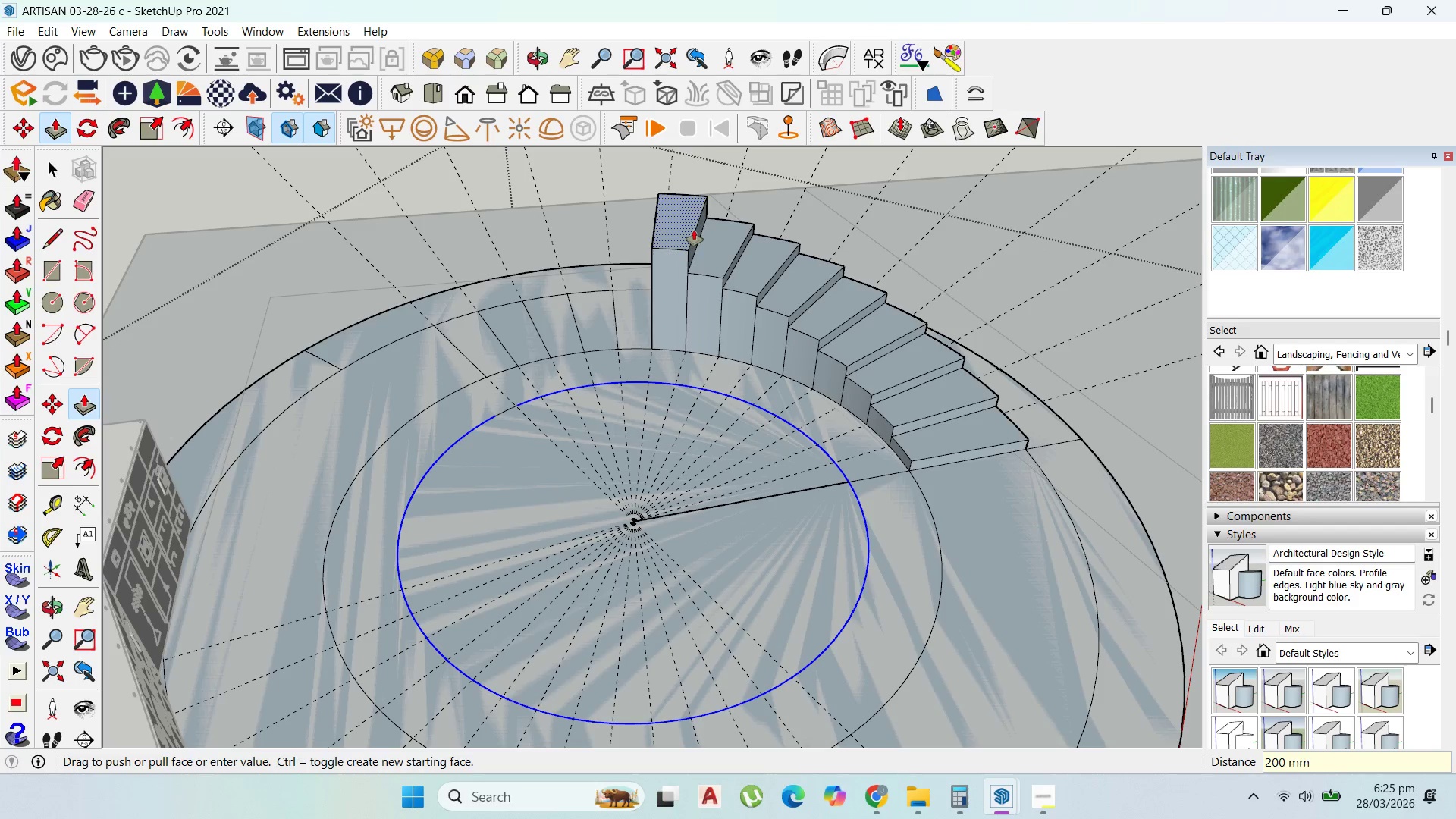 
key(Enter)
 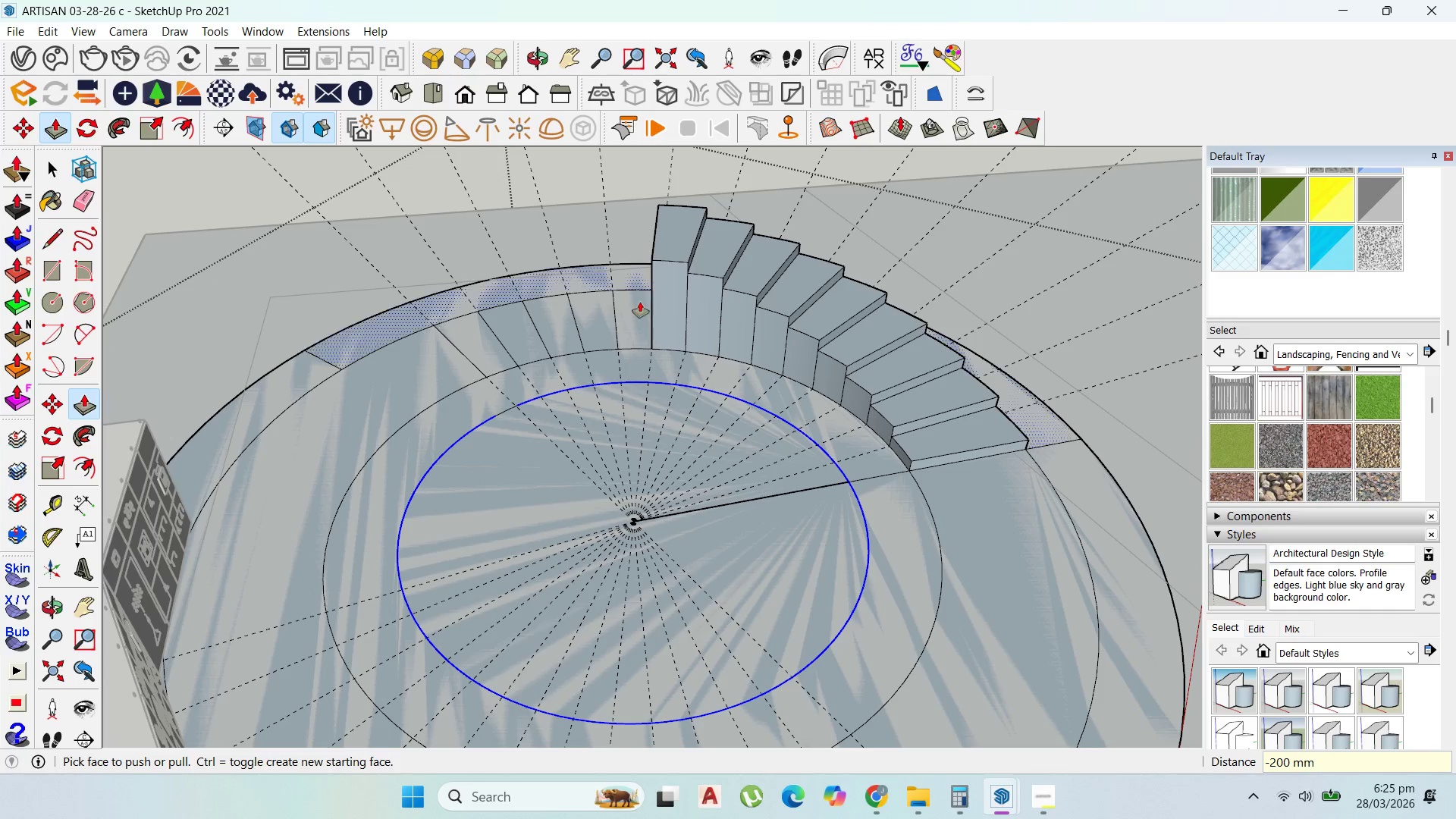 
left_click_drag(start_coordinate=[639, 306], to_coordinate=[674, 247])
 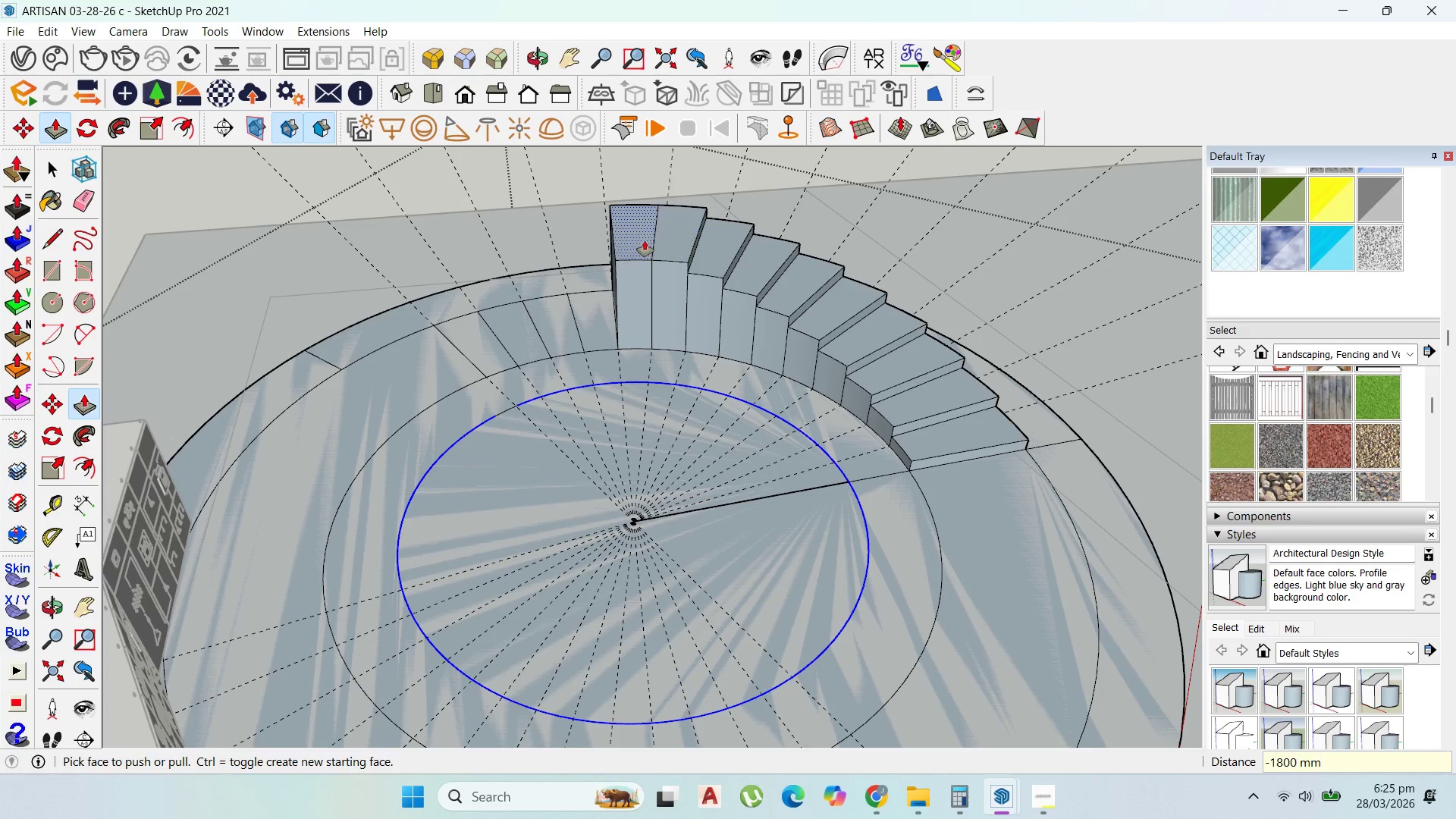 
left_click_drag(start_coordinate=[645, 240], to_coordinate=[653, 217])
 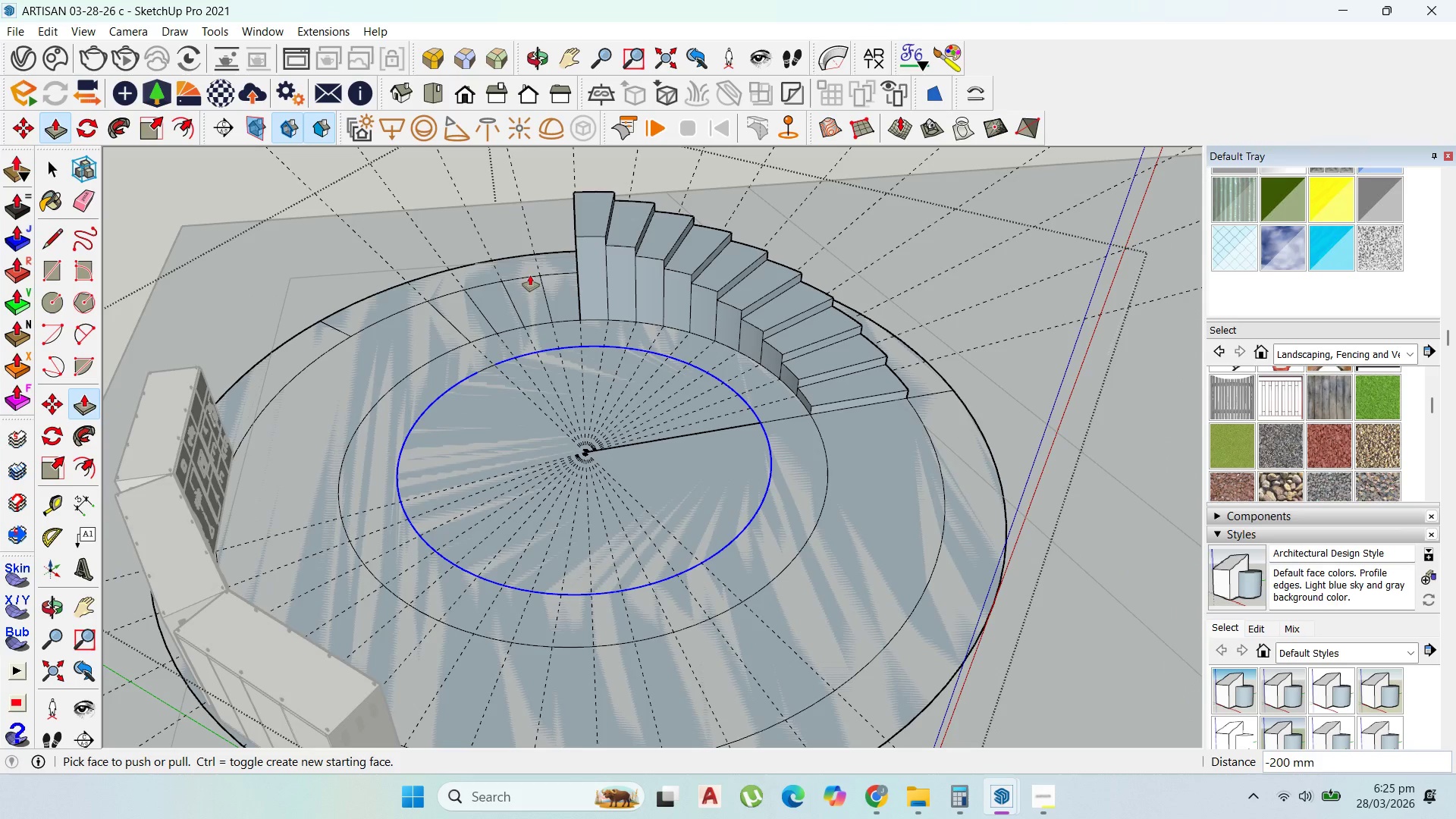 
type(200)
 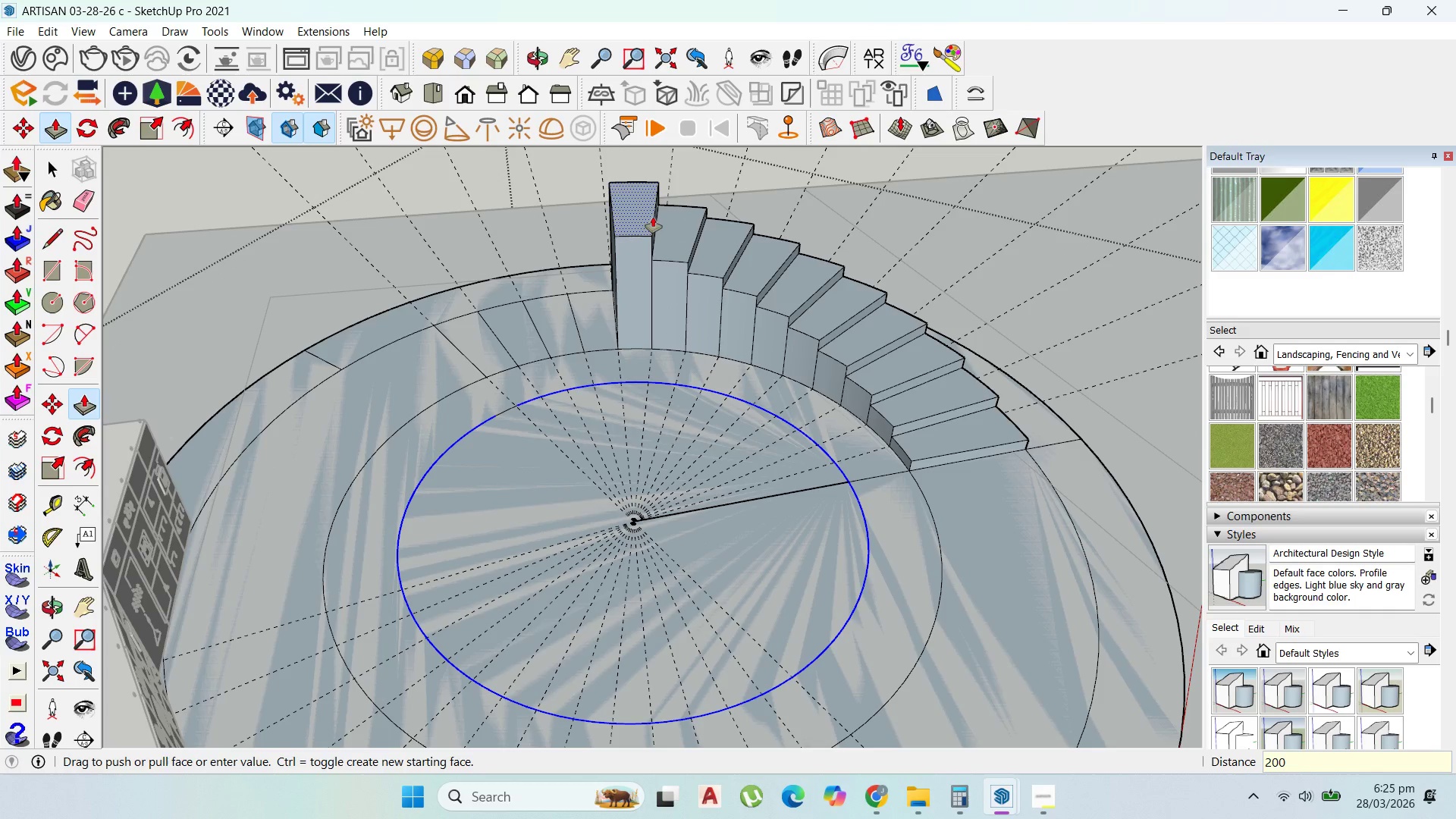 
key(Enter)
 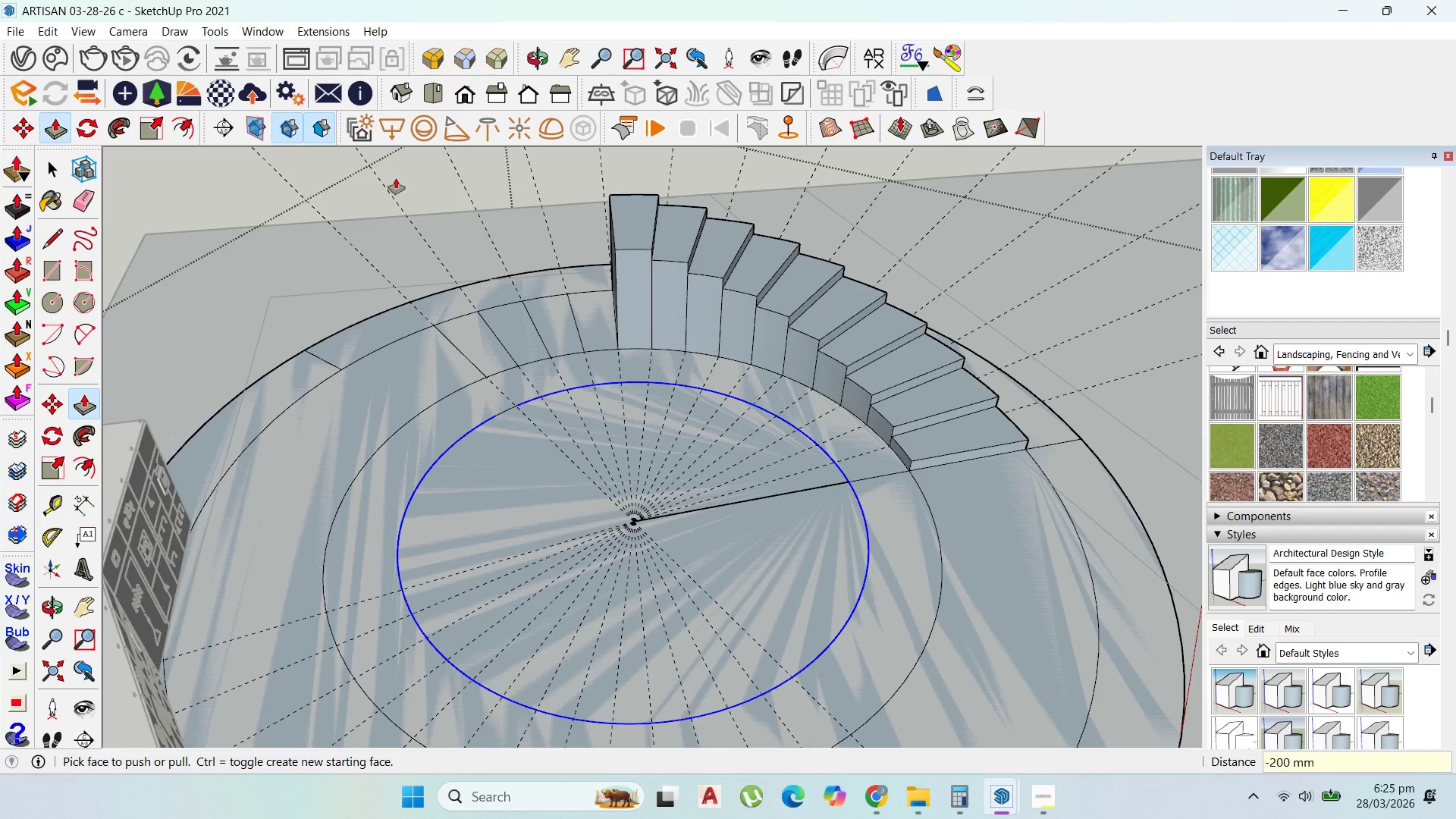 
scroll: coordinate [739, 372], scroll_direction: down, amount: 36.0
 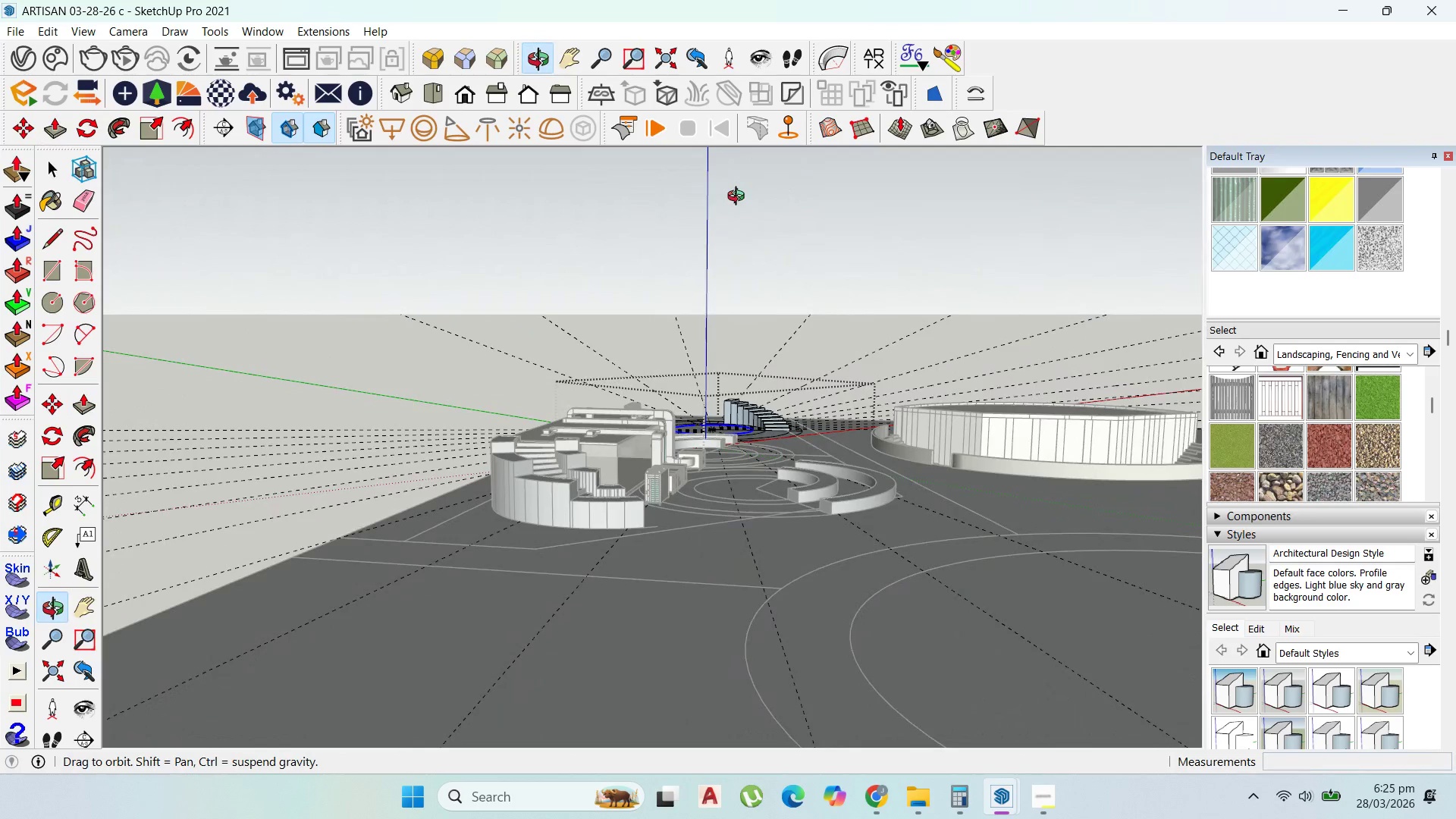 
left_click_drag(start_coordinate=[791, 305], to_coordinate=[849, 206])
 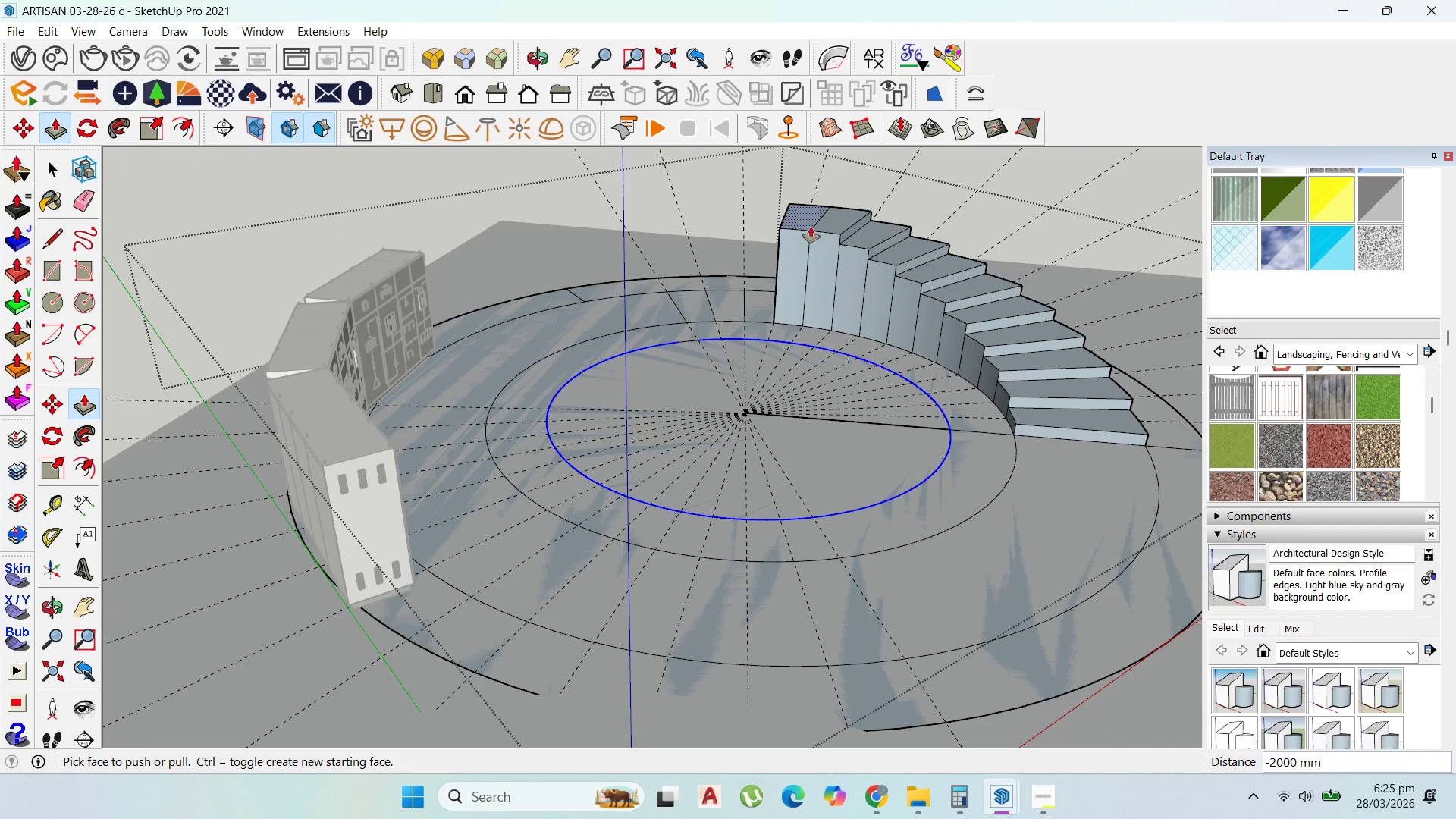 
scroll: coordinate [770, 305], scroll_direction: up, amount: 16.0
 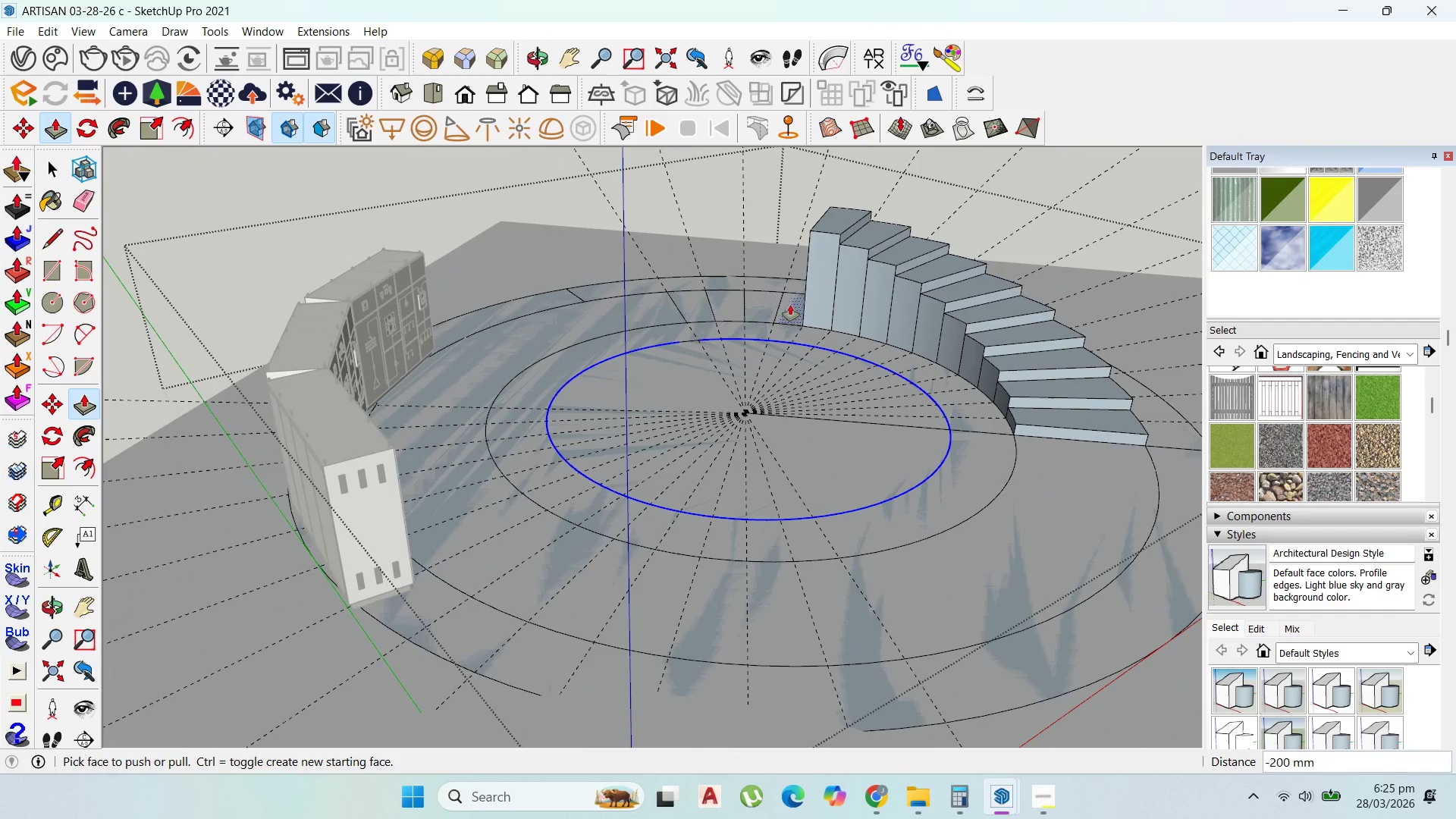 
left_click_drag(start_coordinate=[810, 225], to_coordinate=[816, 193])
 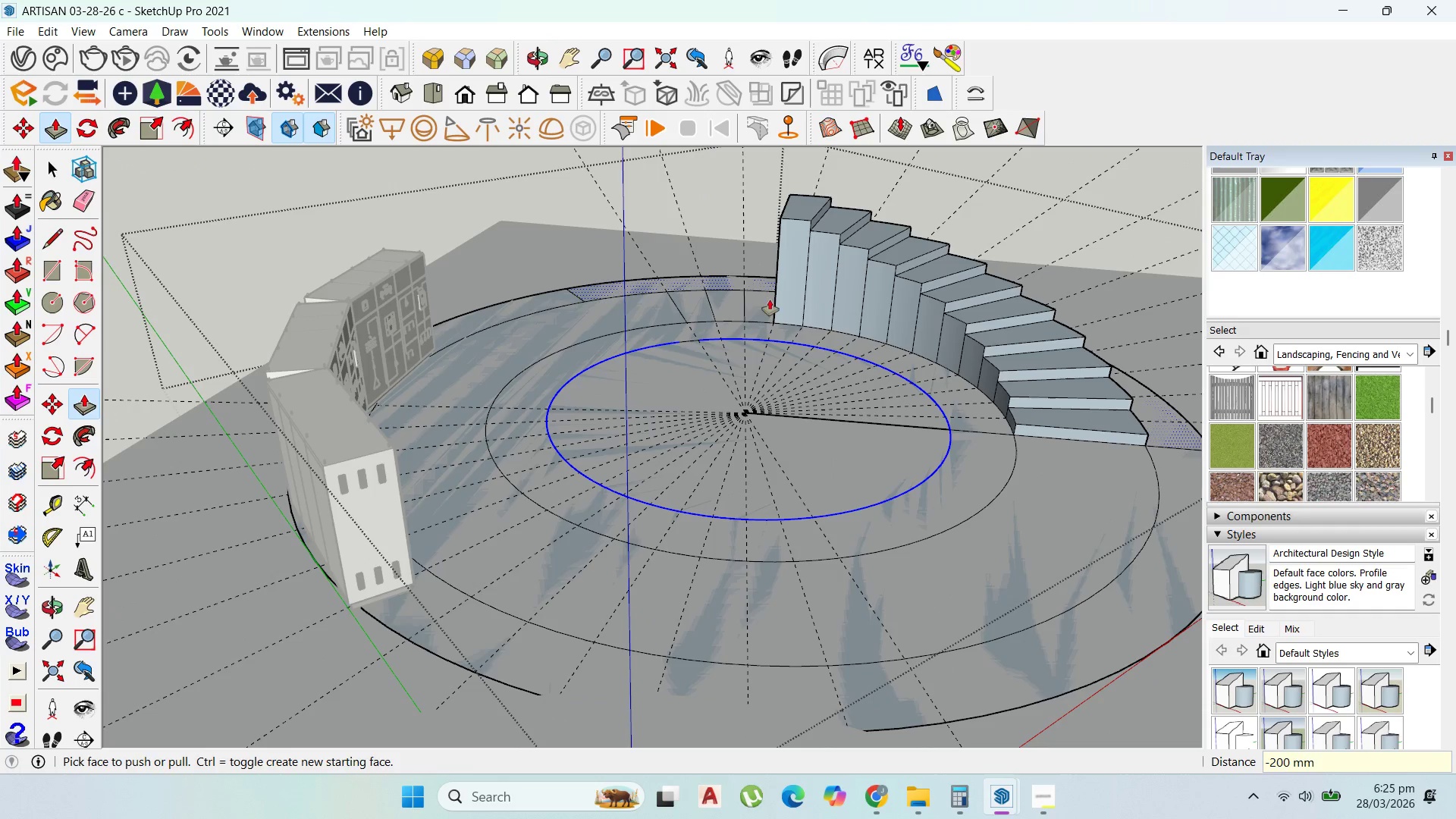 
type(200)
 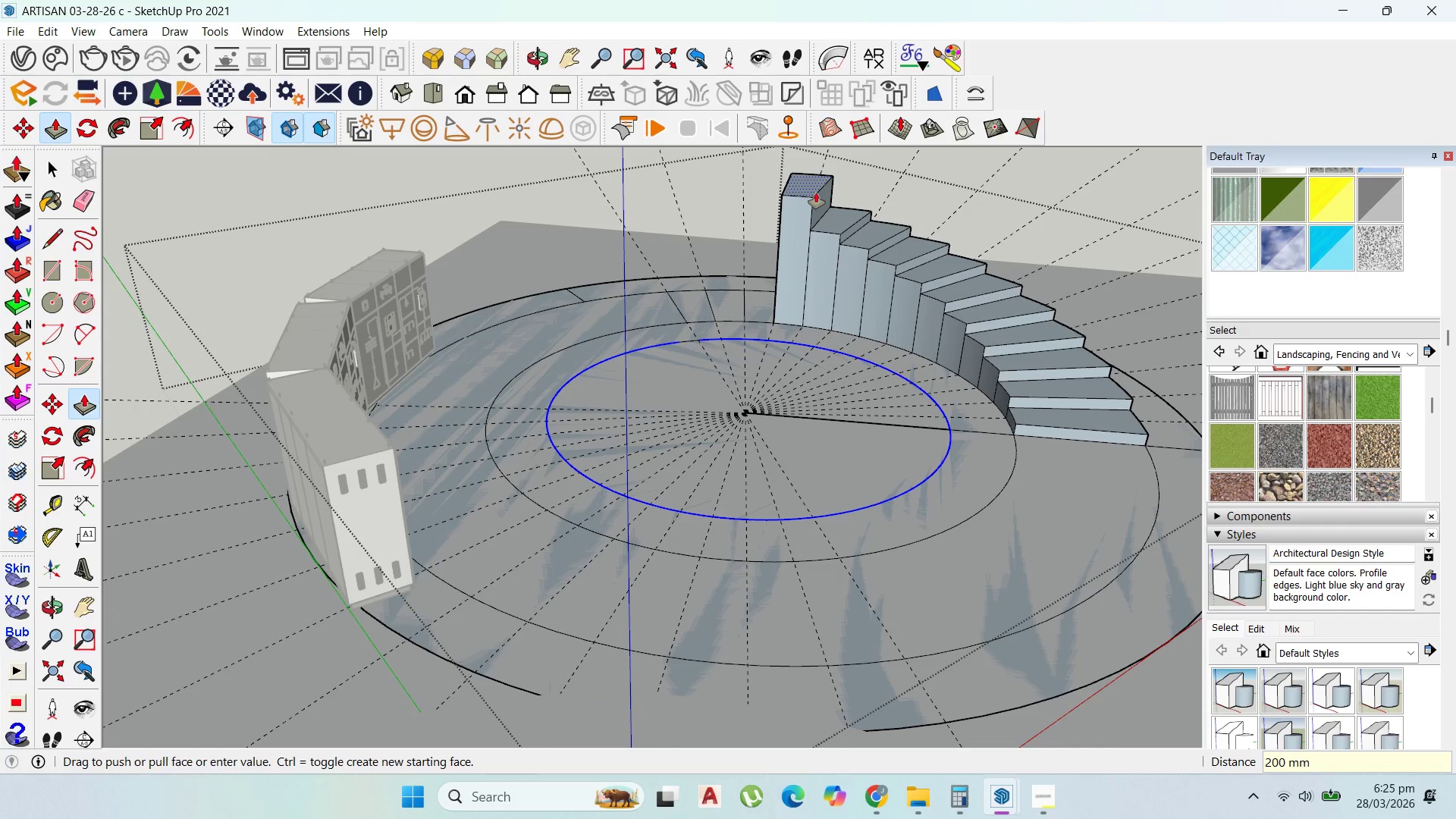 
key(Enter)
 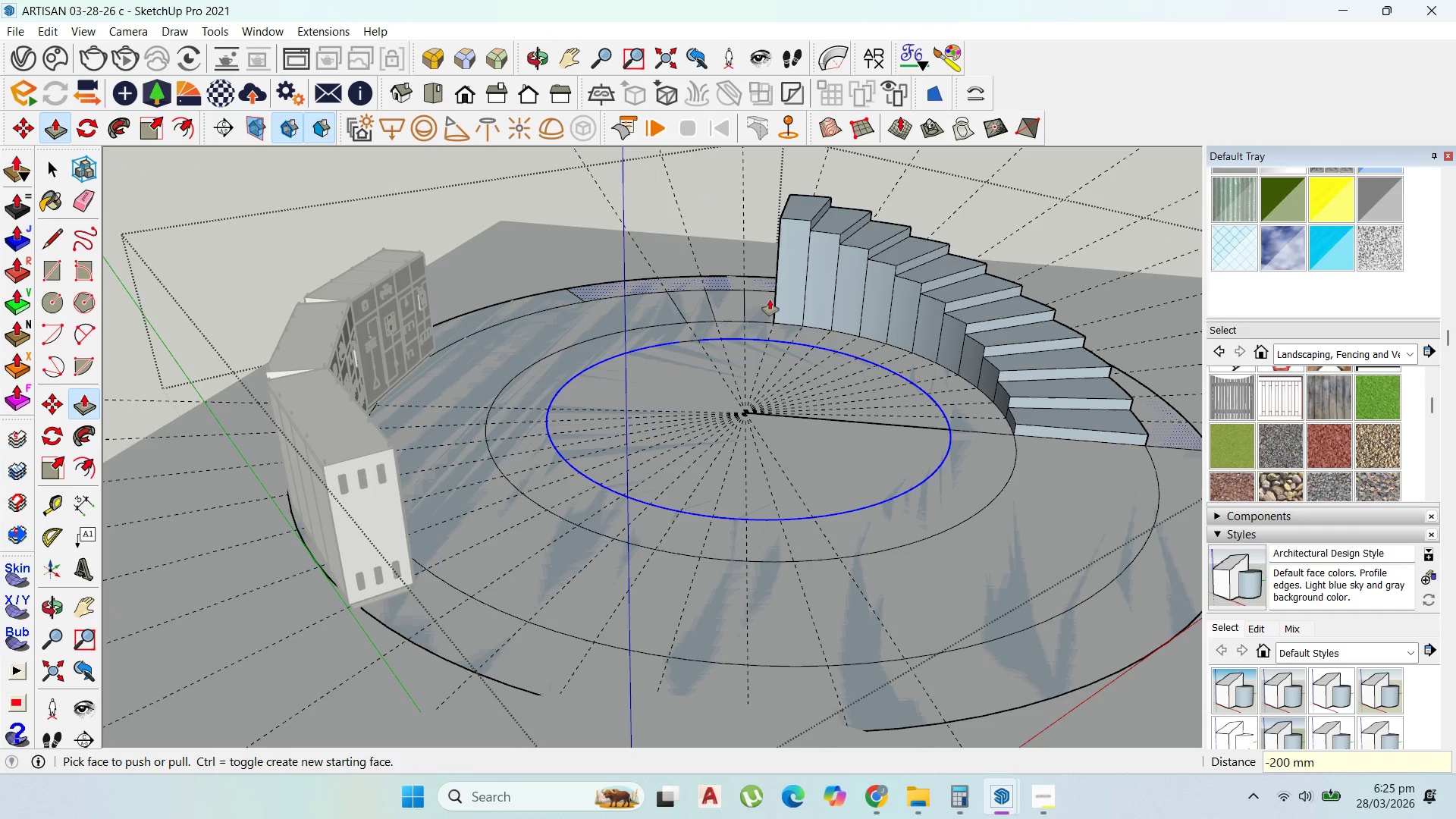 
left_click_drag(start_coordinate=[765, 301], to_coordinate=[799, 202])
 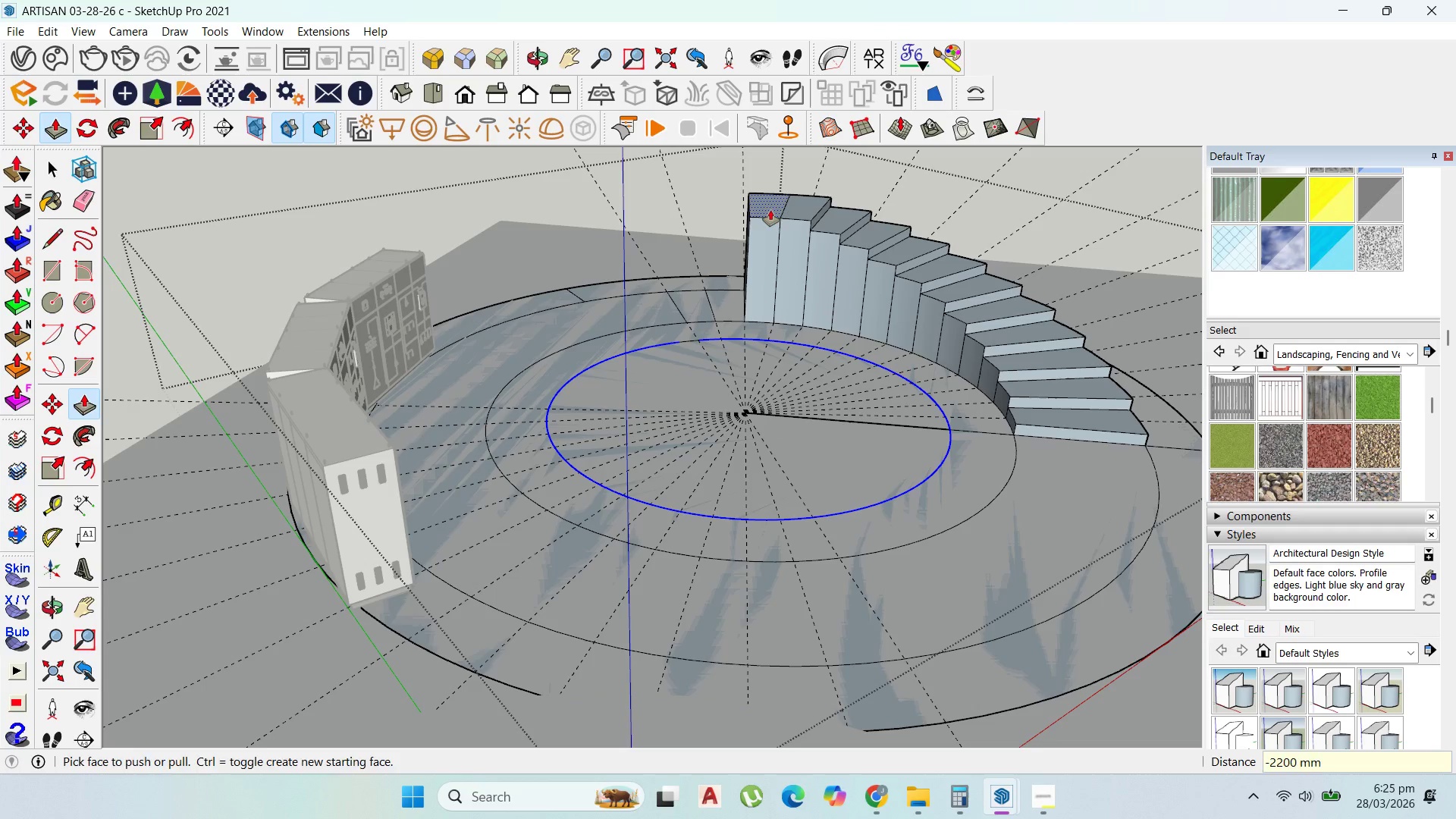 
left_click_drag(start_coordinate=[770, 210], to_coordinate=[777, 185])
 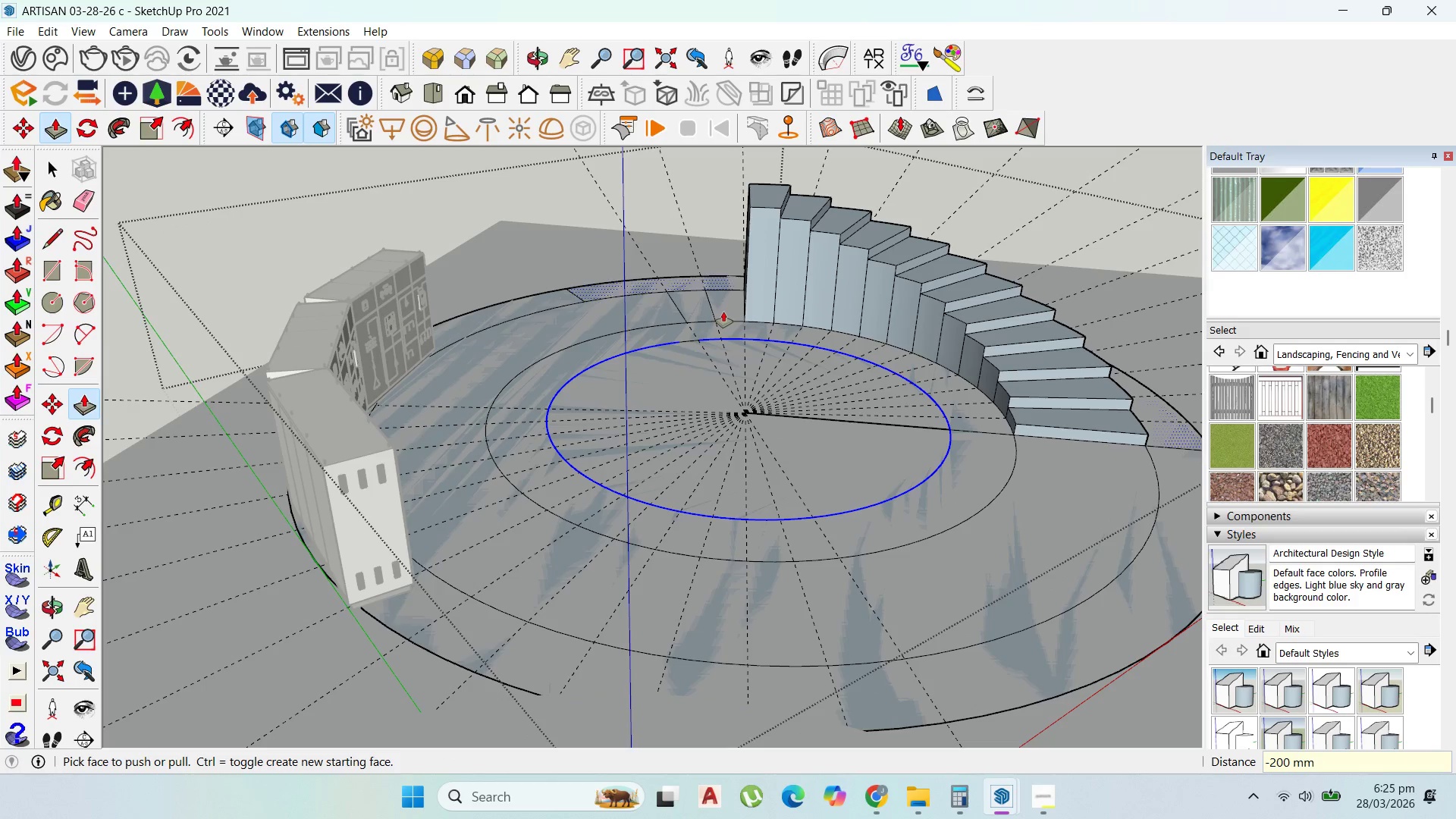 
type(200)
 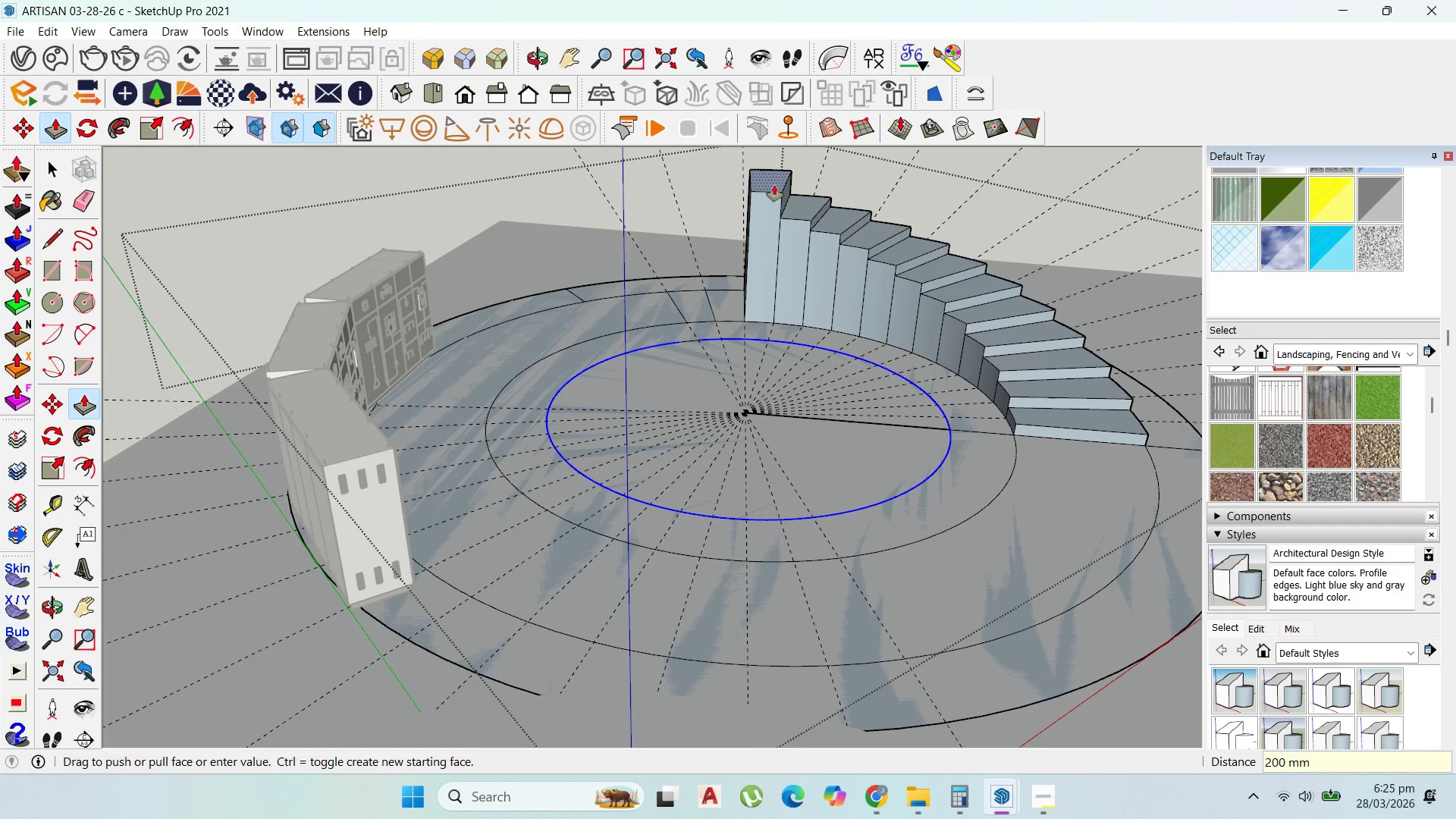 
key(Enter)
 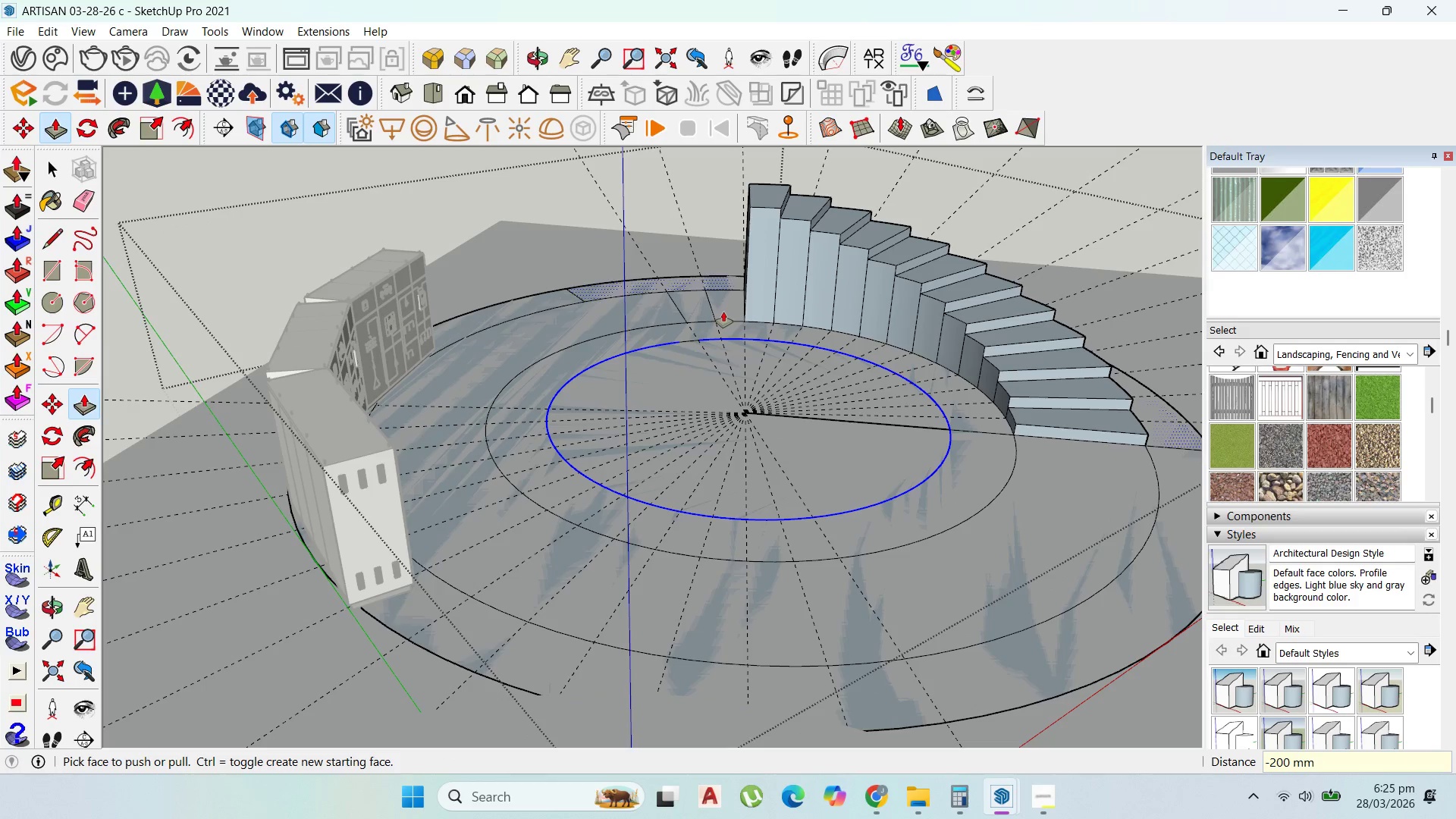 
left_click_drag(start_coordinate=[723, 312], to_coordinate=[759, 203])
 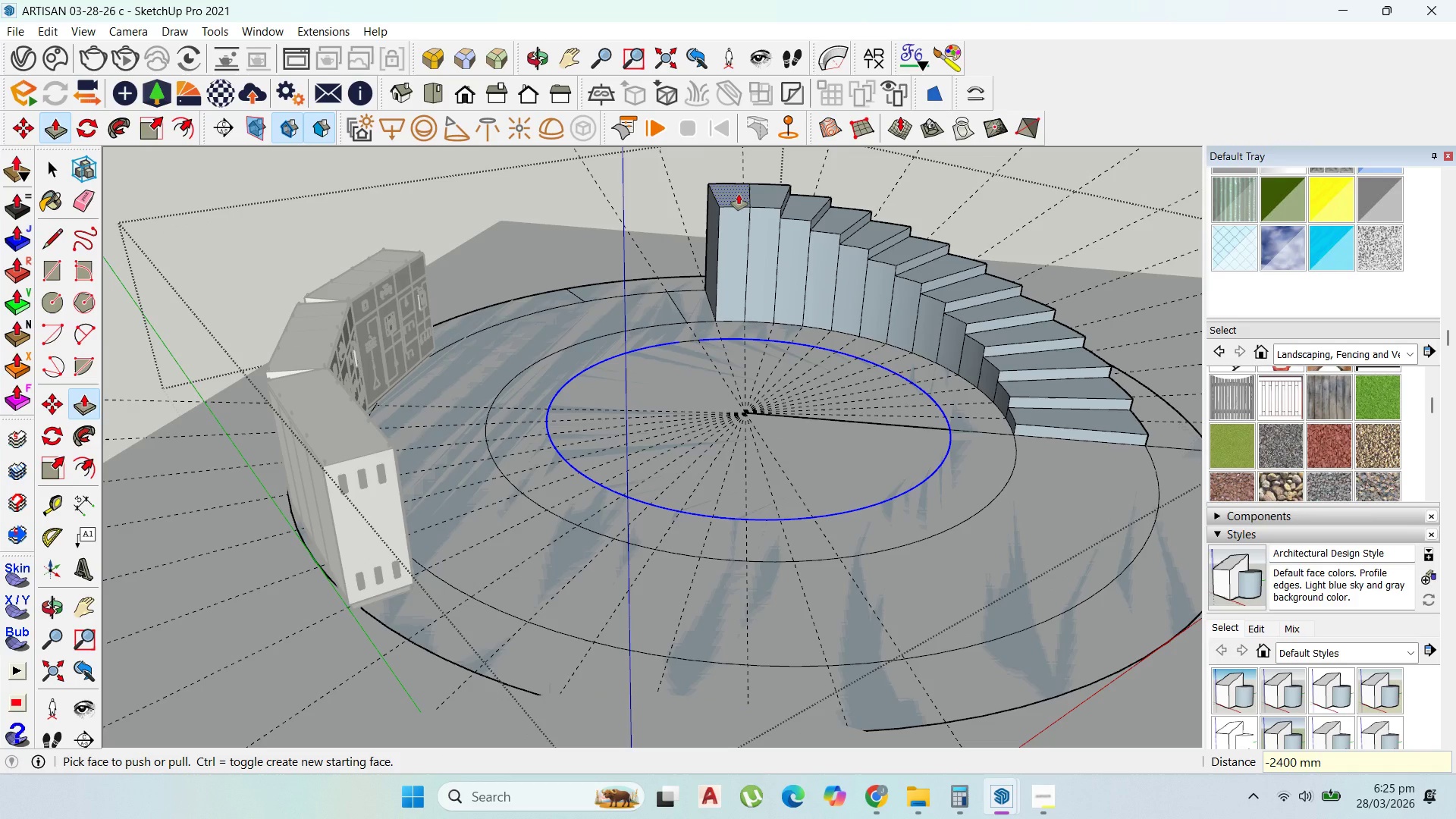 
left_click_drag(start_coordinate=[739, 194], to_coordinate=[745, 177])
 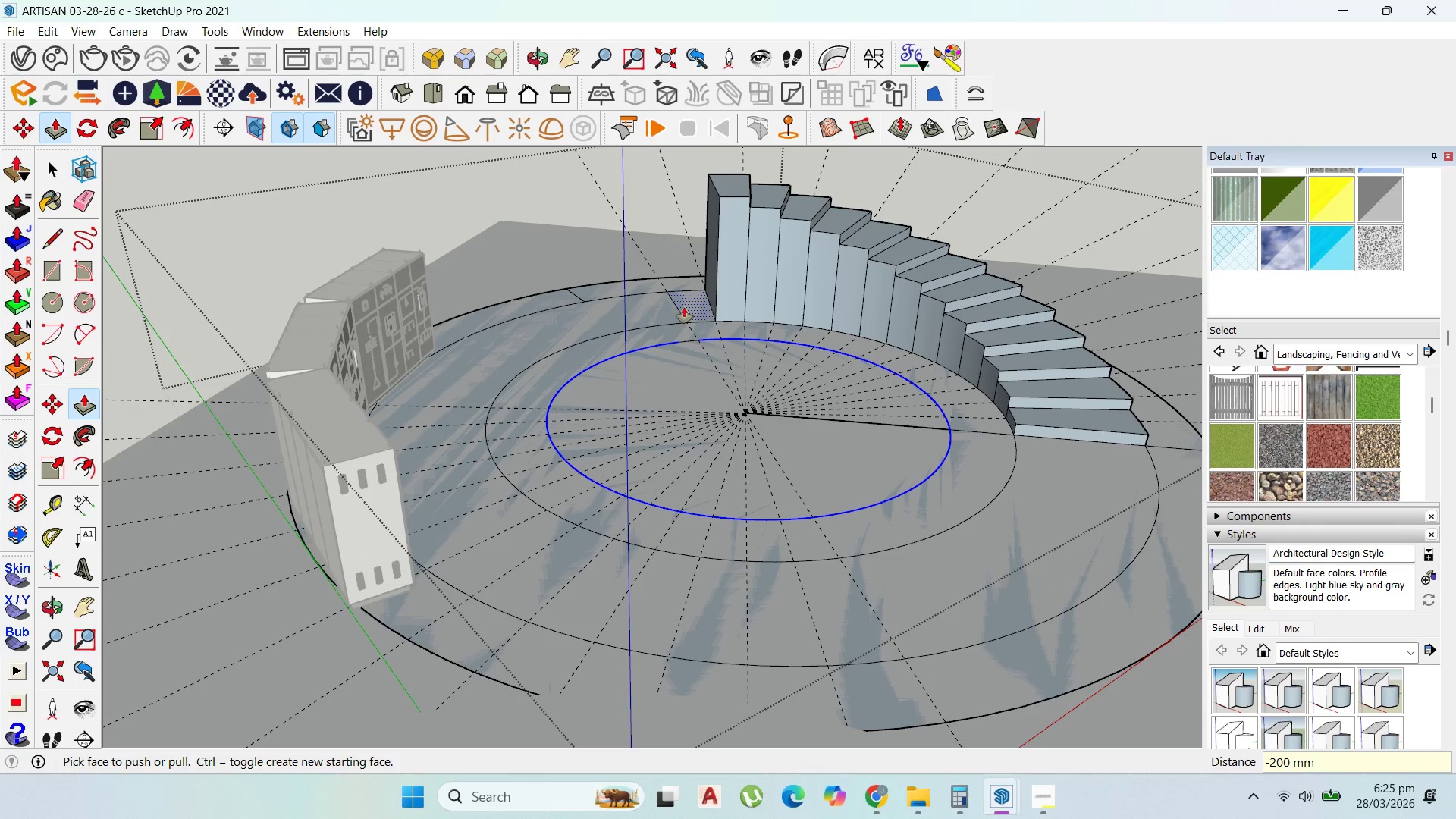 
type(200)
 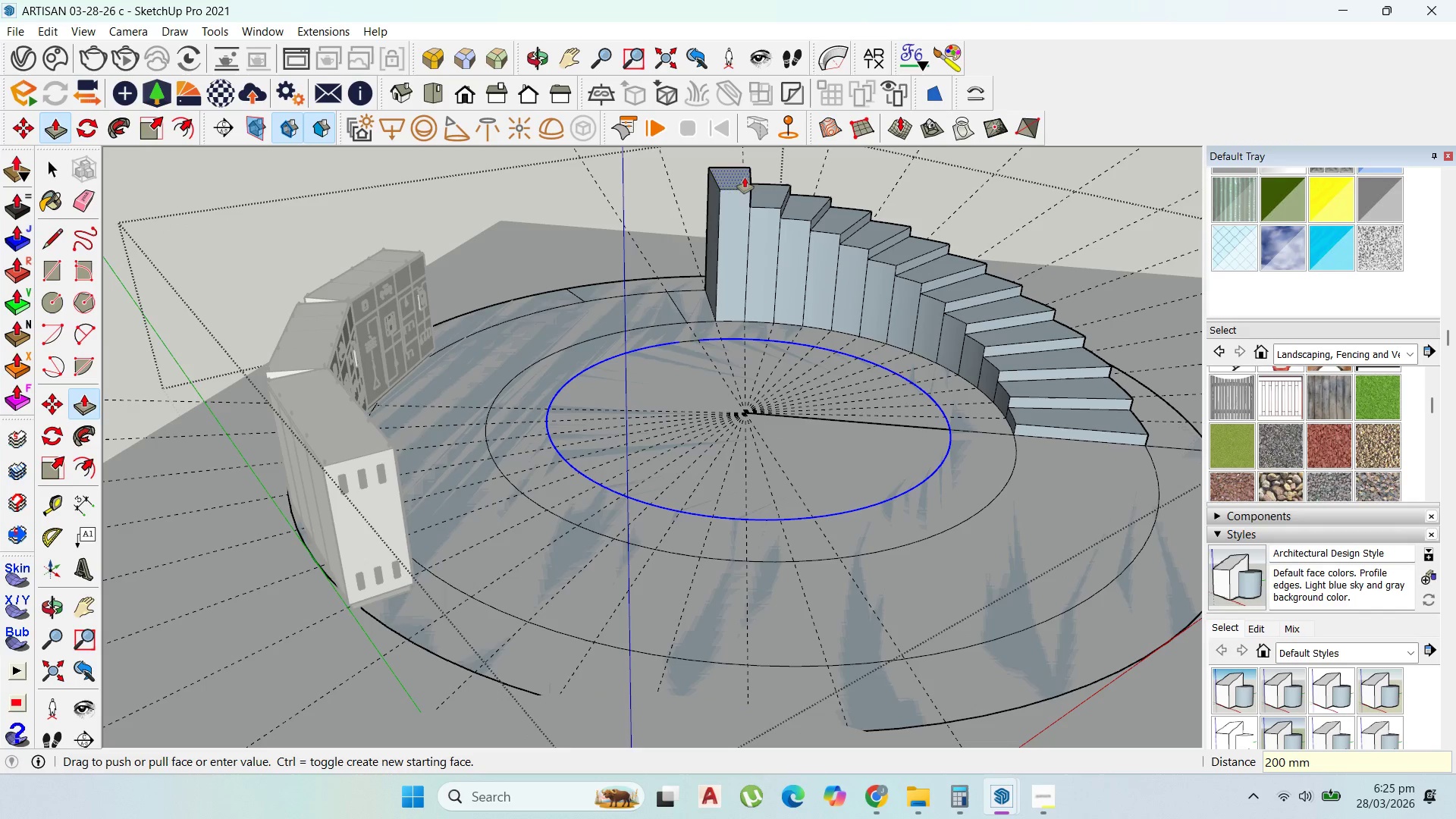 
key(Enter)
 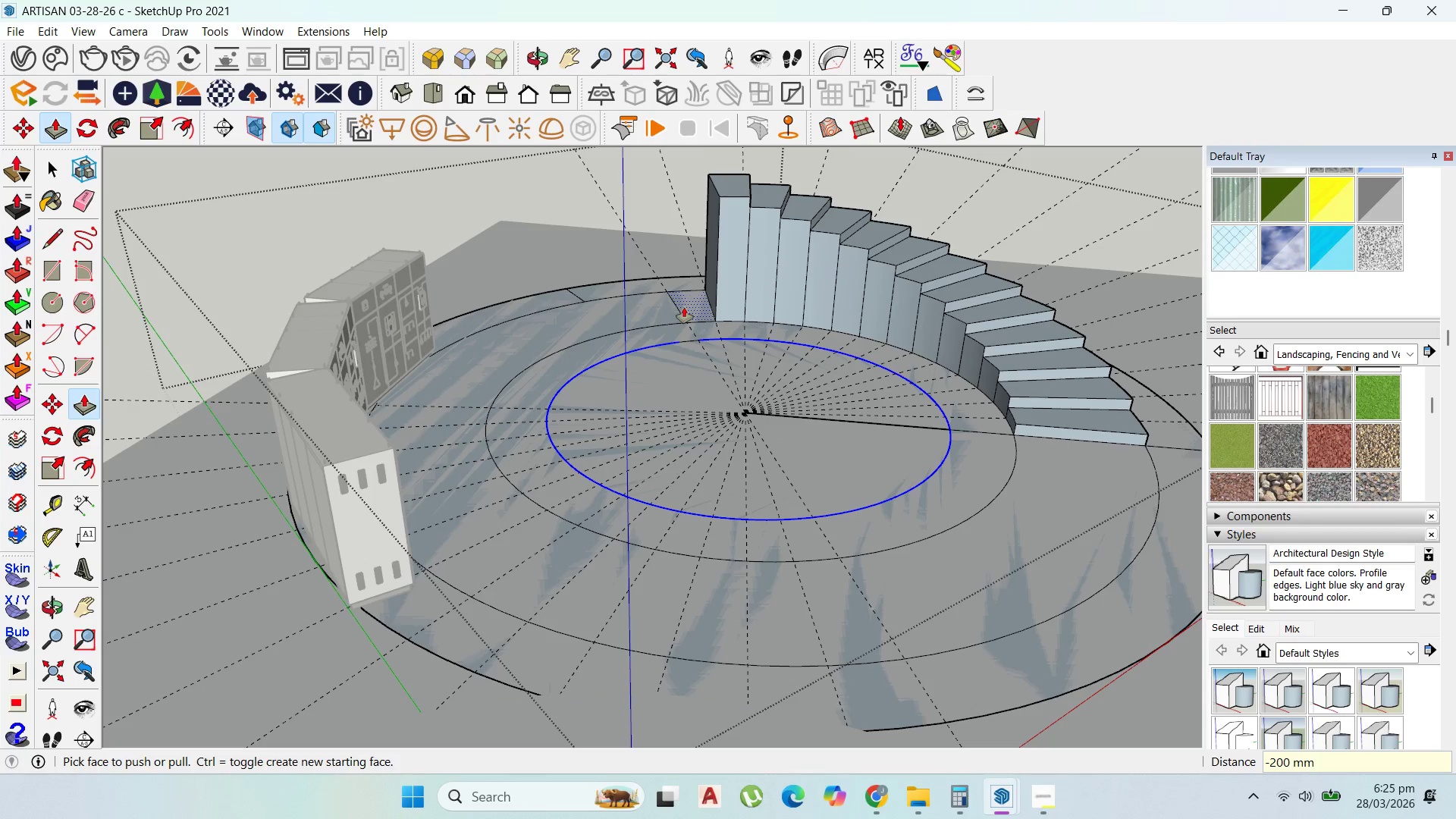 
left_click_drag(start_coordinate=[689, 305], to_coordinate=[730, 193])
 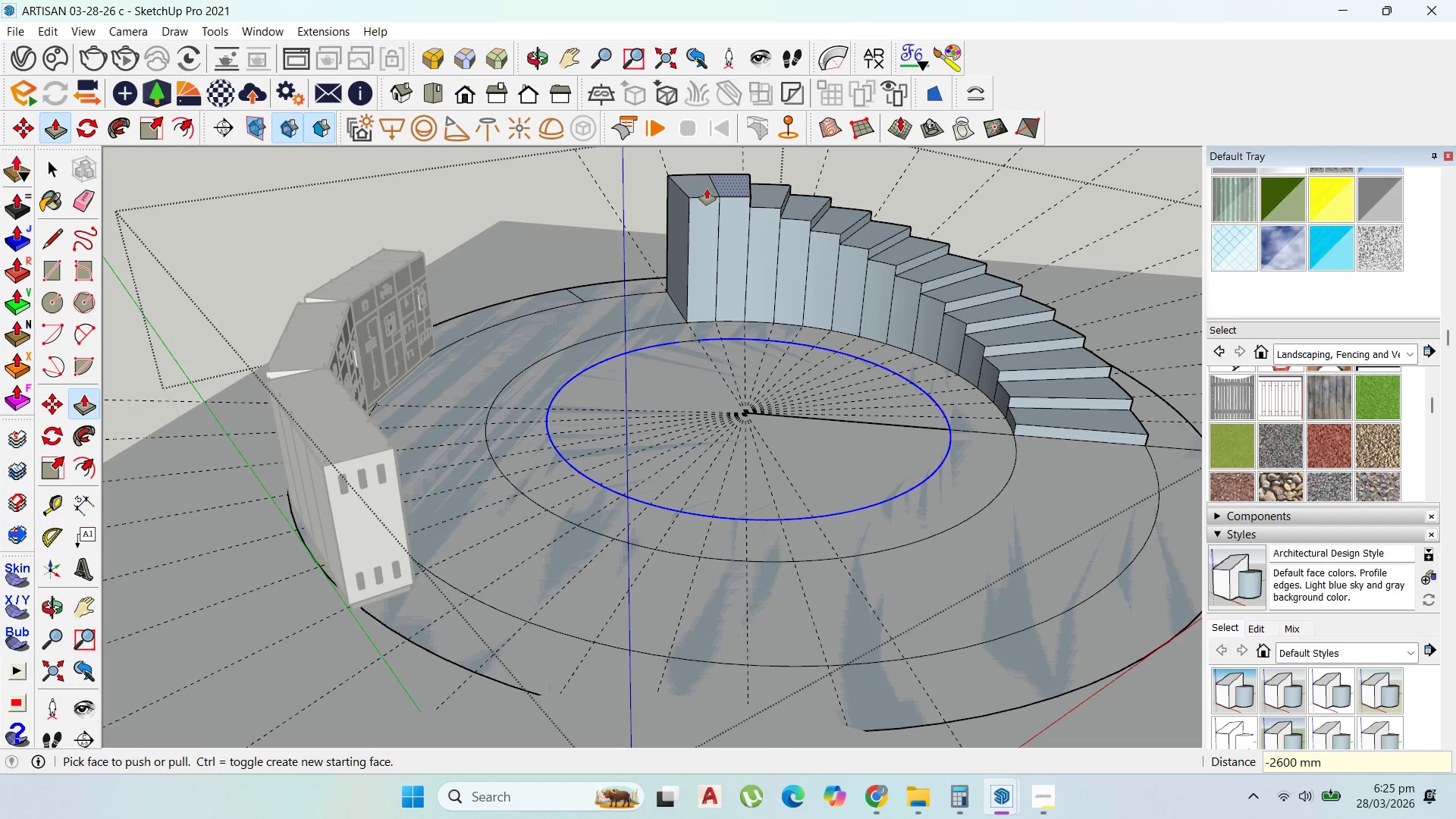 
left_click_drag(start_coordinate=[706, 189], to_coordinate=[714, 162])
 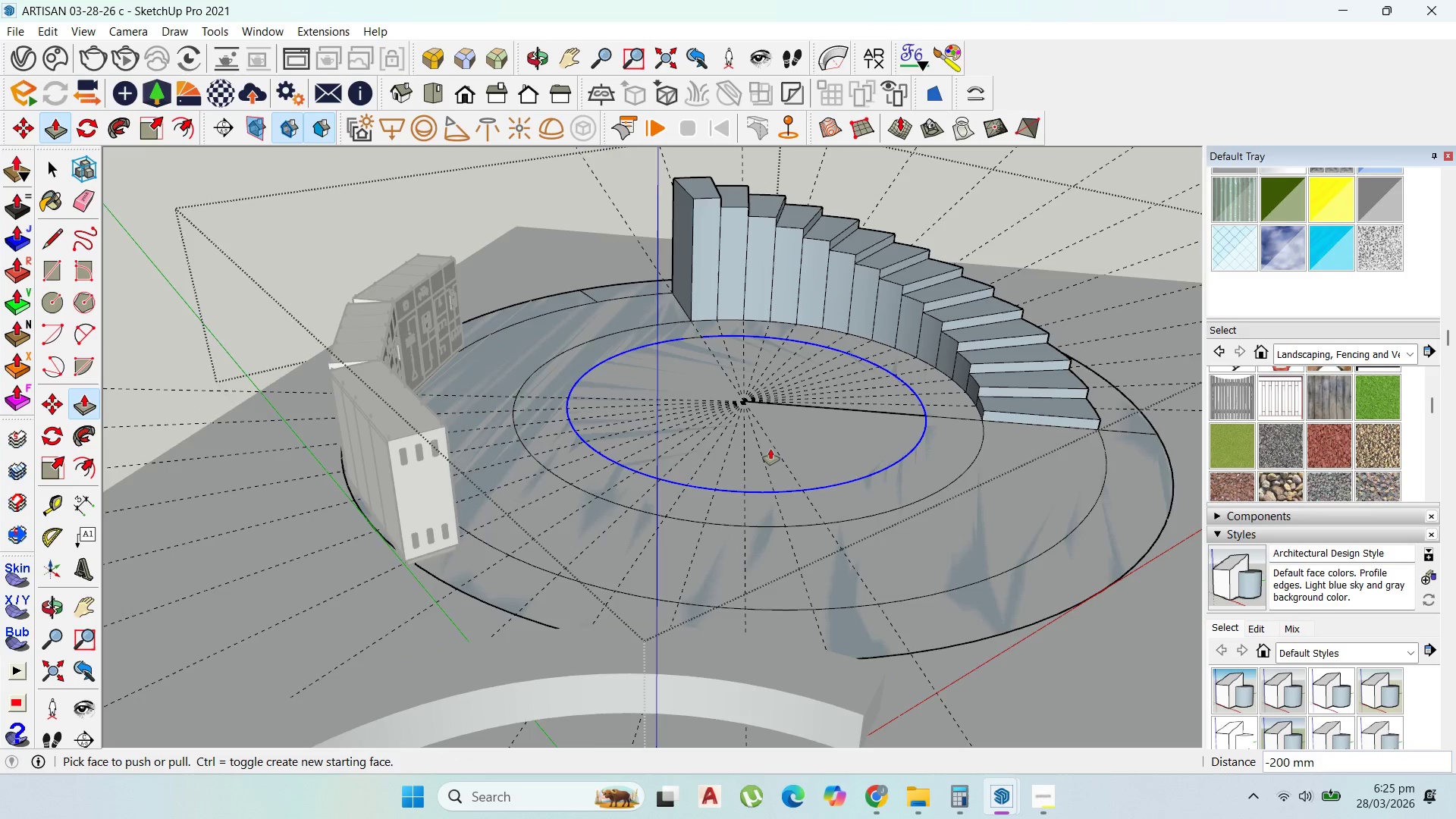 
type(200)
 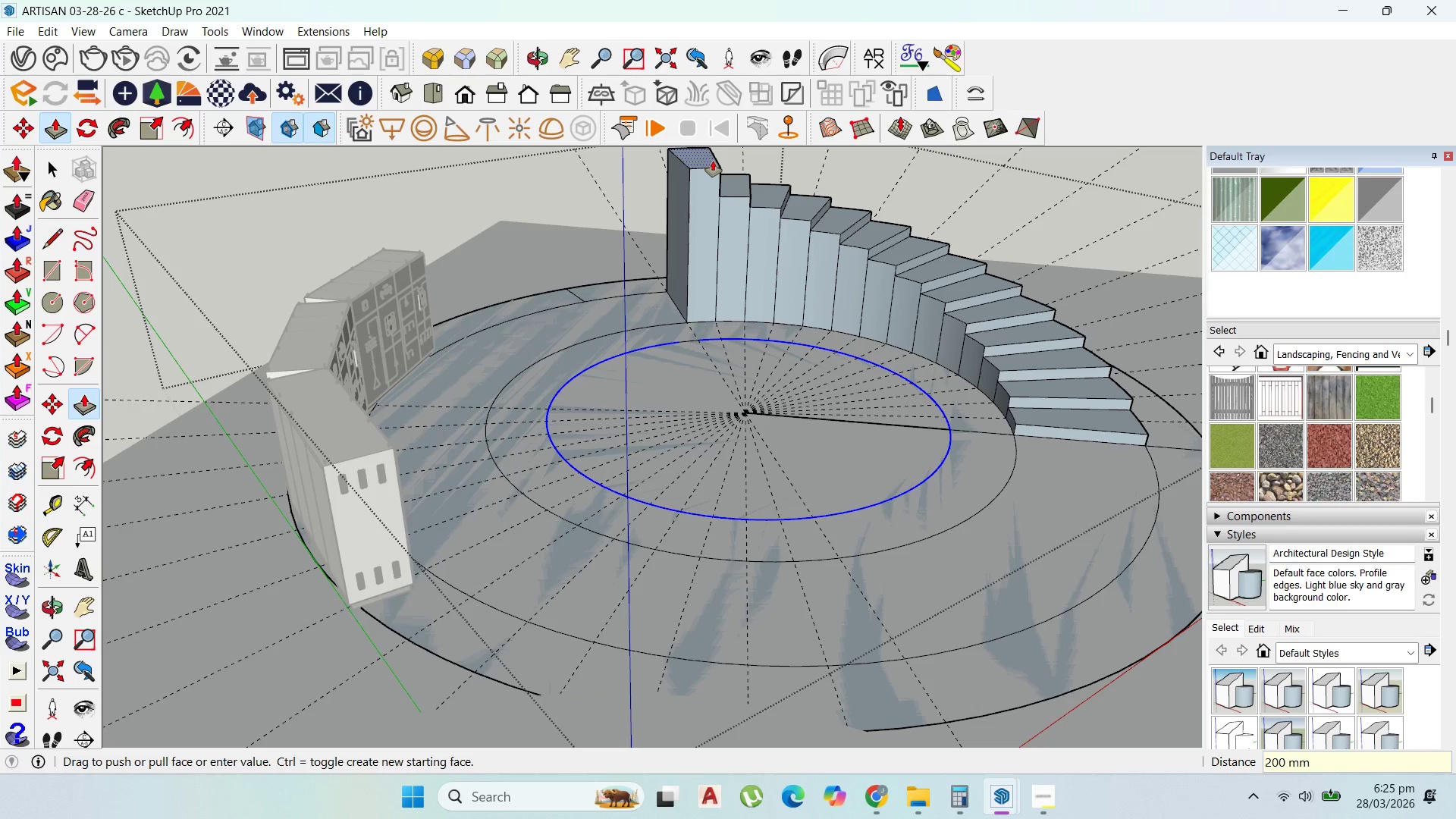 
key(Enter)
 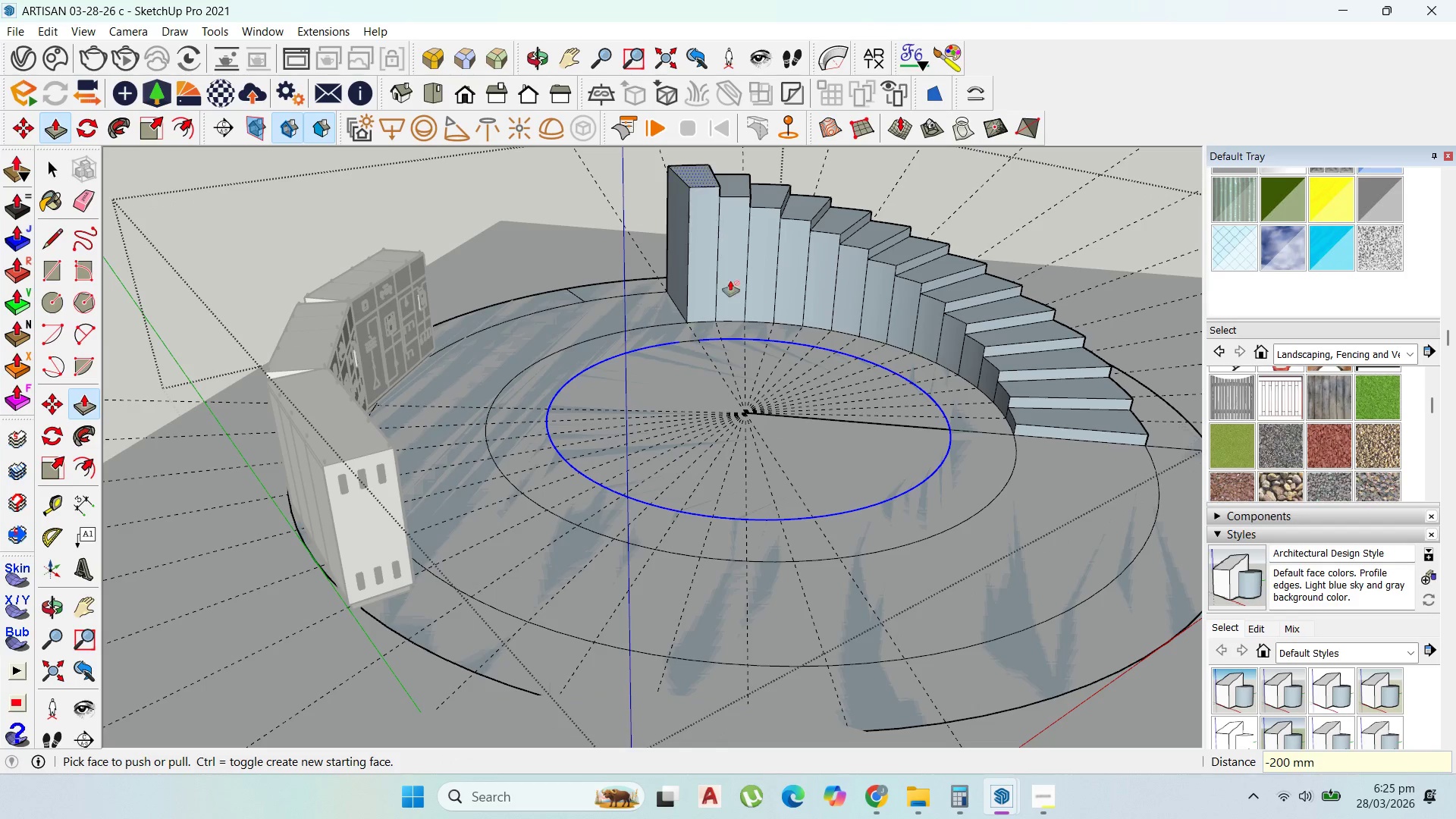 
scroll: coordinate [743, 411], scroll_direction: down, amount: 16.0
 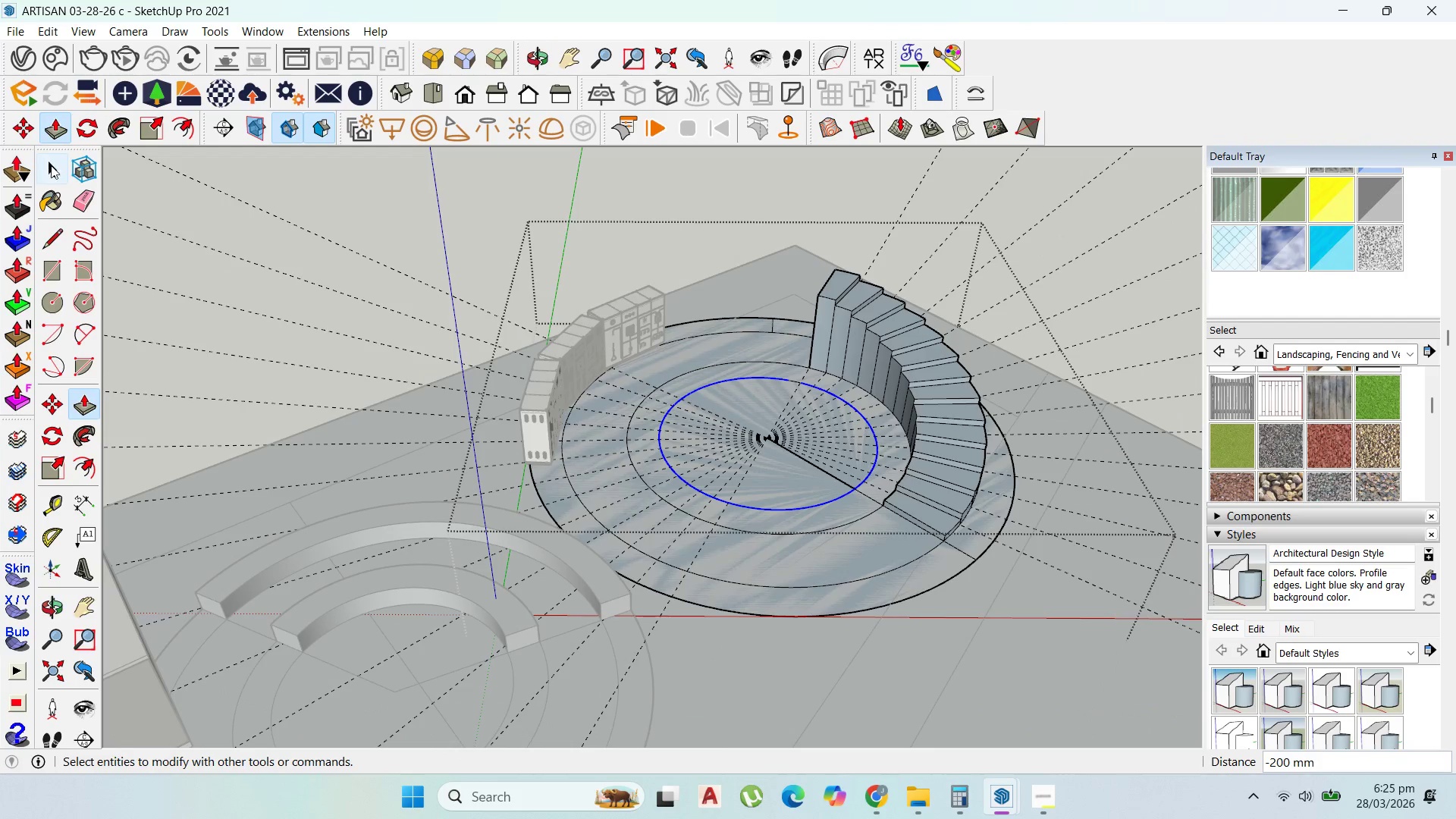 
key(Escape)
 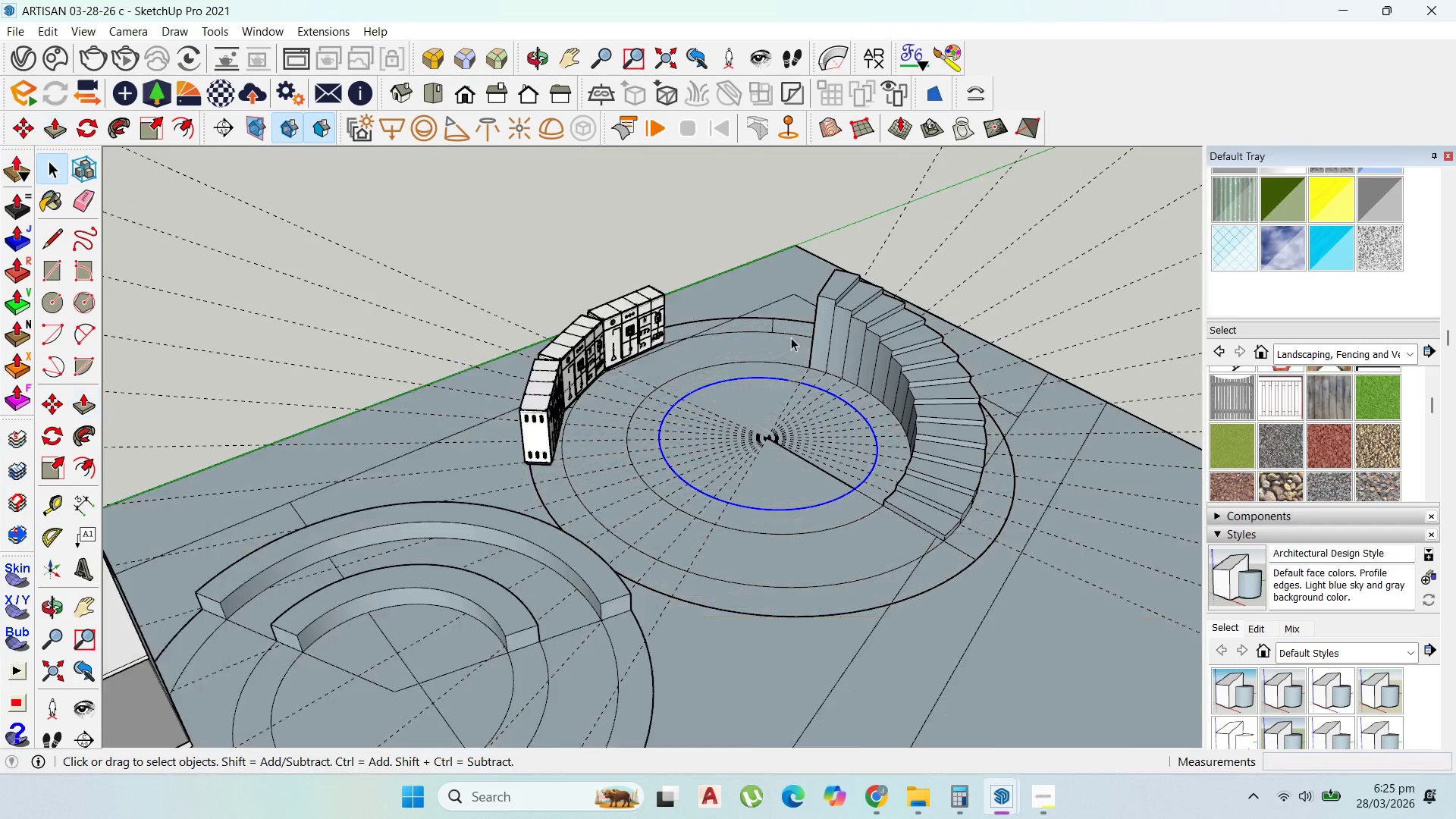 
key(Escape)
 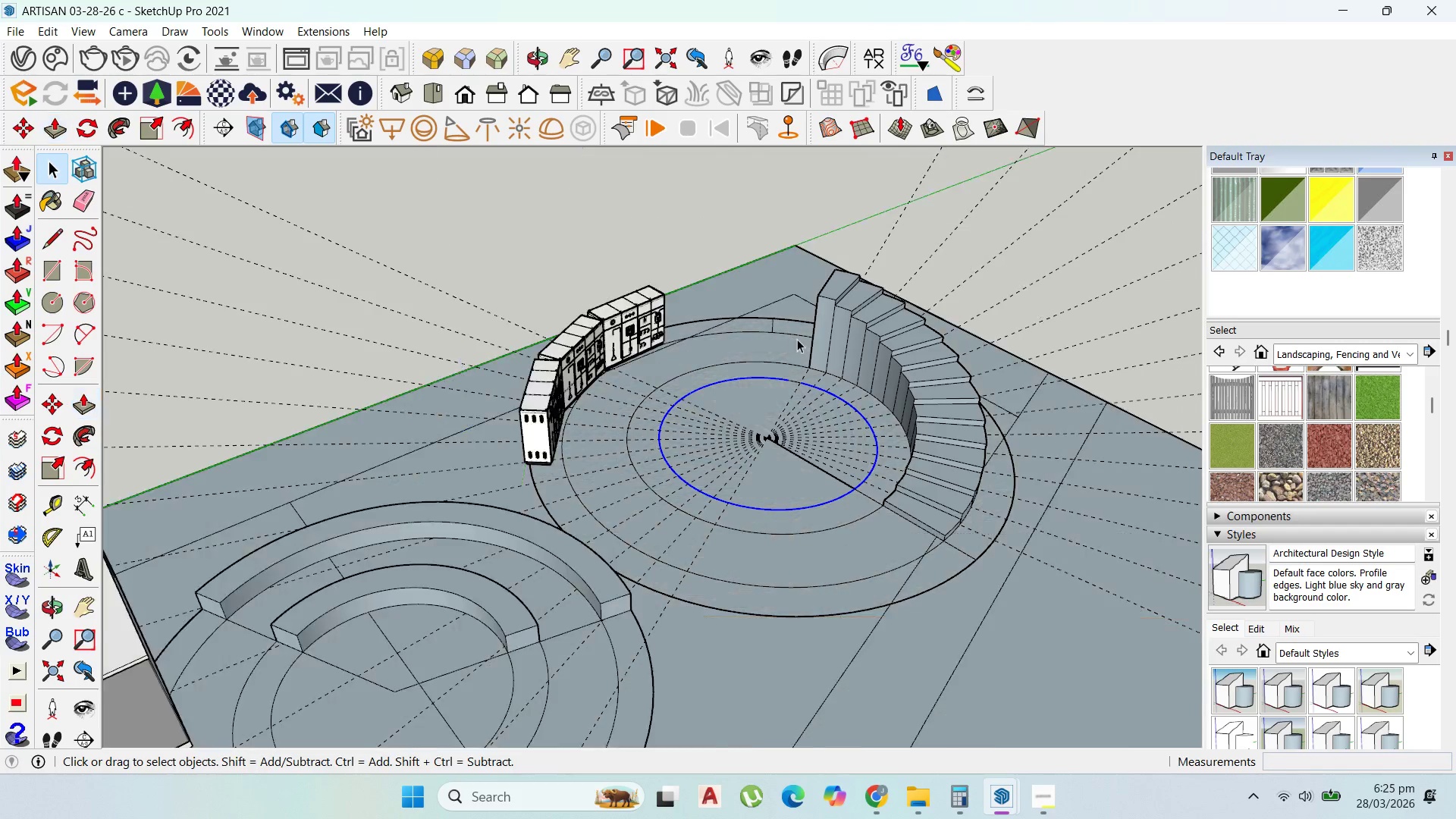 
key(Escape)
 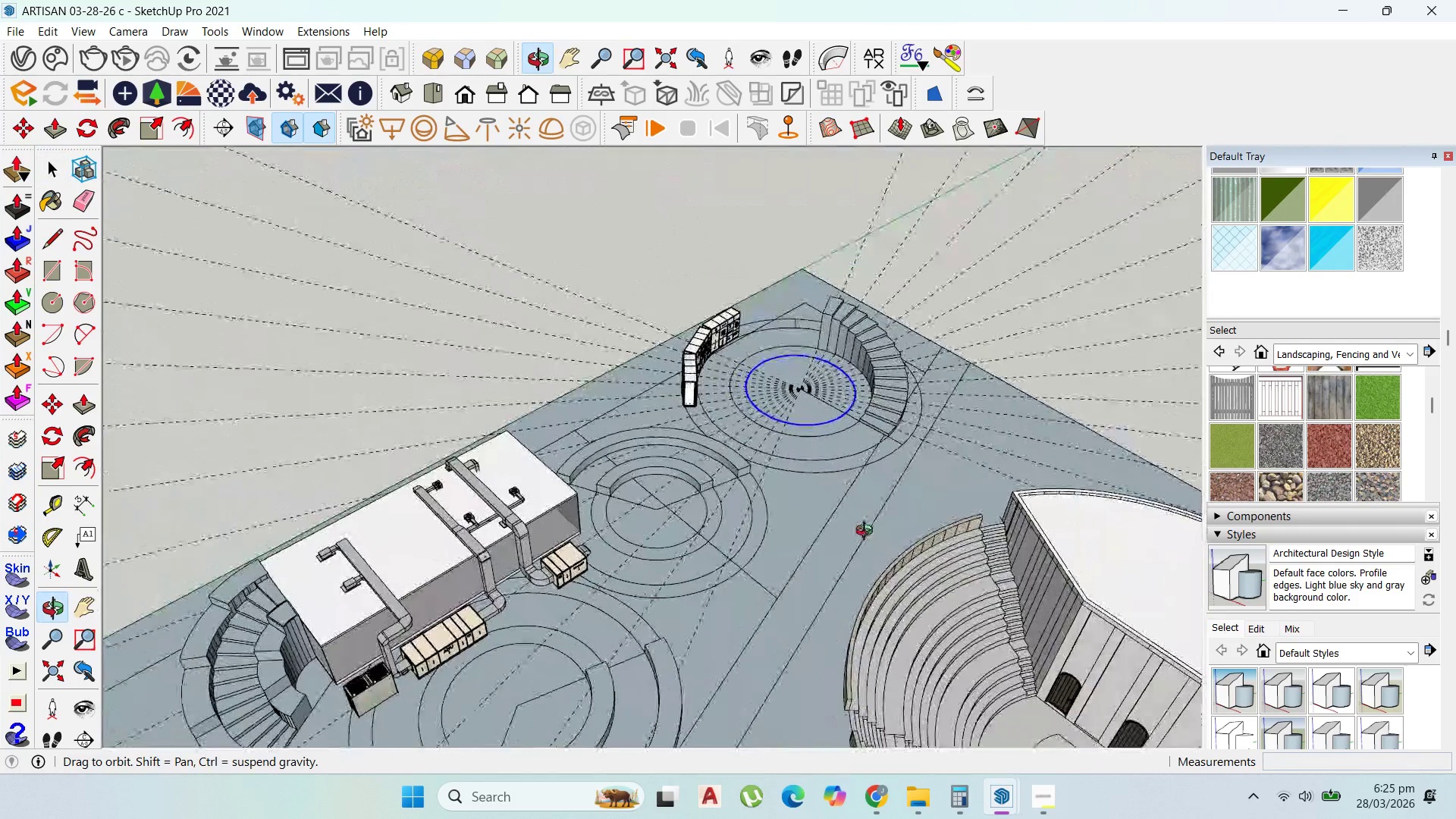 
scroll: coordinate [807, 532], scroll_direction: down, amount: 12.0
 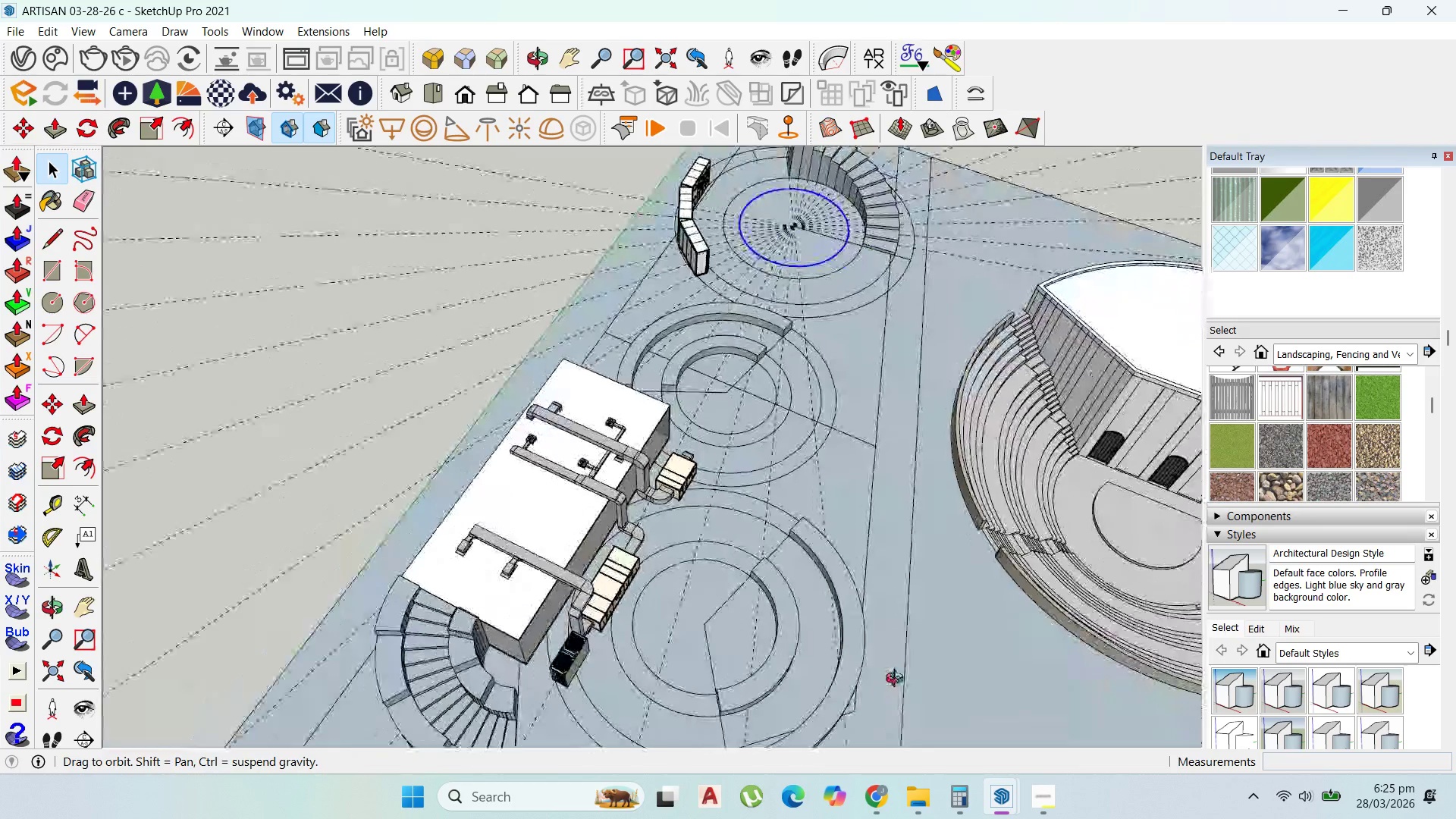 
scroll: coordinate [800, 413], scroll_direction: up, amount: 9.0
 